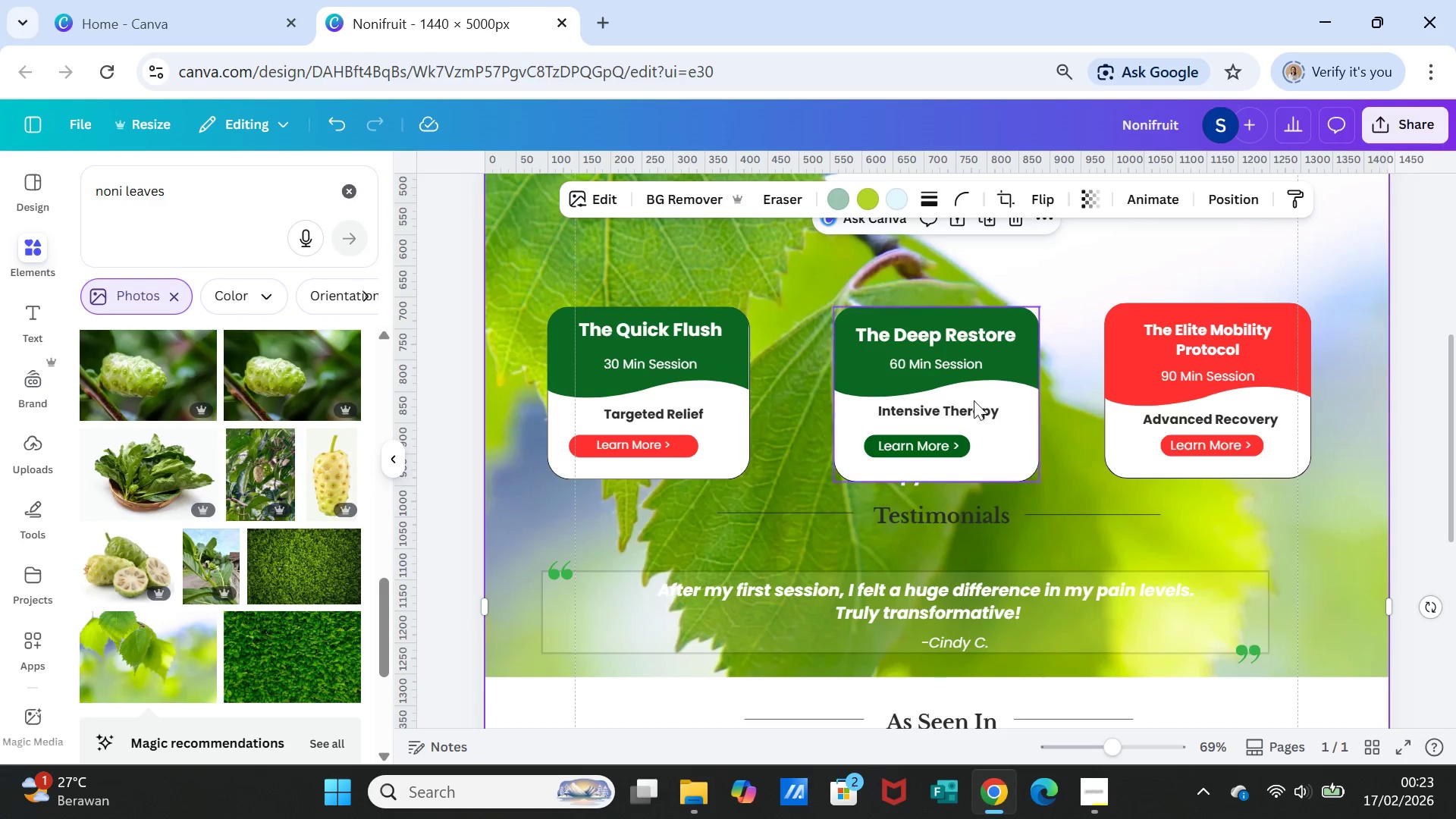 
left_click([987, 359])
 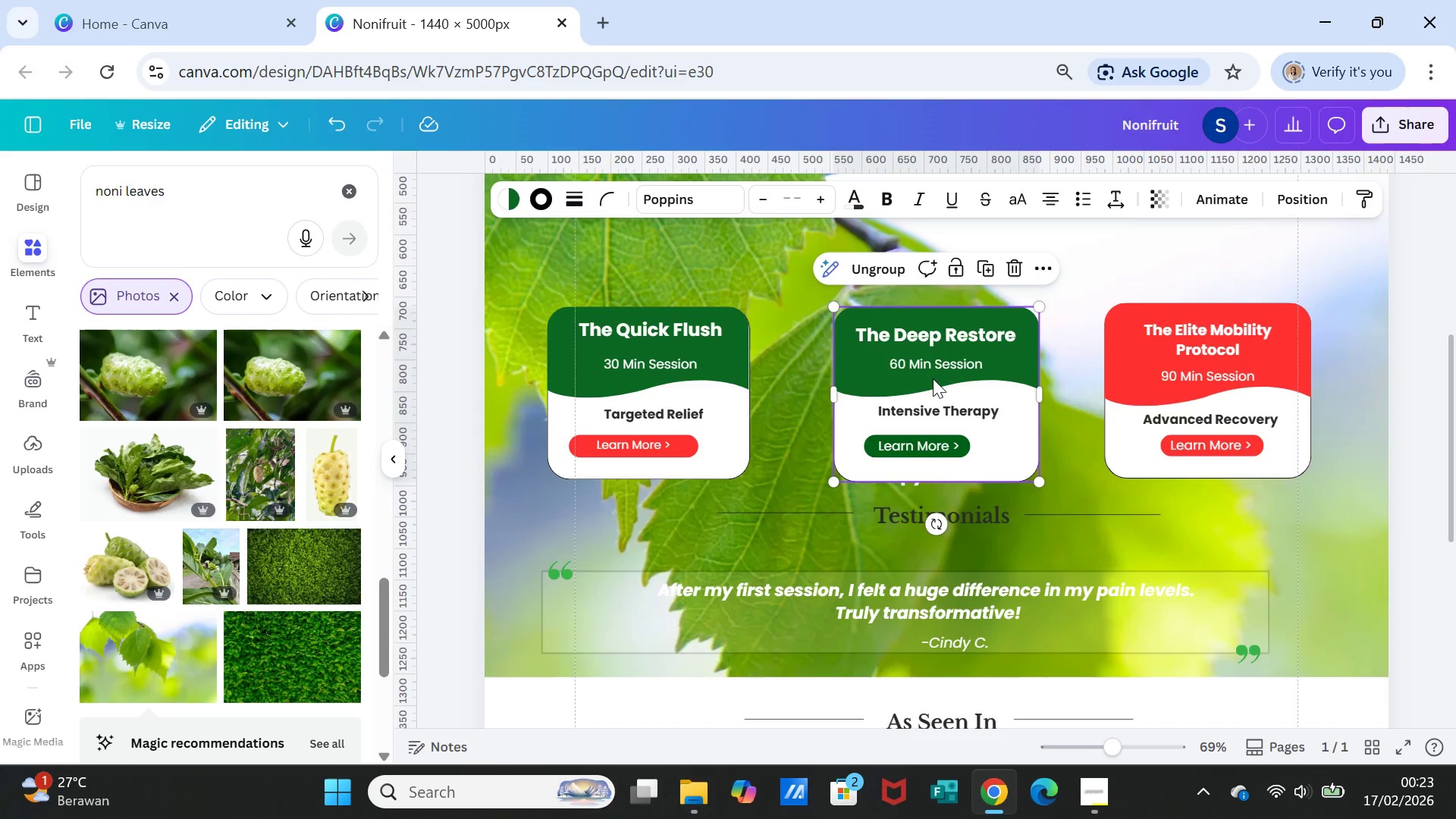 
left_click([925, 377])
 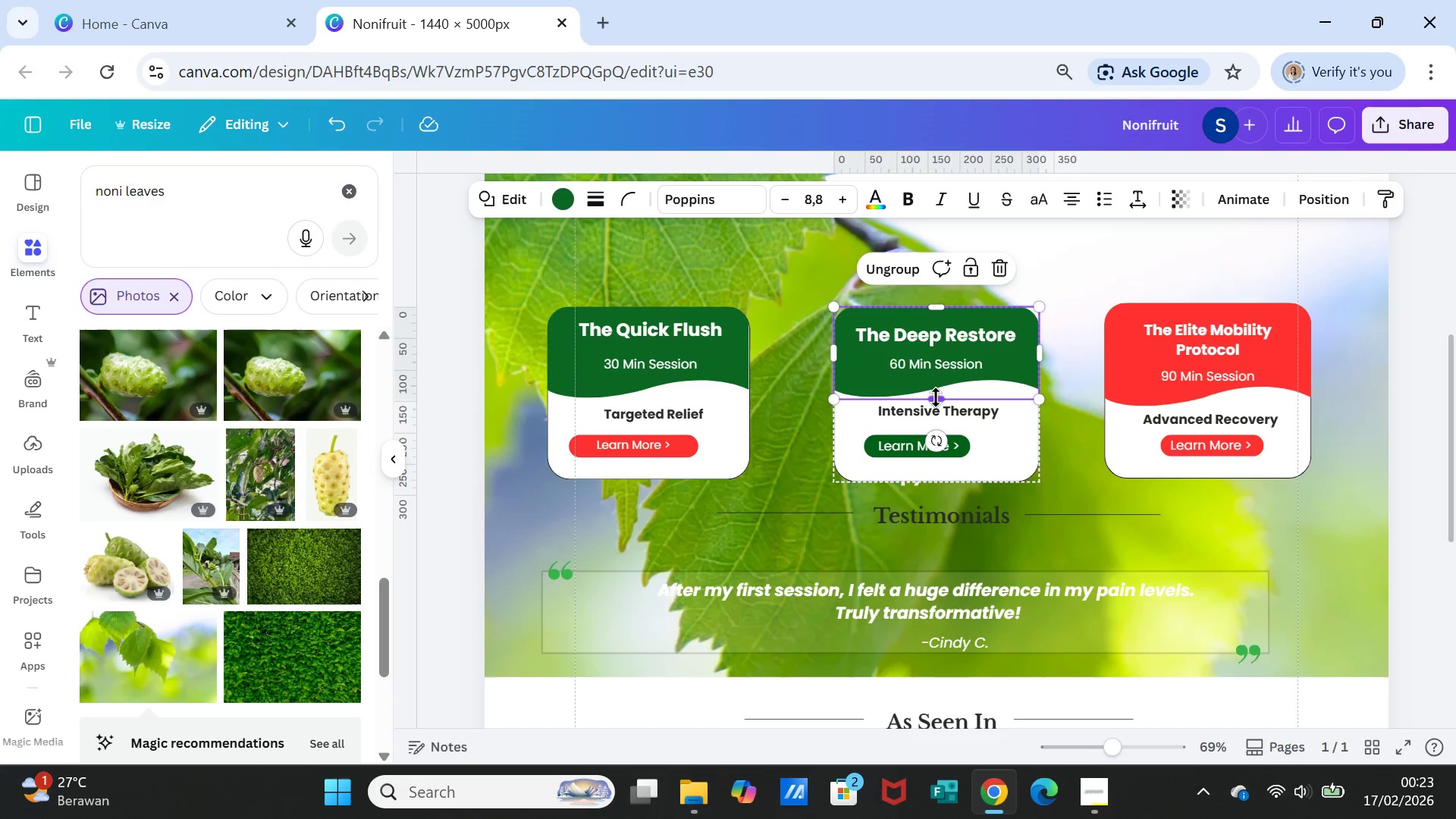 
left_click_drag(start_coordinate=[936, 397], to_coordinate=[937, 405])
 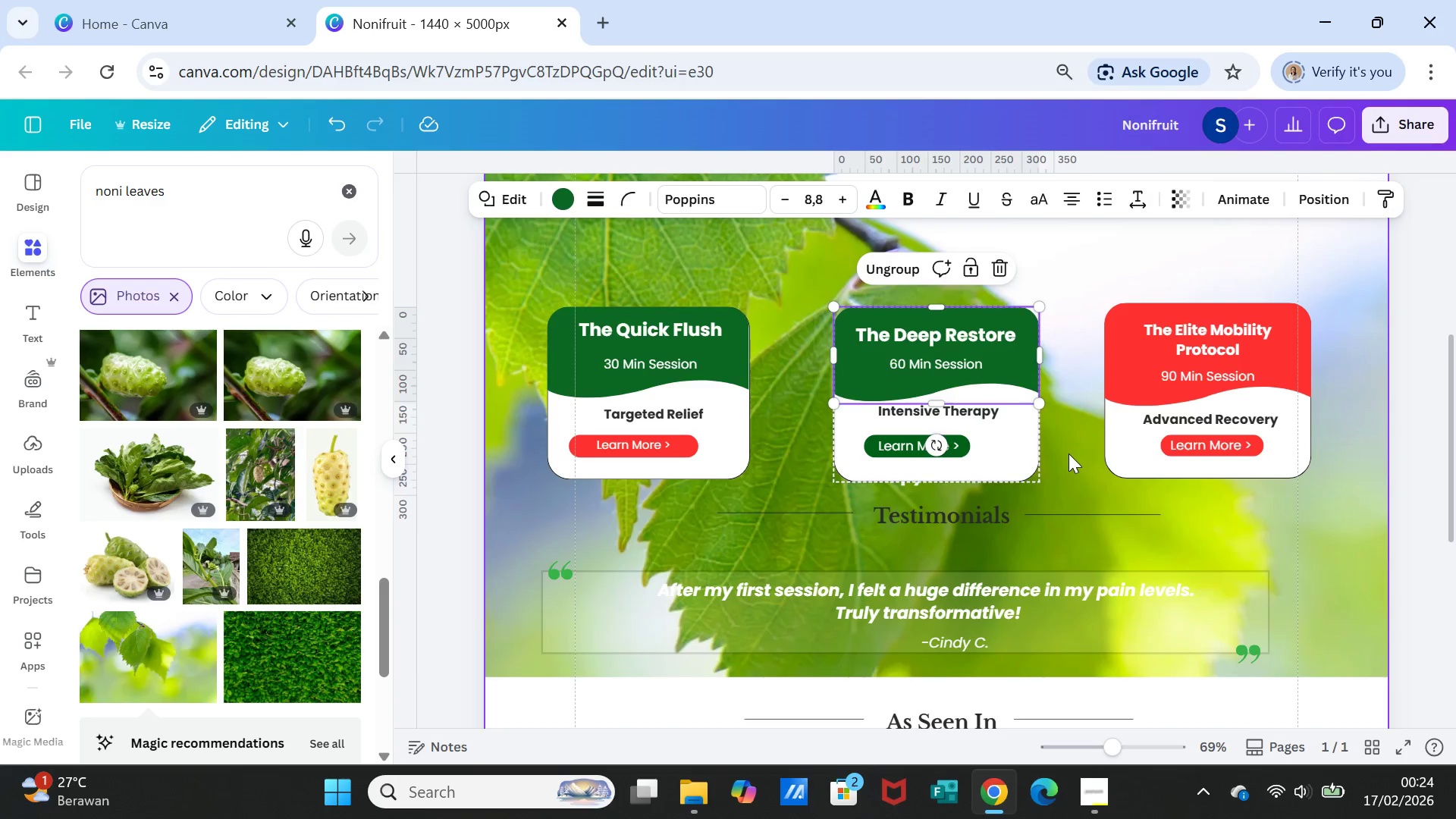 
left_click([1068, 453])
 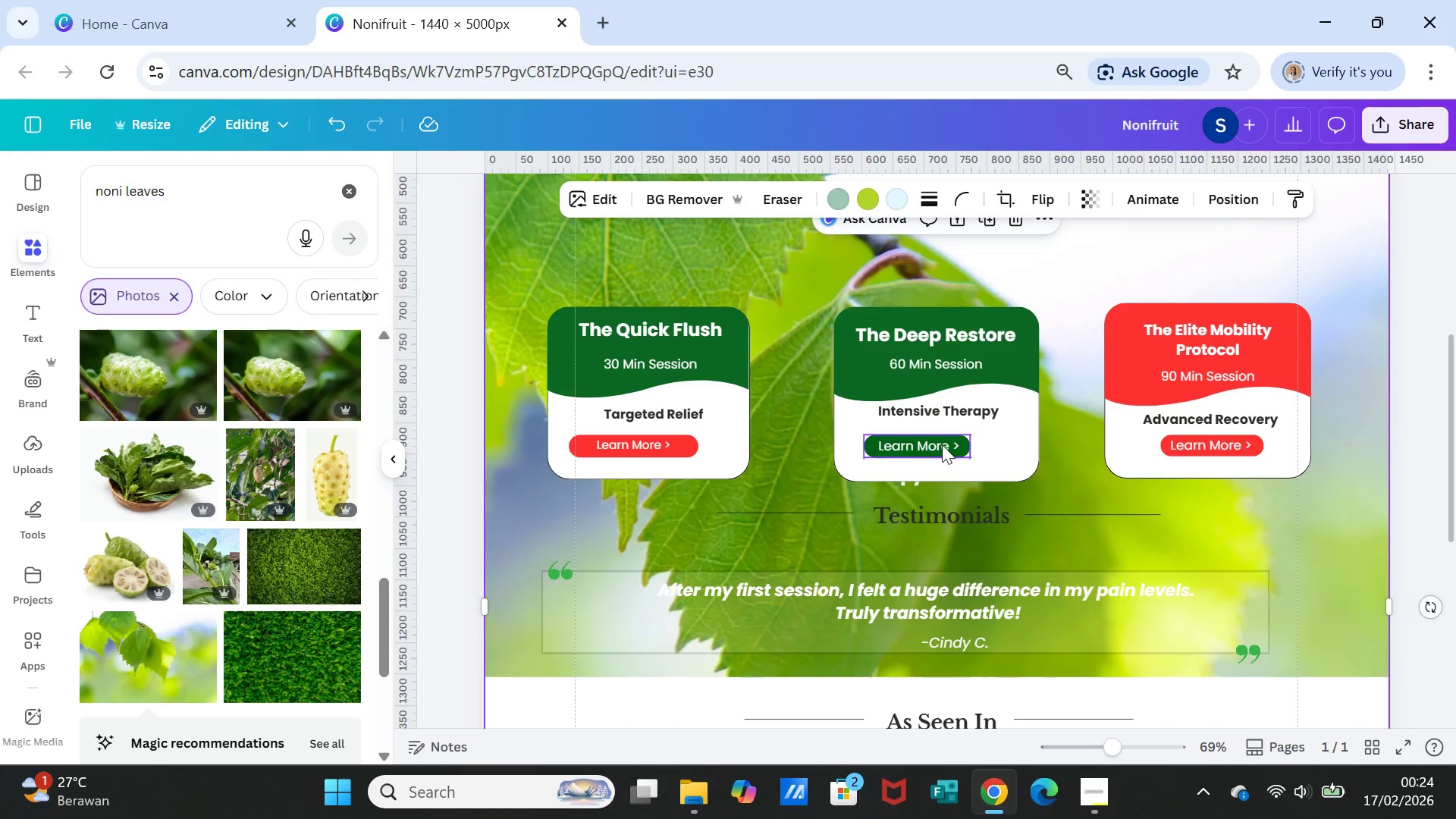 
left_click([940, 444])
 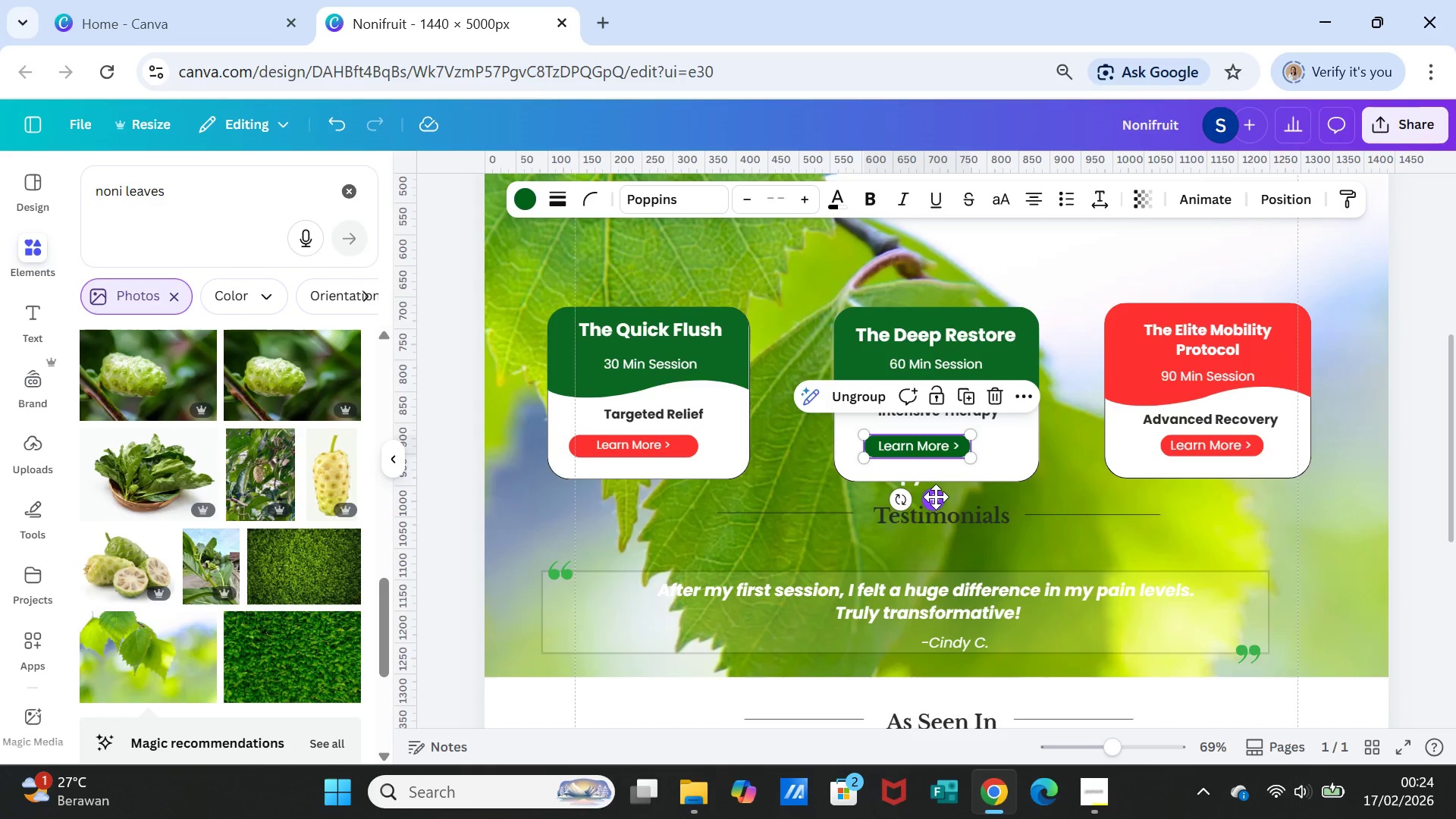 
left_click_drag(start_coordinate=[936, 497], to_coordinate=[959, 497])
 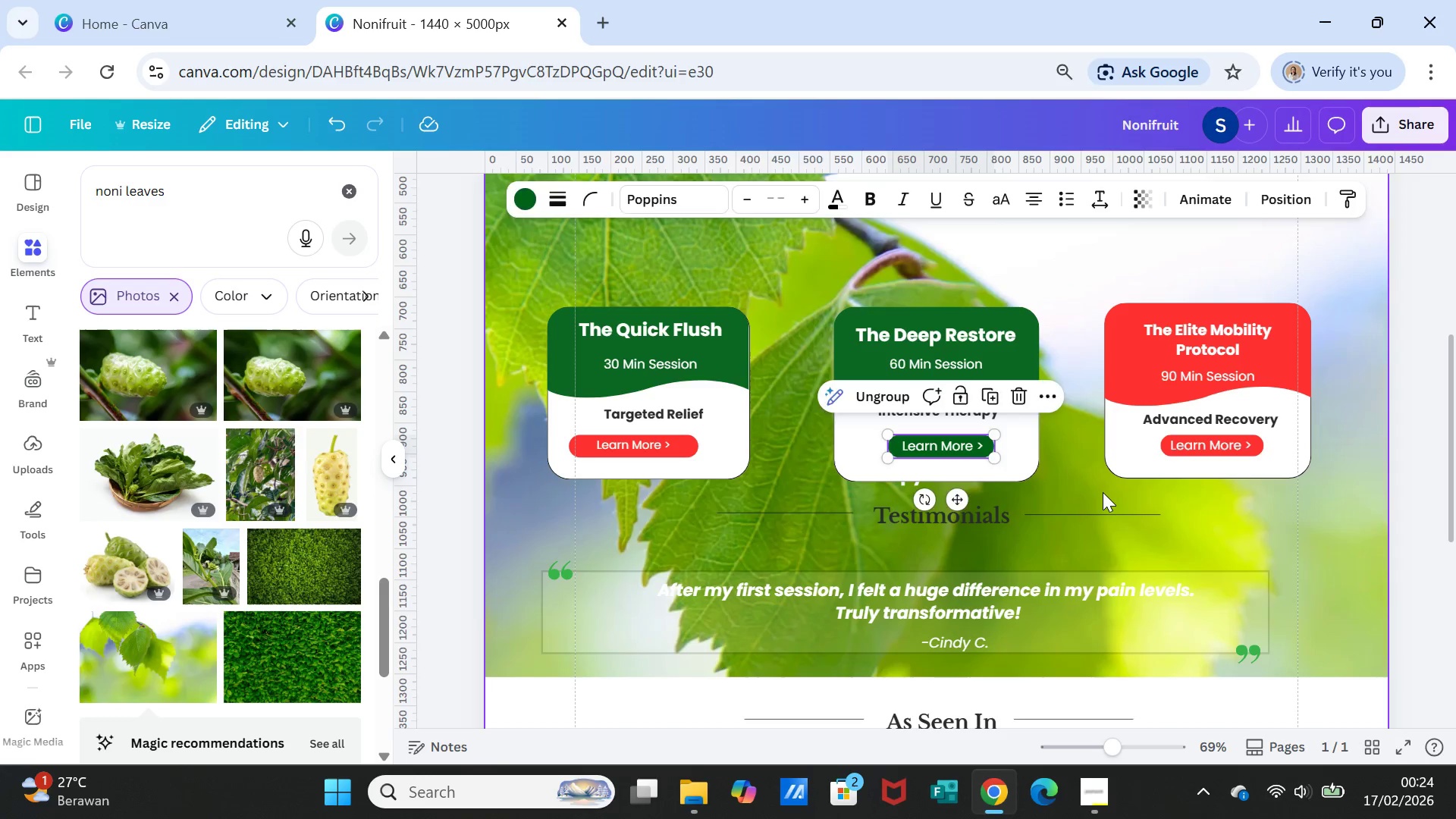 
left_click_drag(start_coordinate=[1103, 492], to_coordinate=[718, 343])
 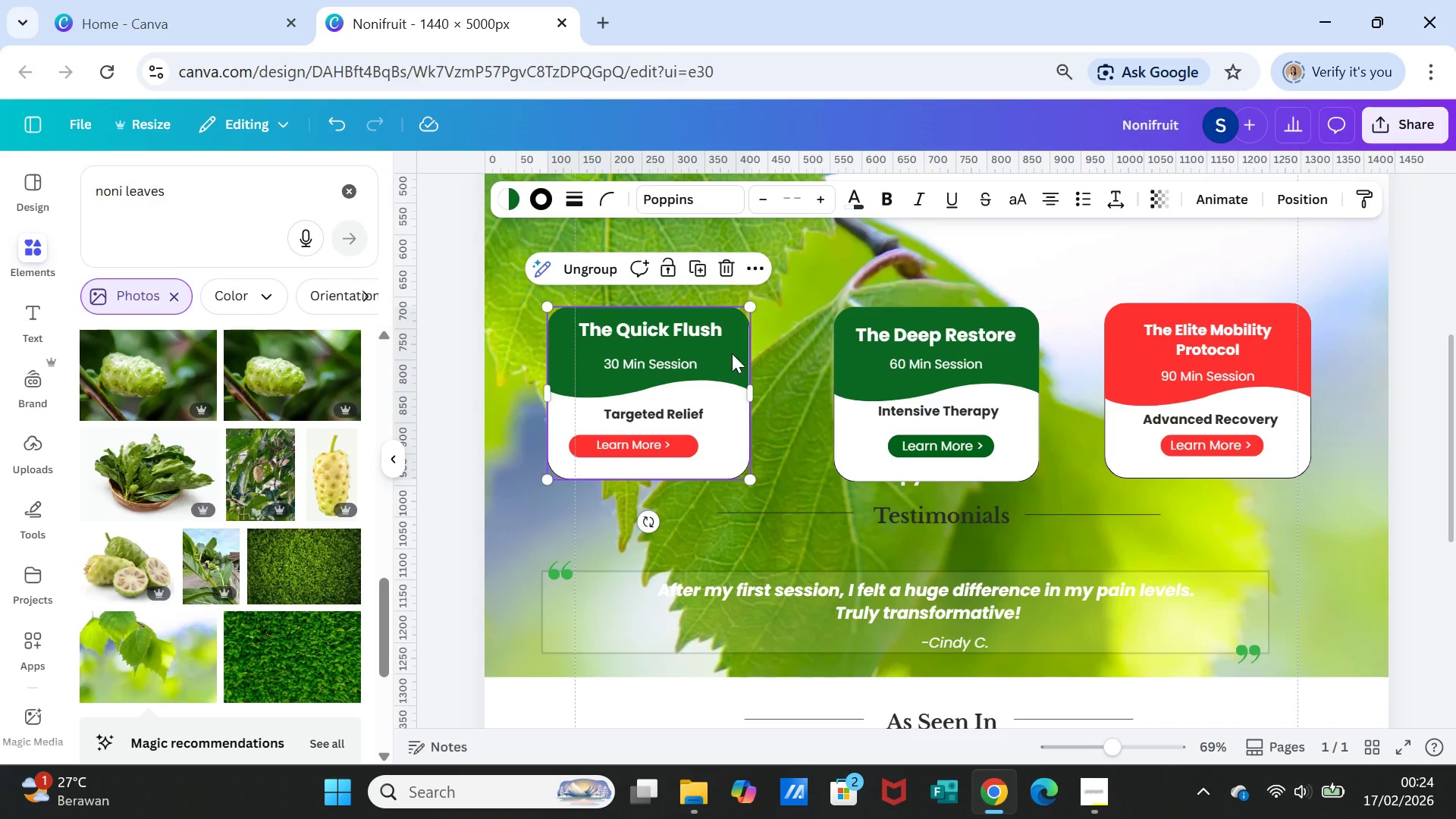 
left_click([718, 343])
 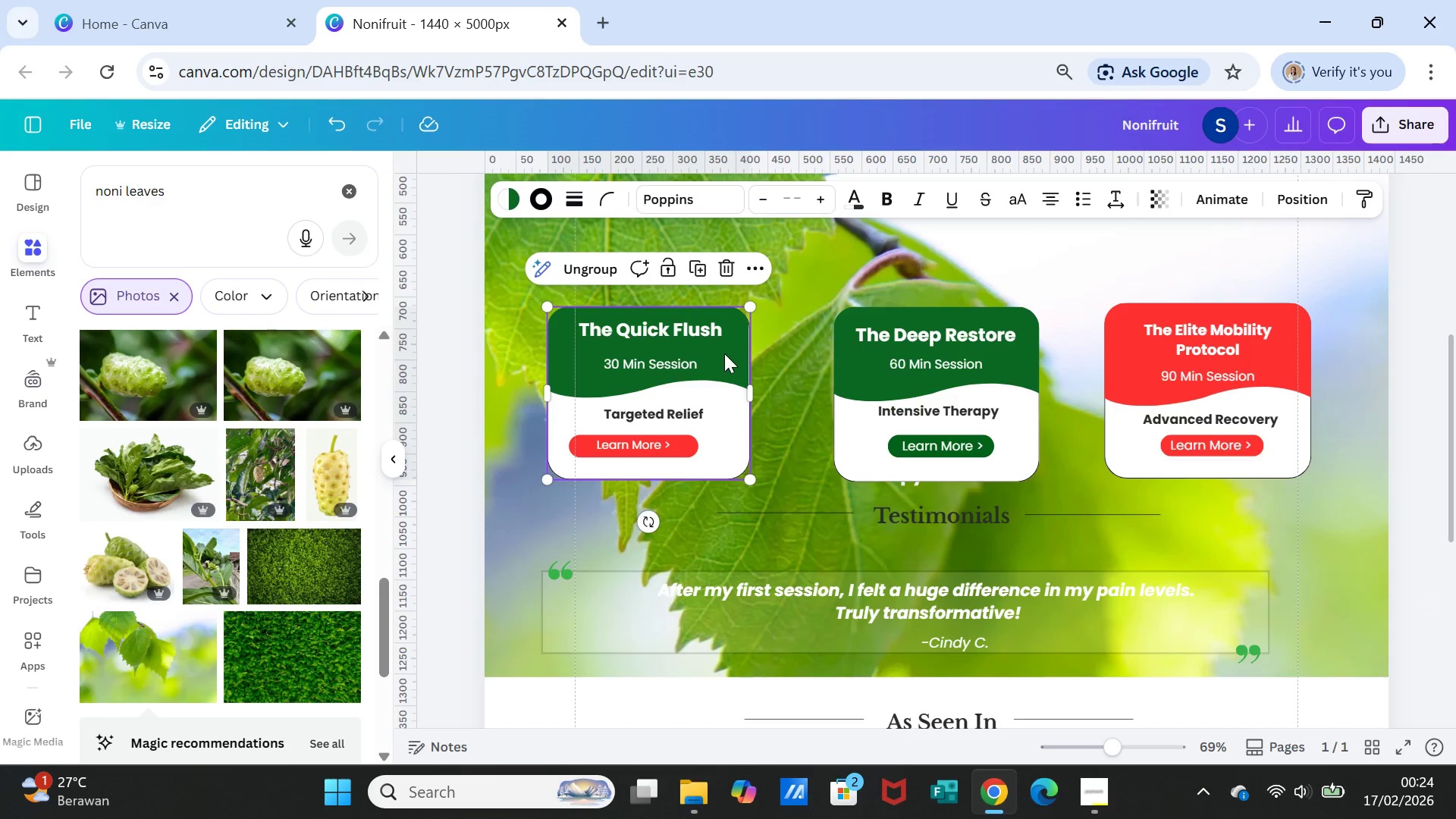 
left_click_drag(start_coordinate=[723, 353], to_coordinate=[735, 355])
 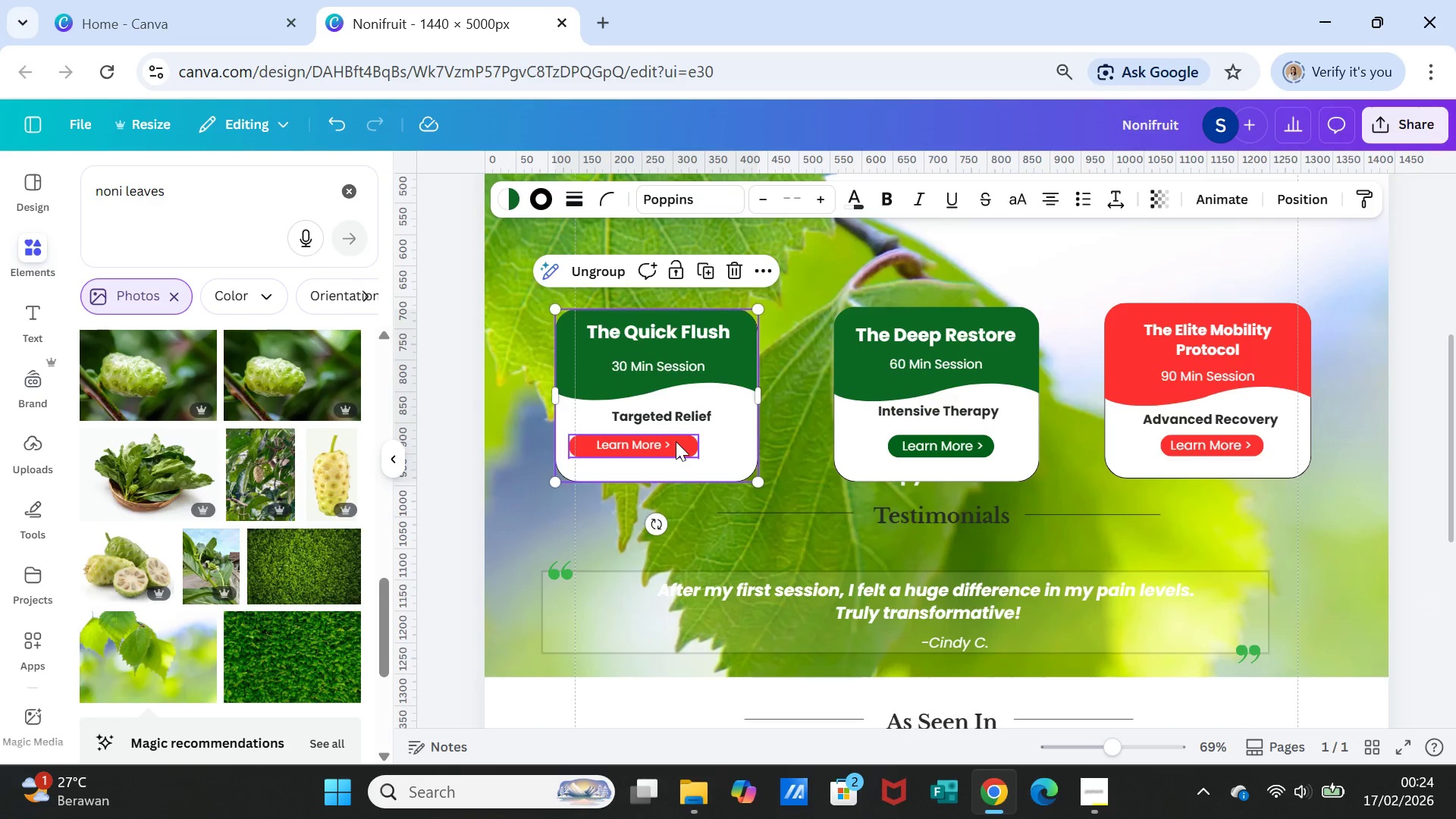 
left_click([676, 441])
 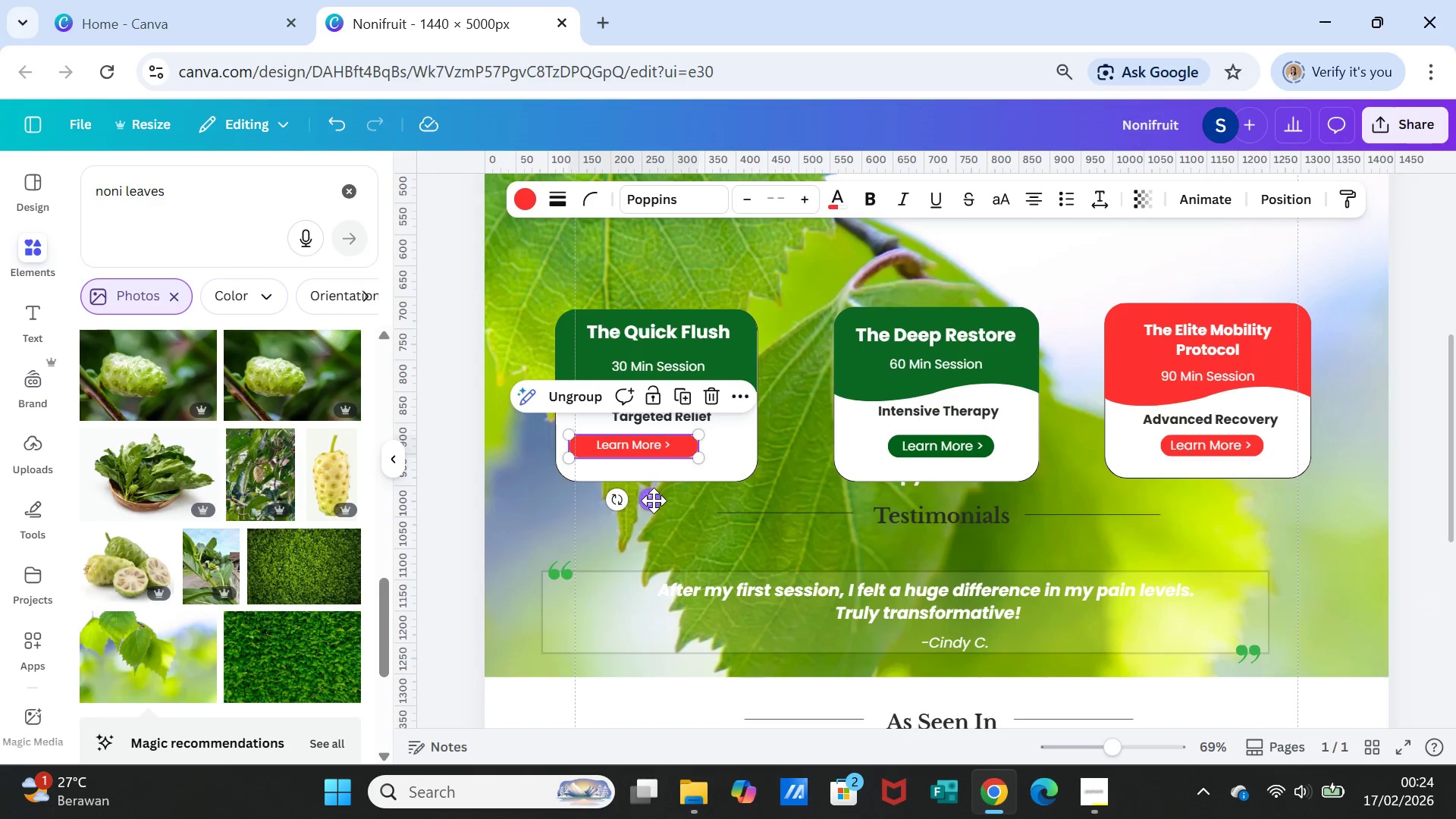 
left_click_drag(start_coordinate=[653, 501], to_coordinate=[674, 504])
 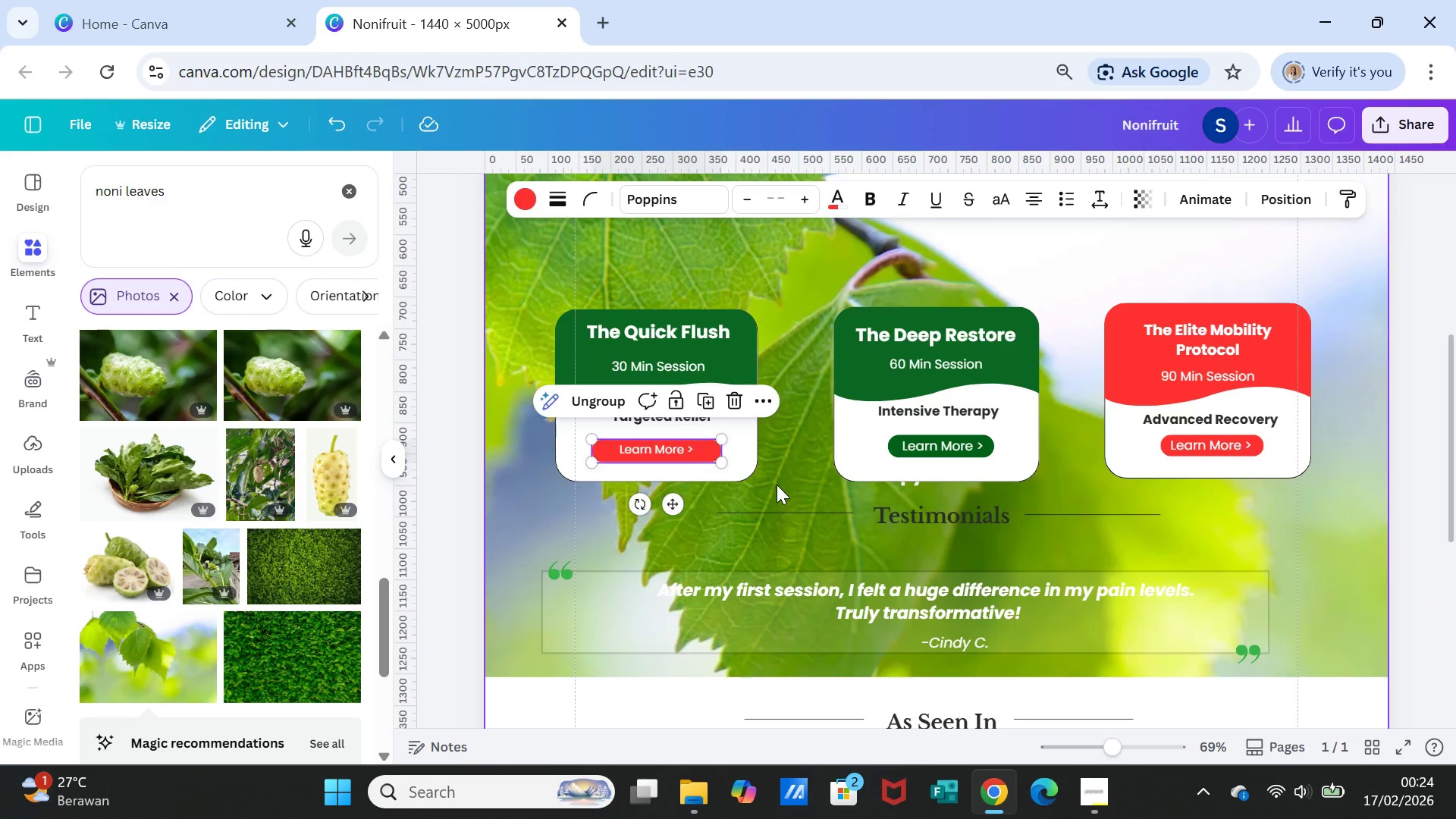 
left_click([777, 485])
 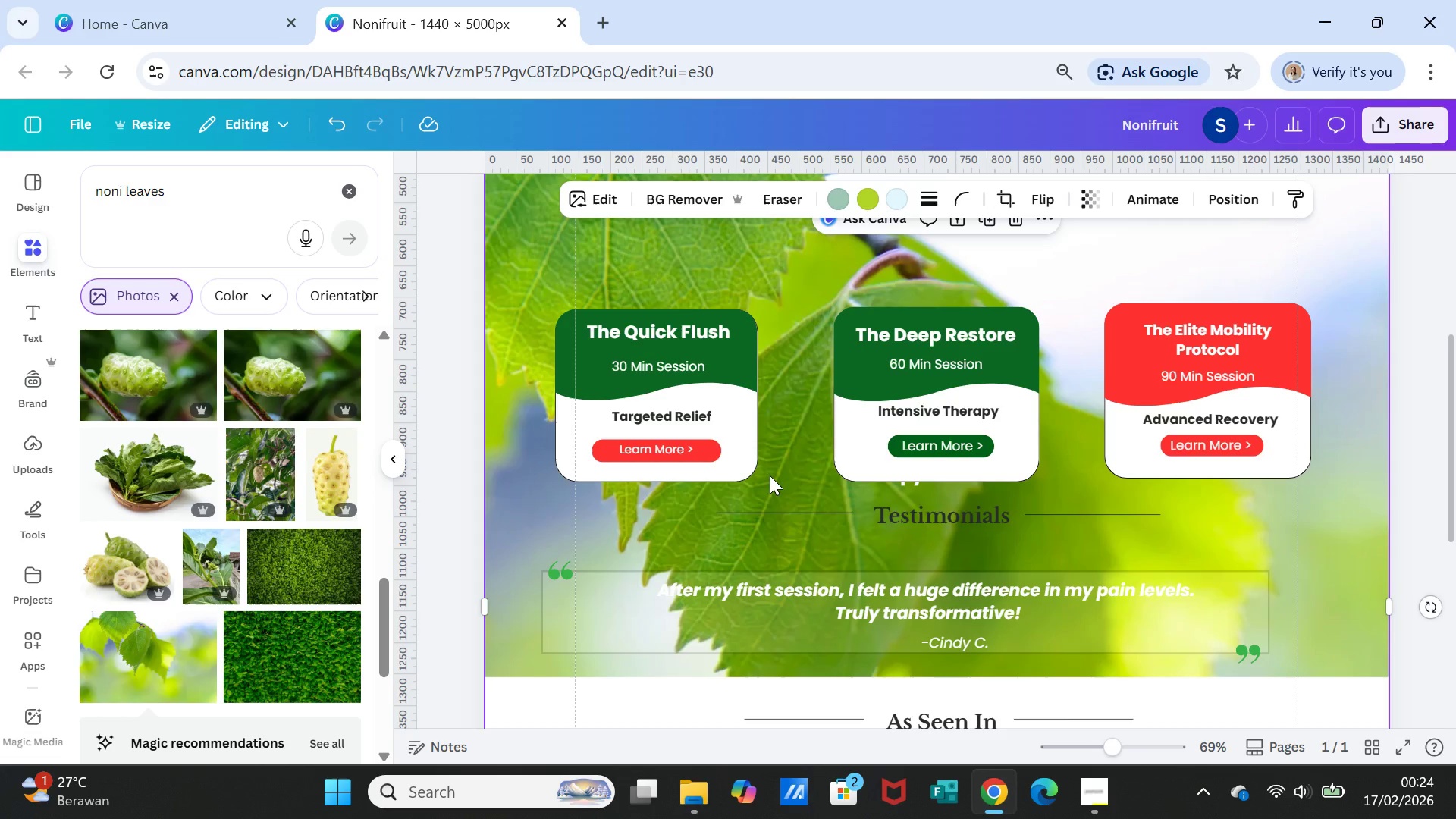 
scroll: coordinate [777, 477], scroll_direction: up, amount: 2.0
 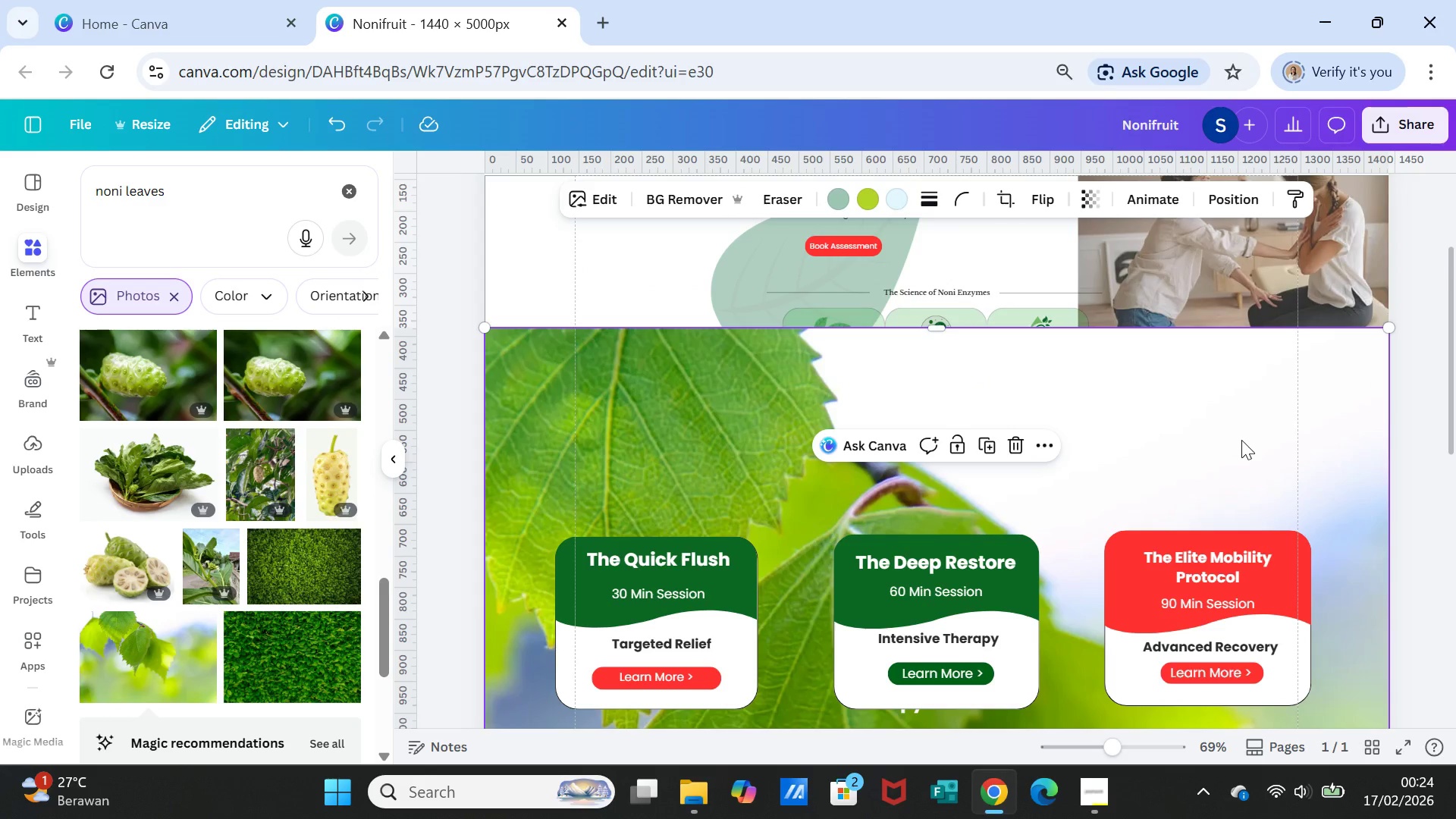 
left_click([1241, 440])
 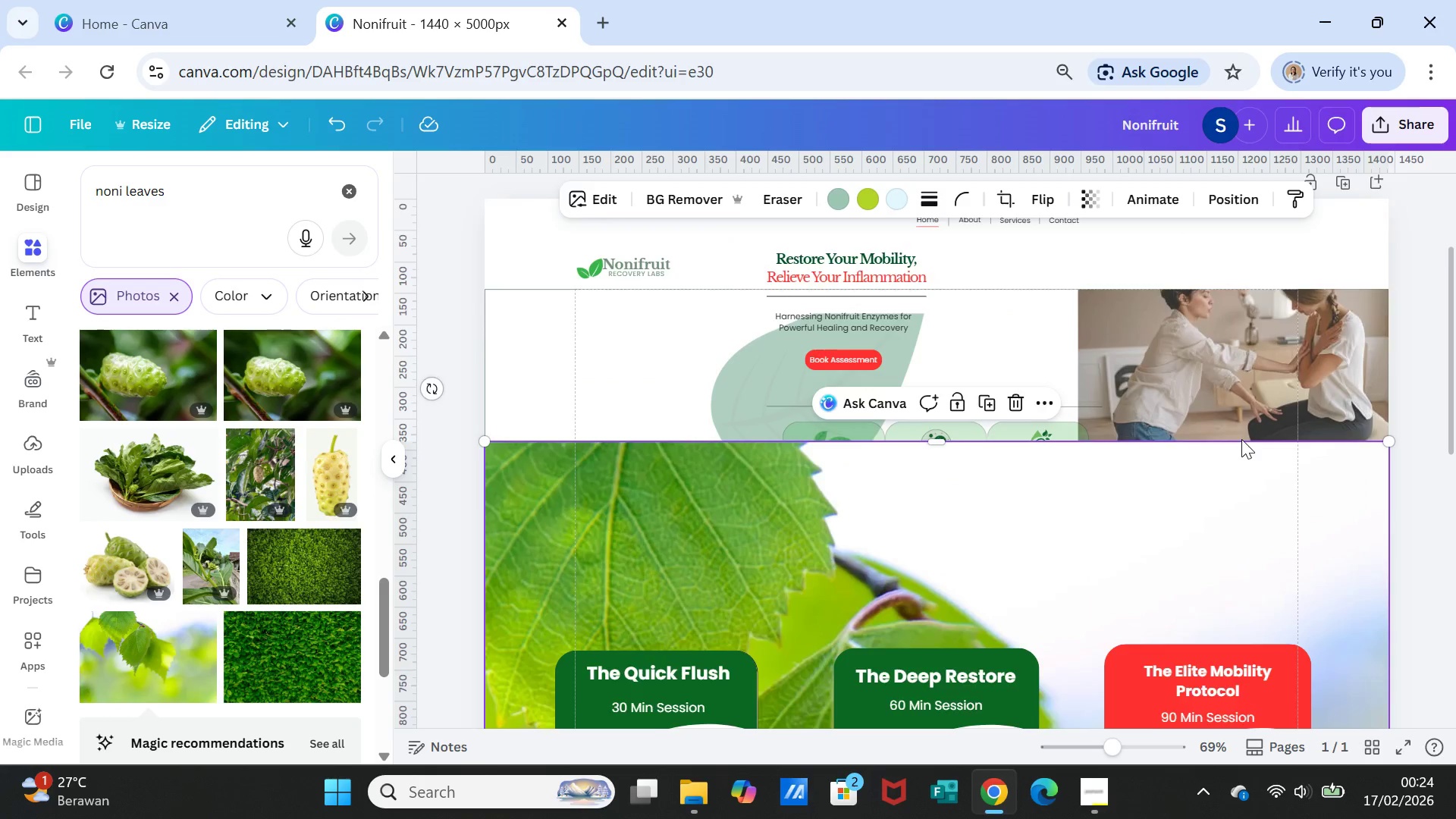 
scroll: coordinate [1241, 439], scroll_direction: up, amount: 2.0
 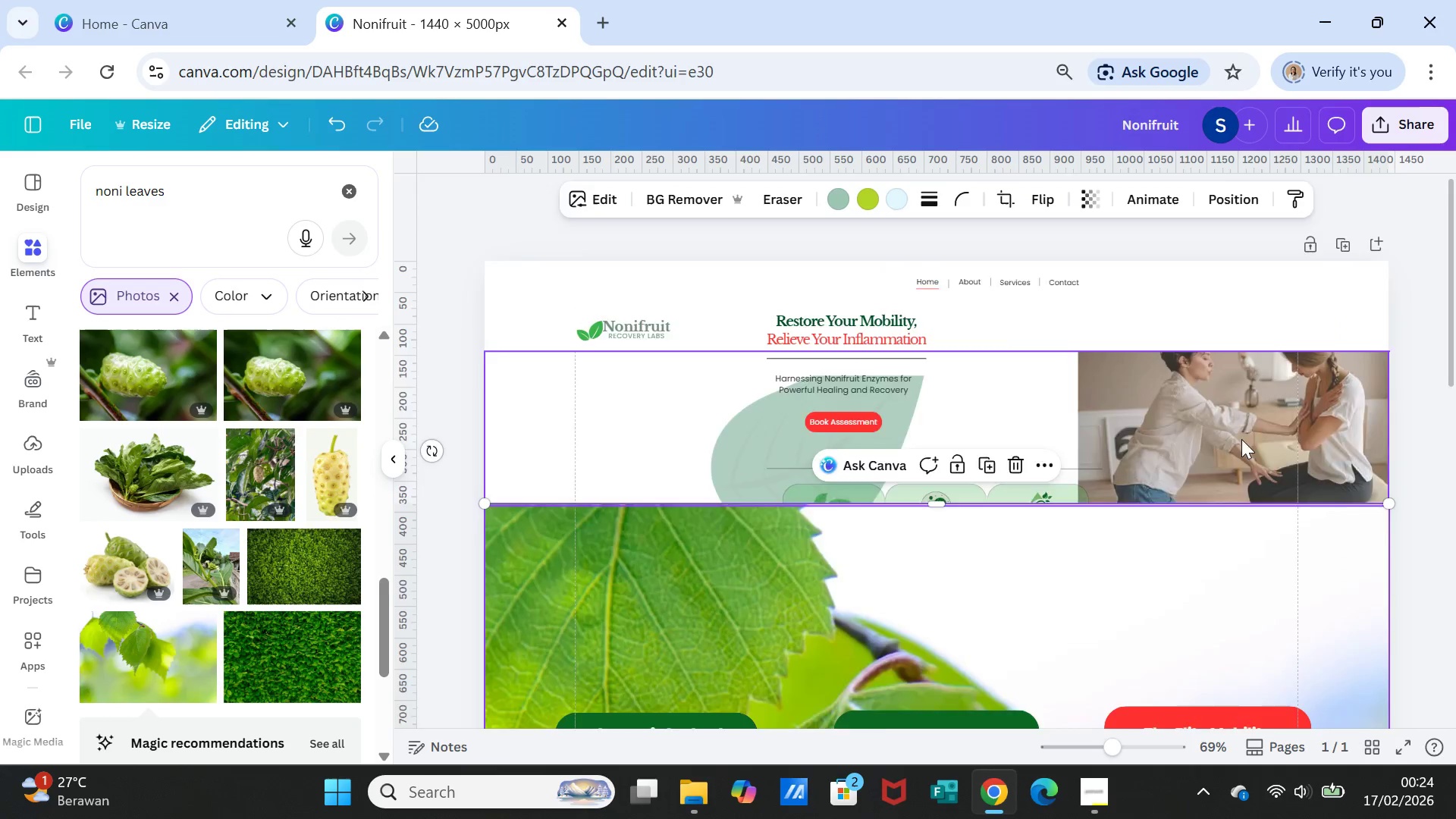 
scroll: coordinate [1241, 439], scroll_direction: down, amount: 1.0
 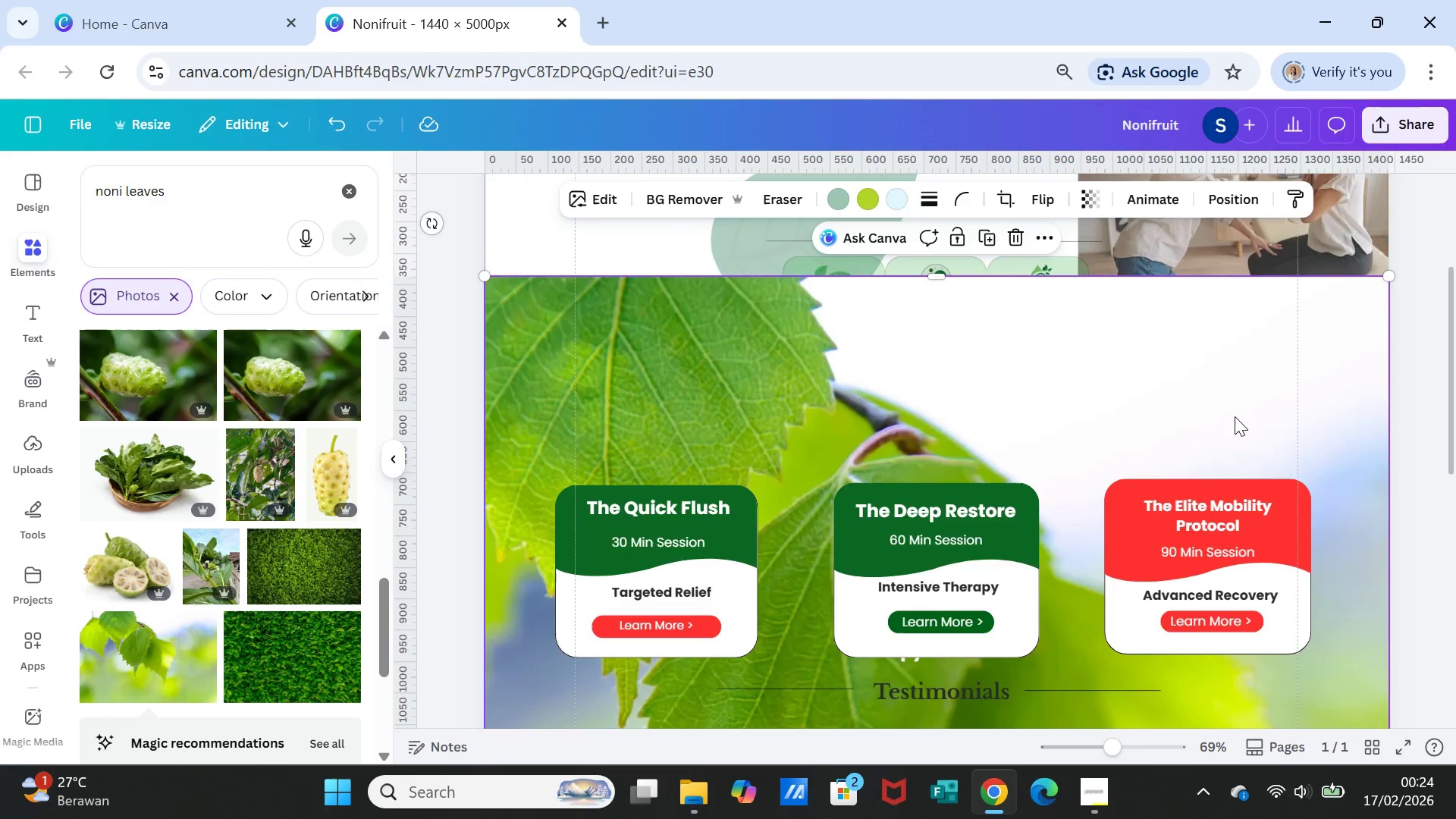 
scroll: coordinate [1235, 416], scroll_direction: up, amount: 1.0
 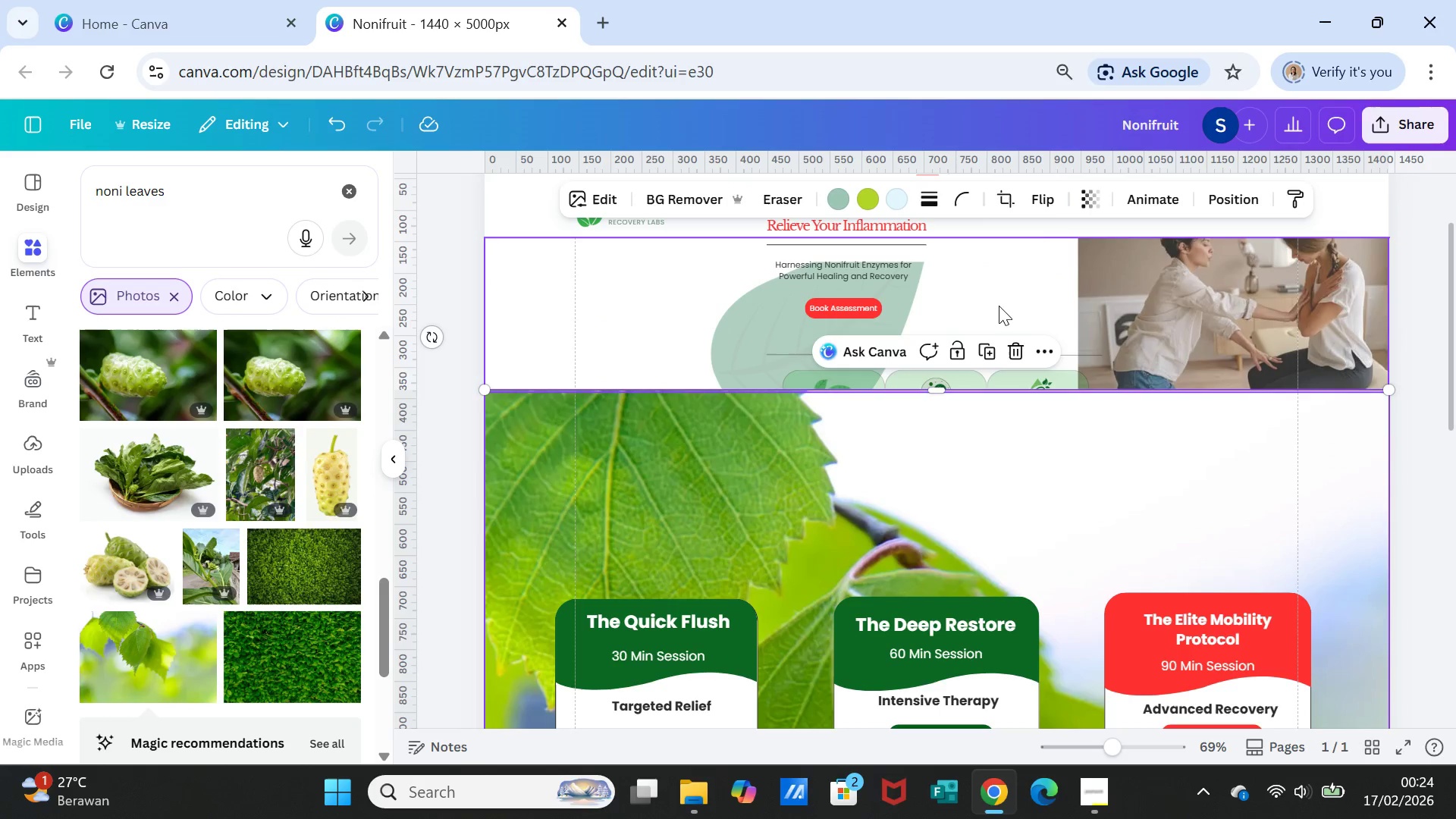 
left_click([1000, 300])
 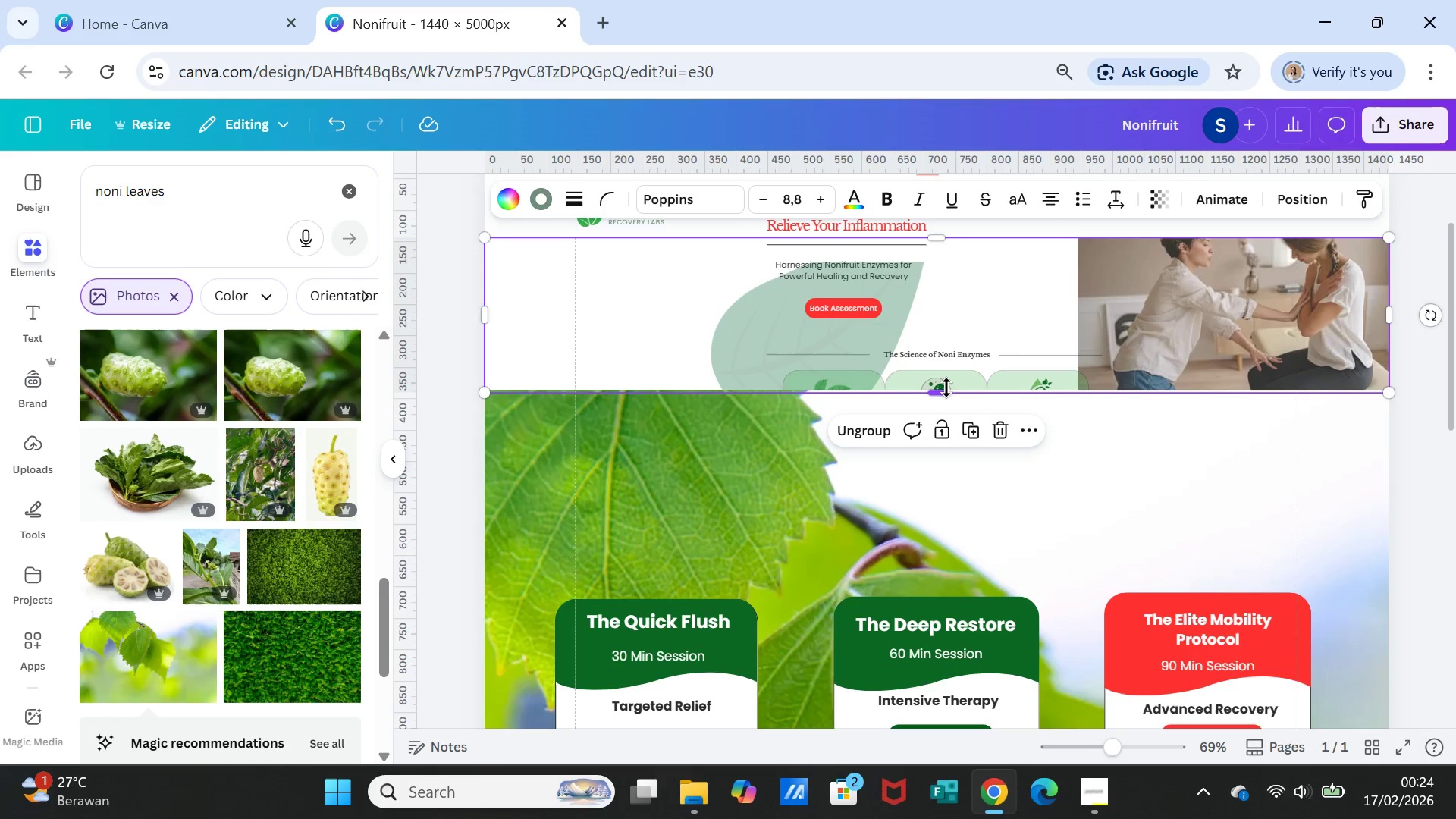 
left_click_drag(start_coordinate=[942, 389], to_coordinate=[977, 412])
 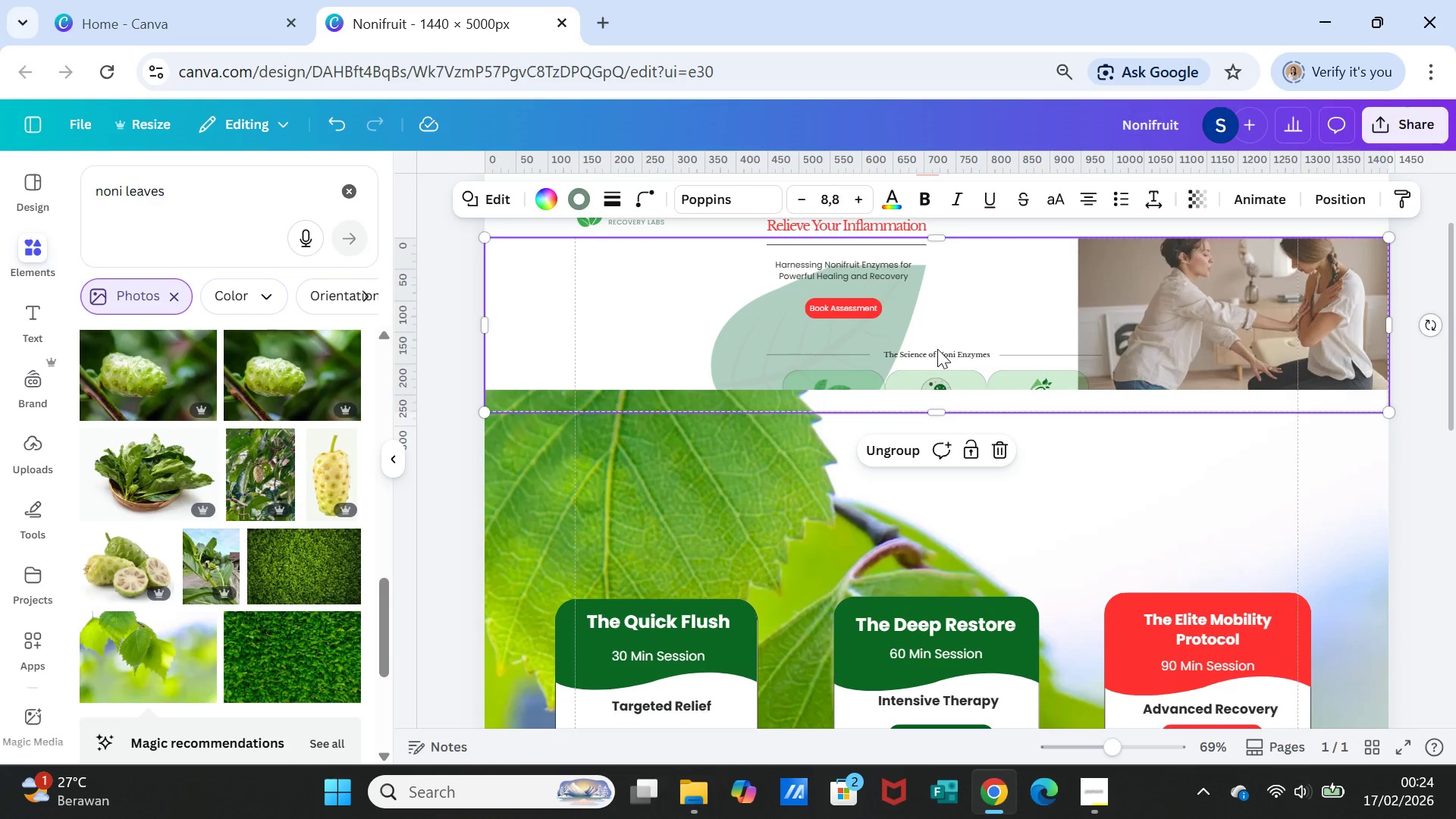 
left_click([937, 349])
 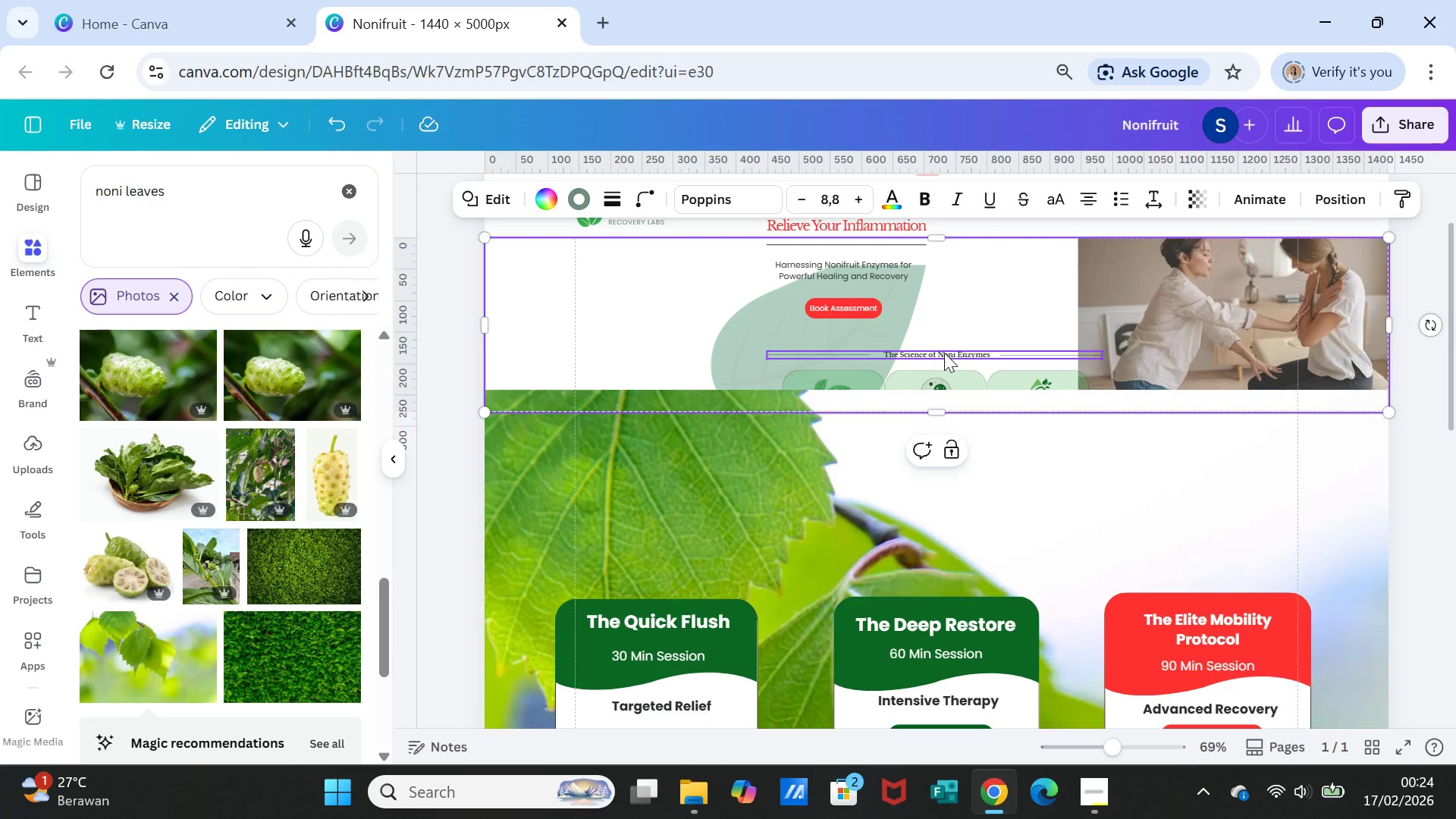 
left_click([944, 353])
 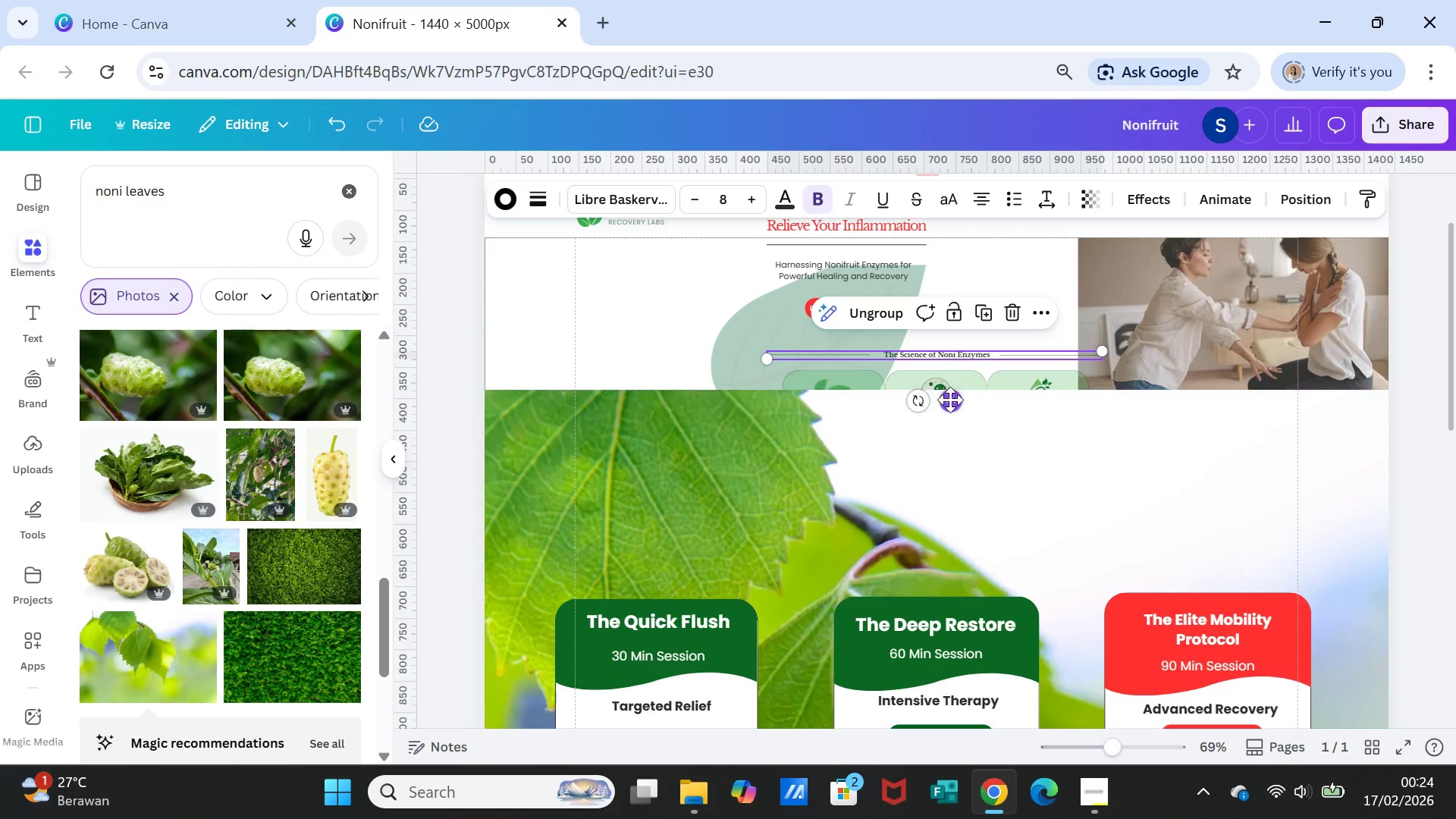 
left_click_drag(start_coordinate=[951, 399], to_coordinate=[950, 569])
 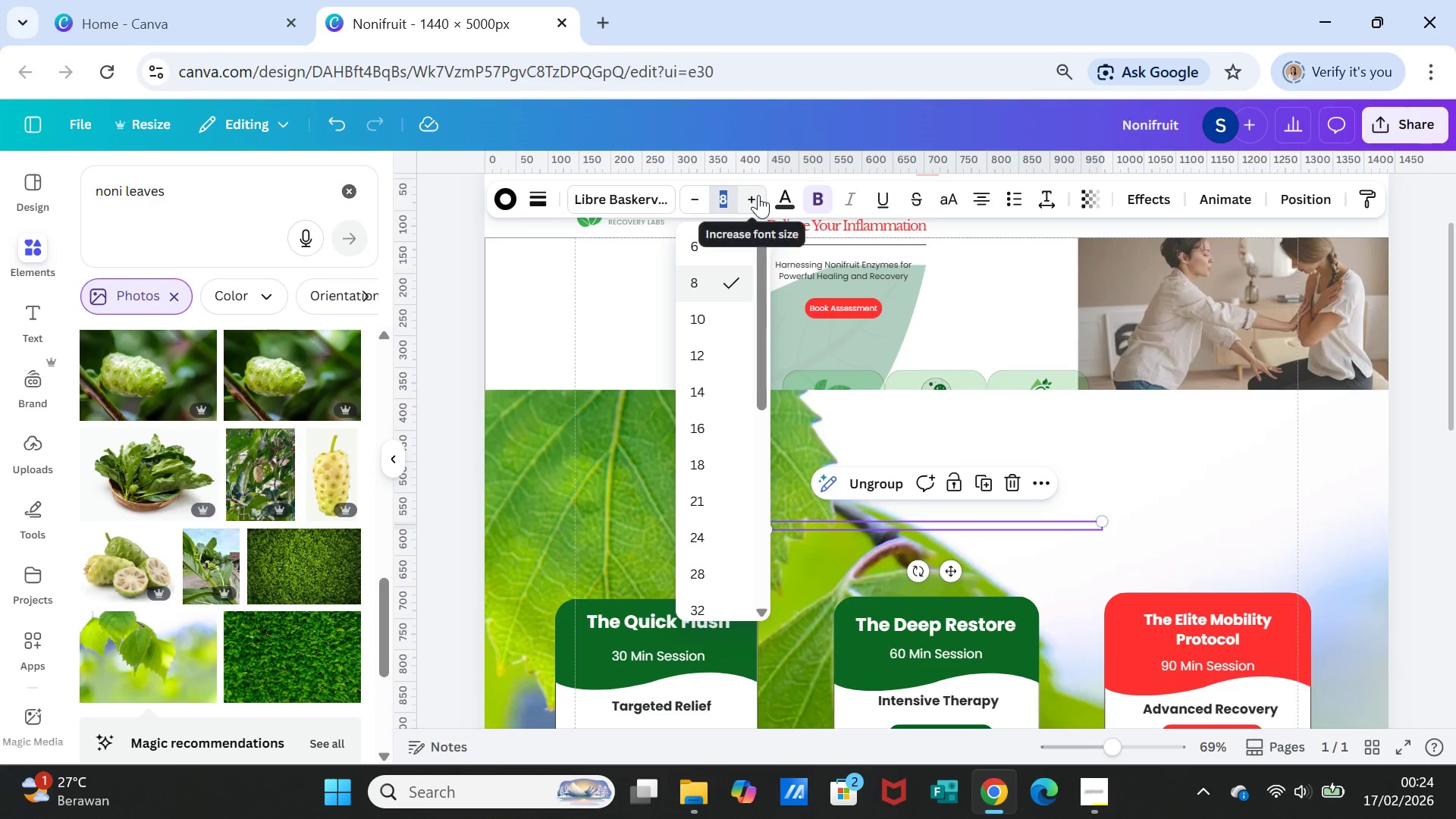 
type(20)
 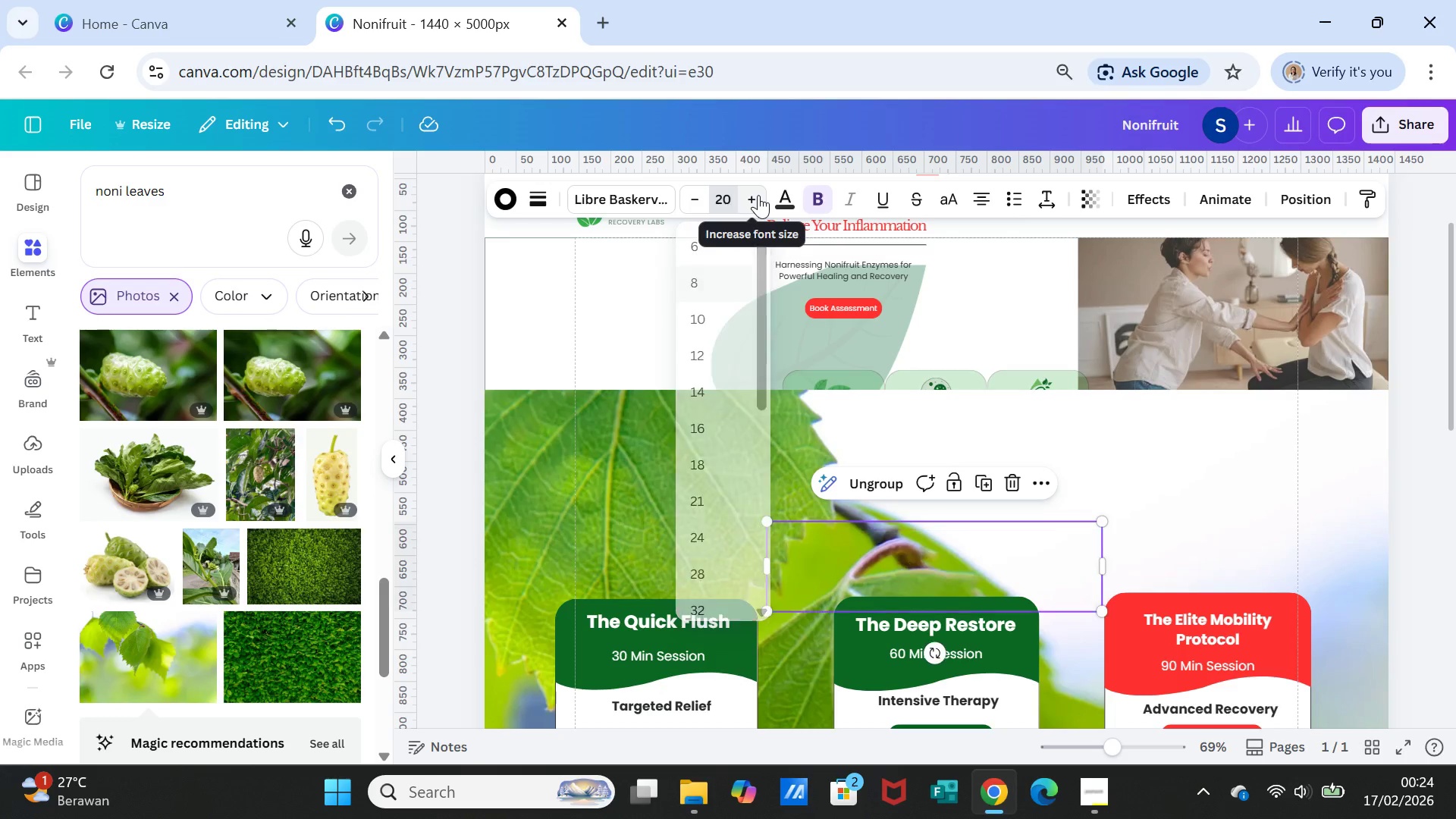 
key(Enter)
 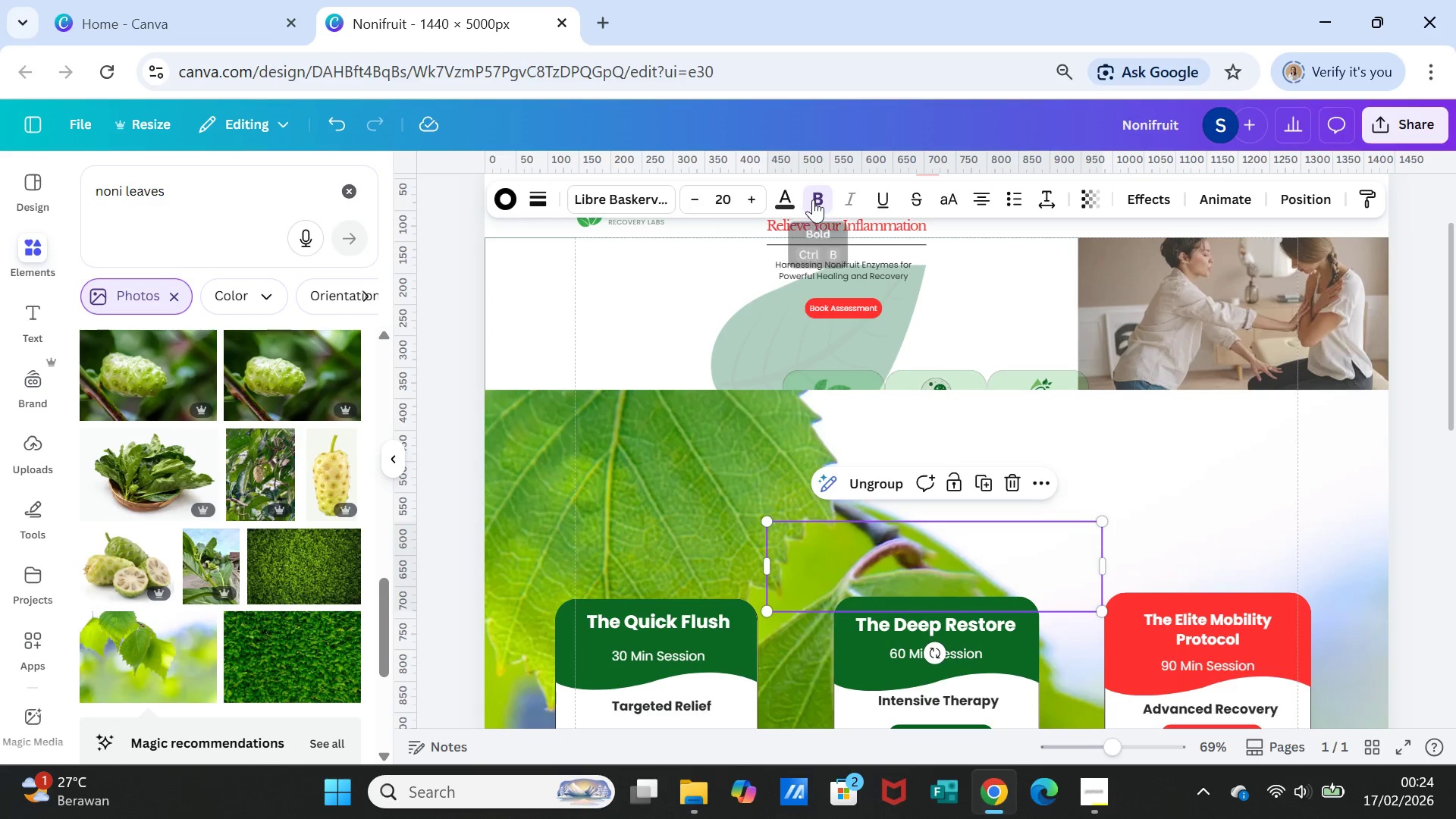 
left_click([788, 198])
 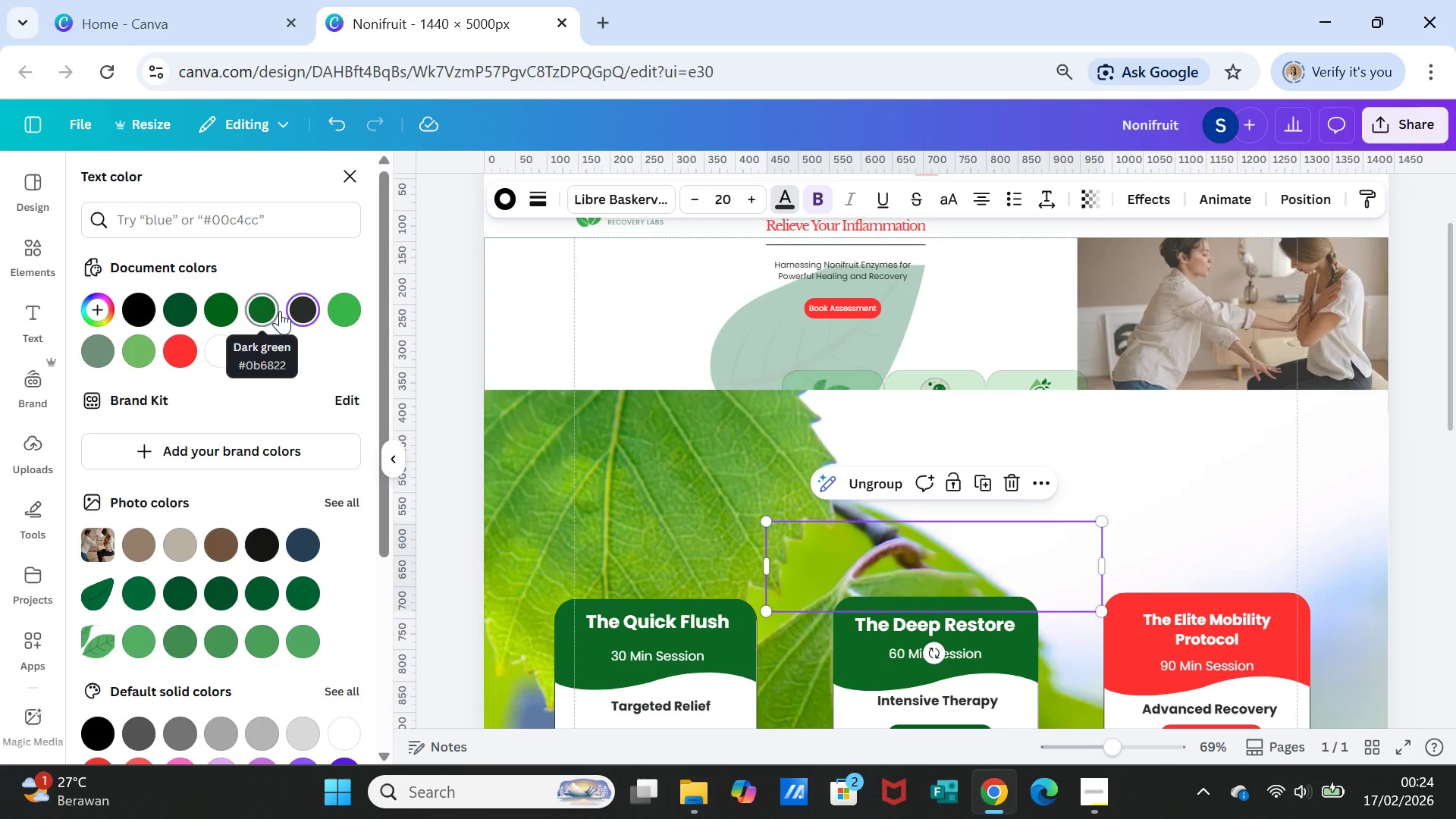 
left_click([294, 310])
 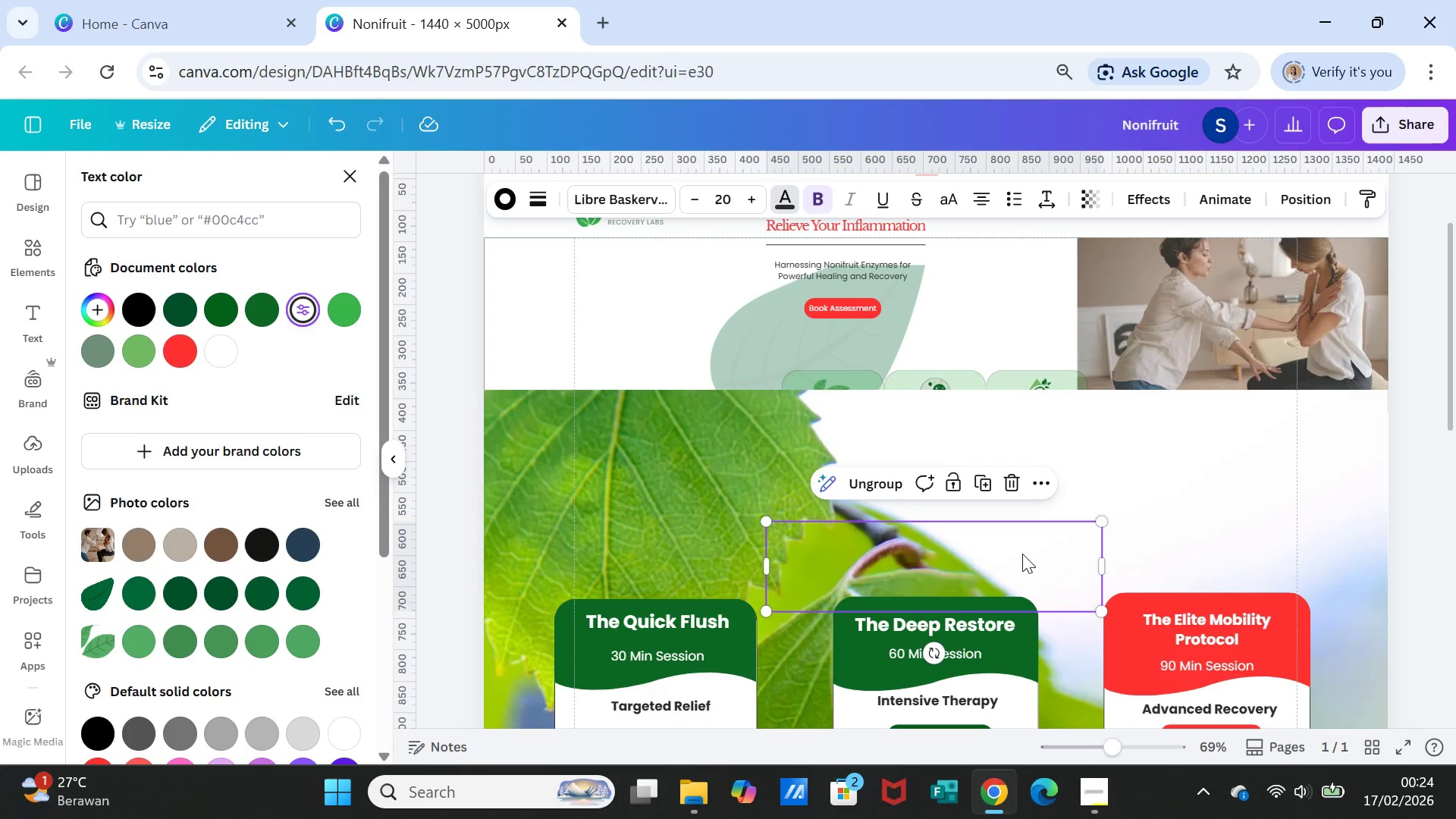 
right_click([1021, 552])
 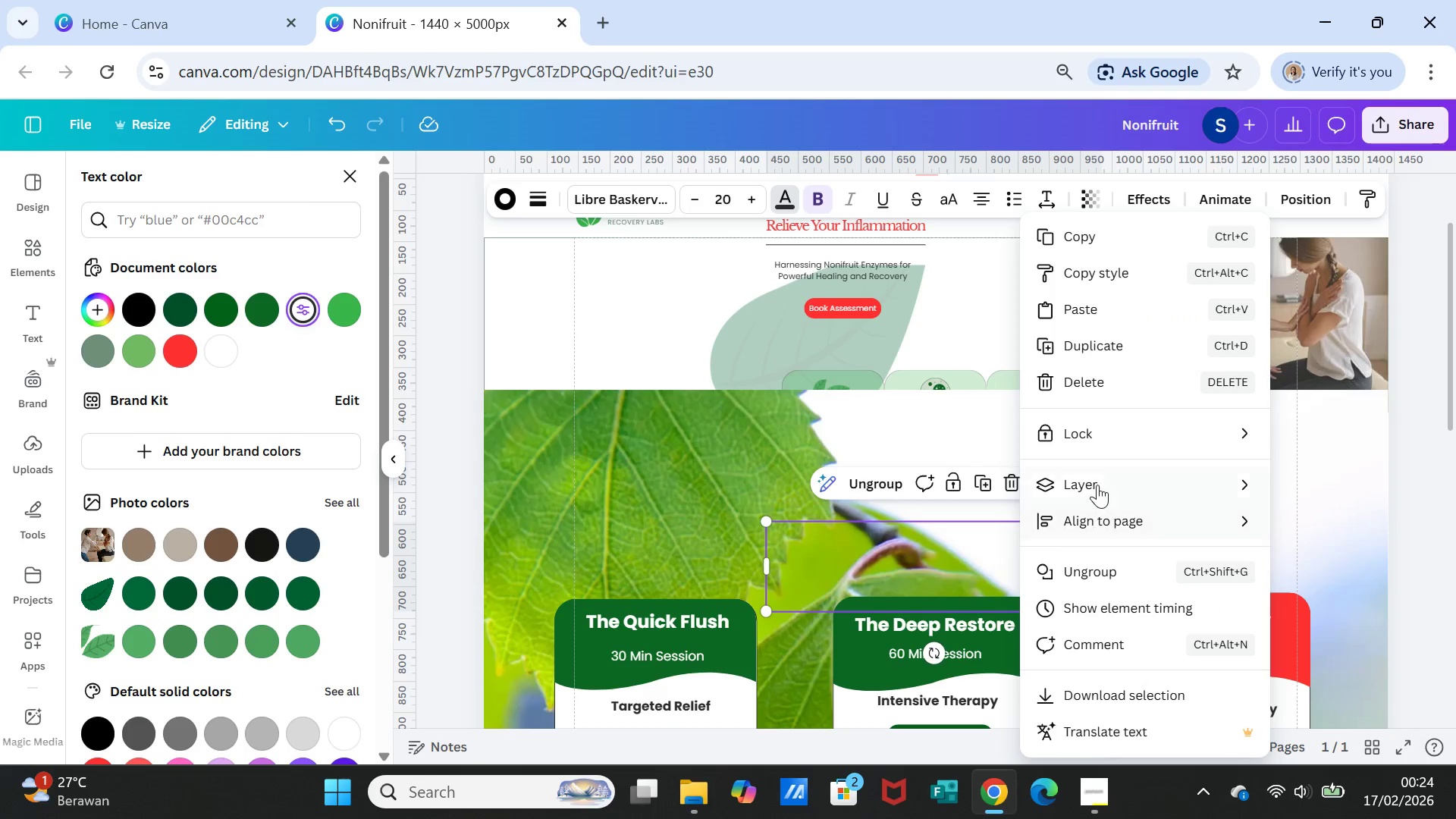 
left_click([1097, 485])
 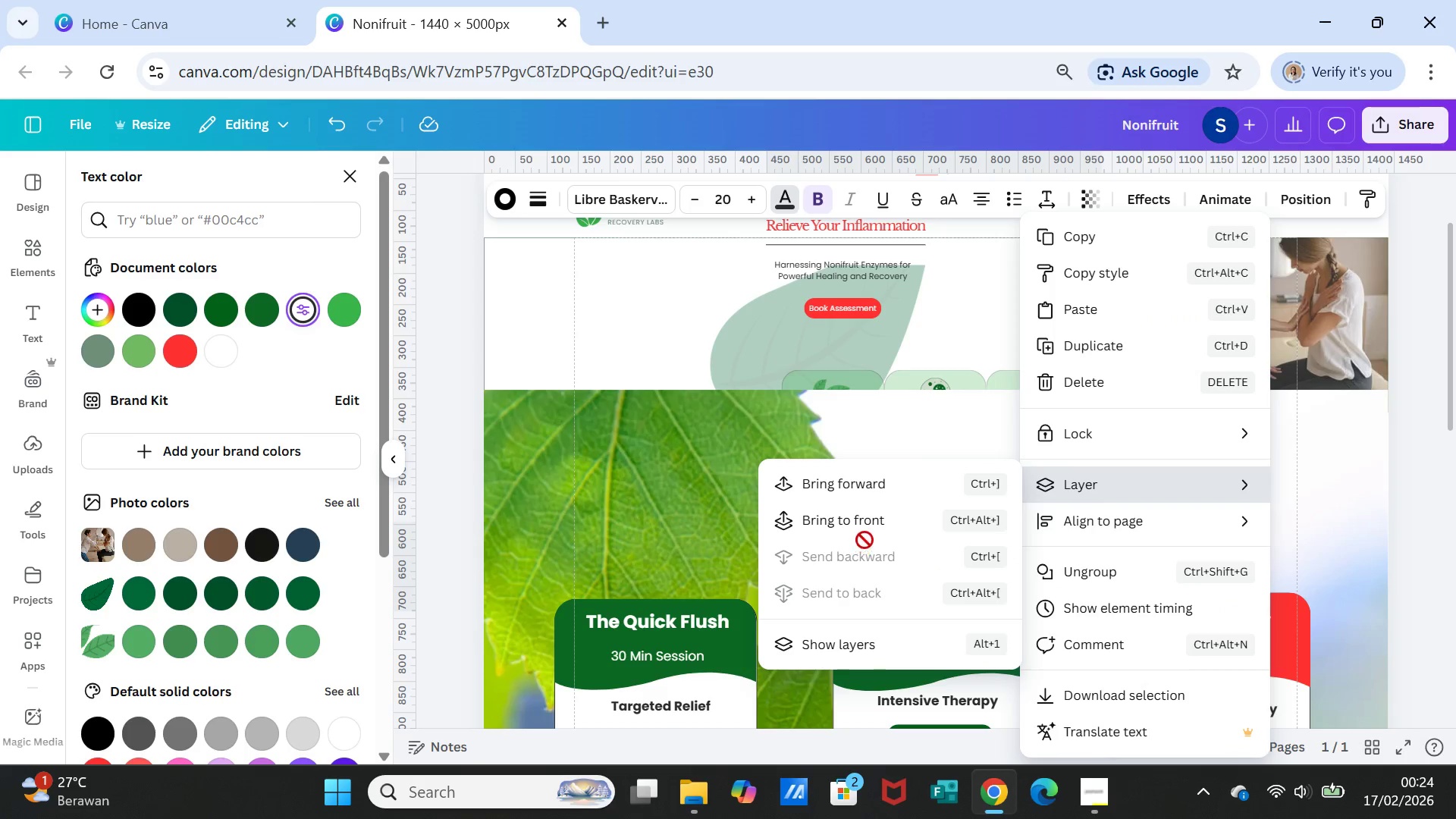 
left_click([868, 522])
 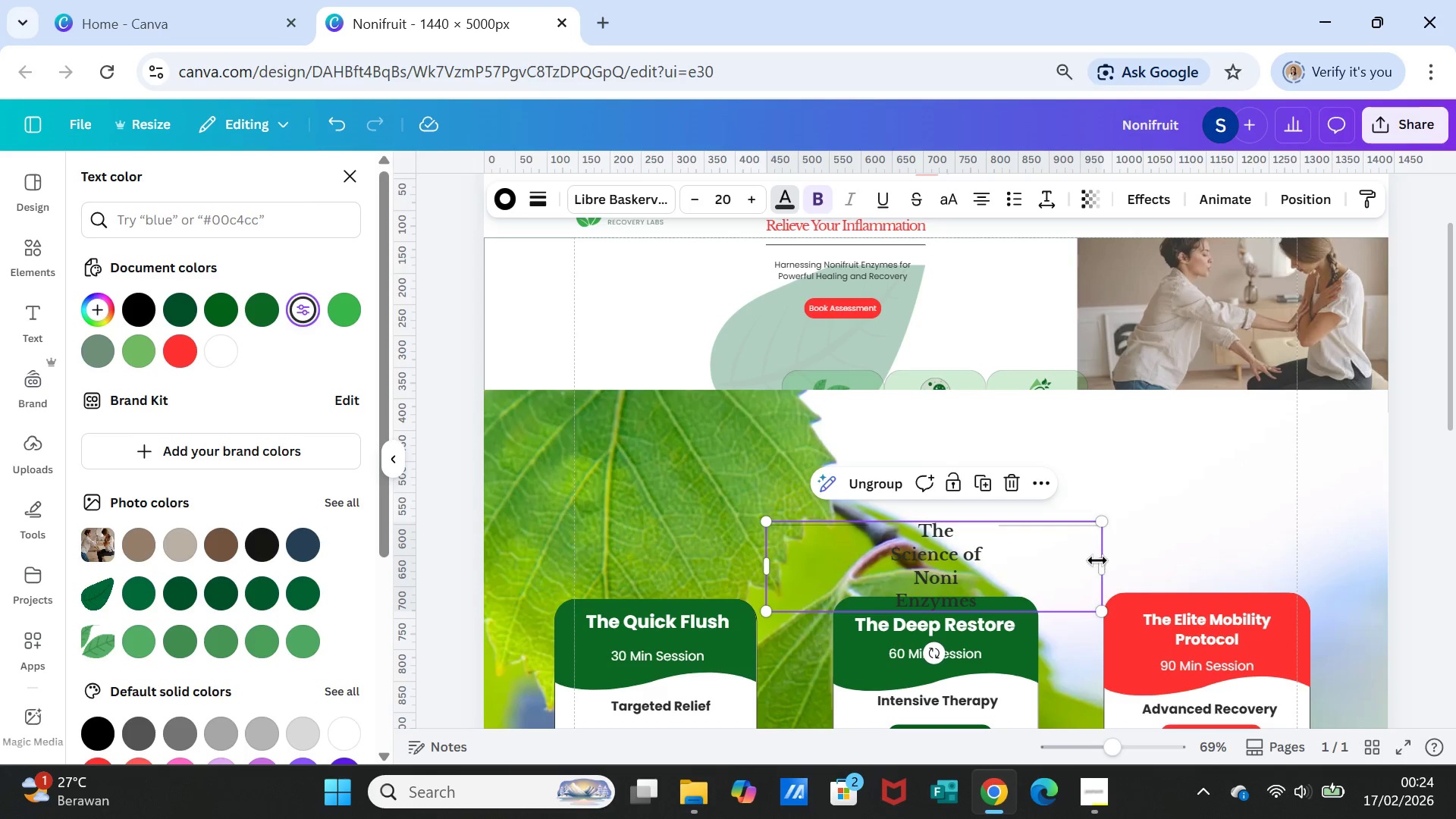 
left_click_drag(start_coordinate=[1106, 564], to_coordinate=[1363, 499])
 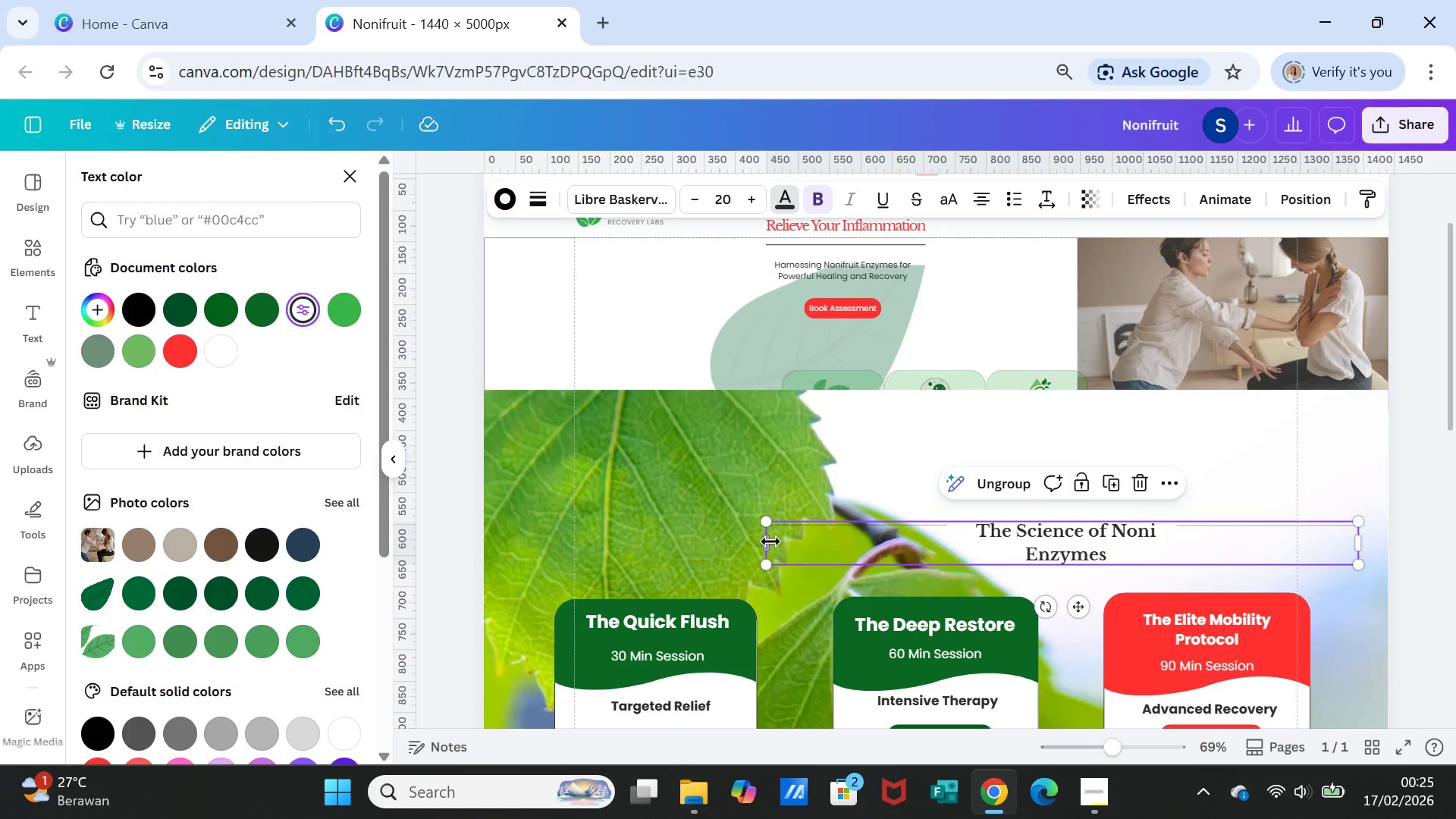 
left_click_drag(start_coordinate=[767, 542], to_coordinate=[588, 526])
 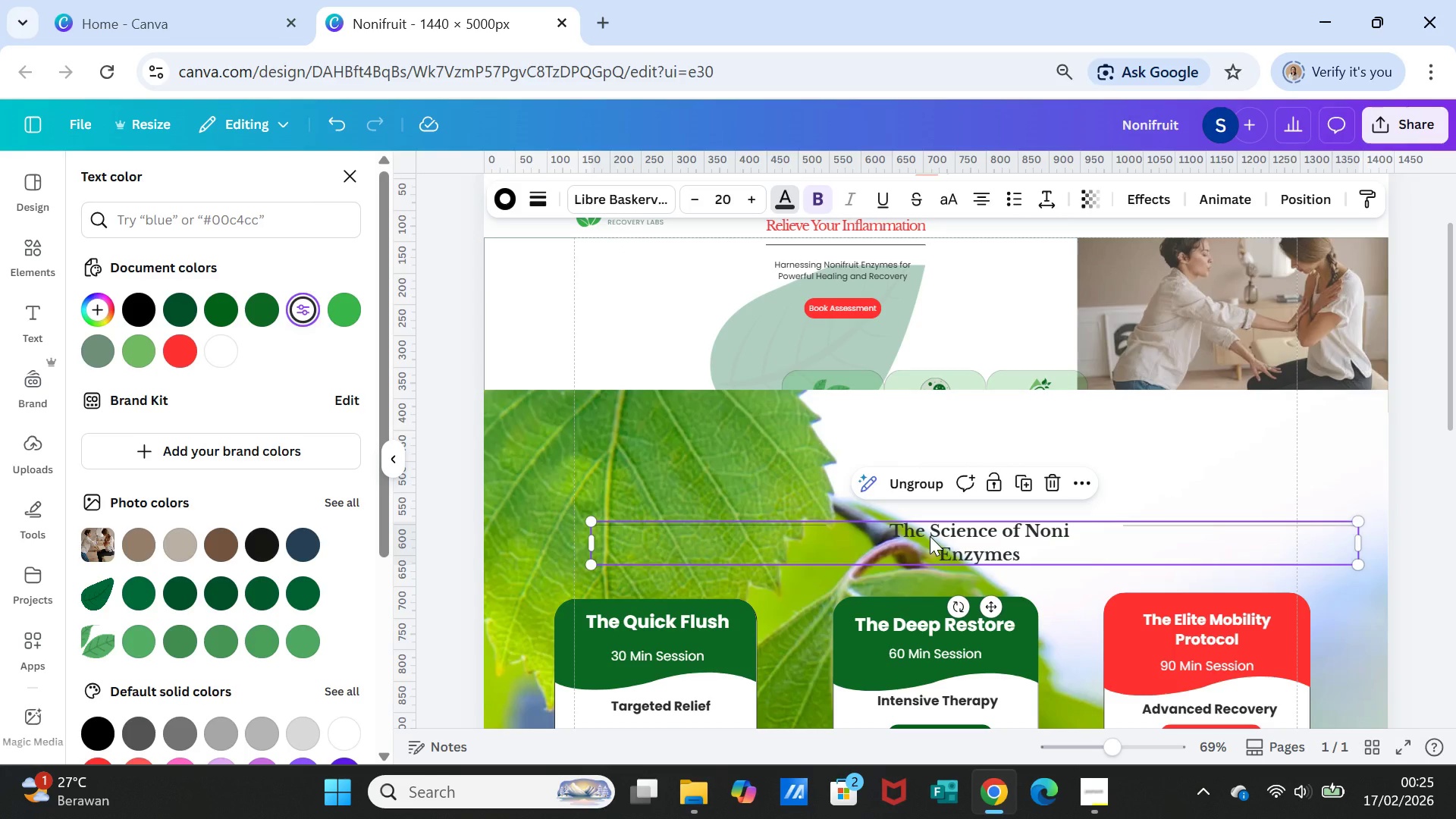 
double_click([930, 536])
 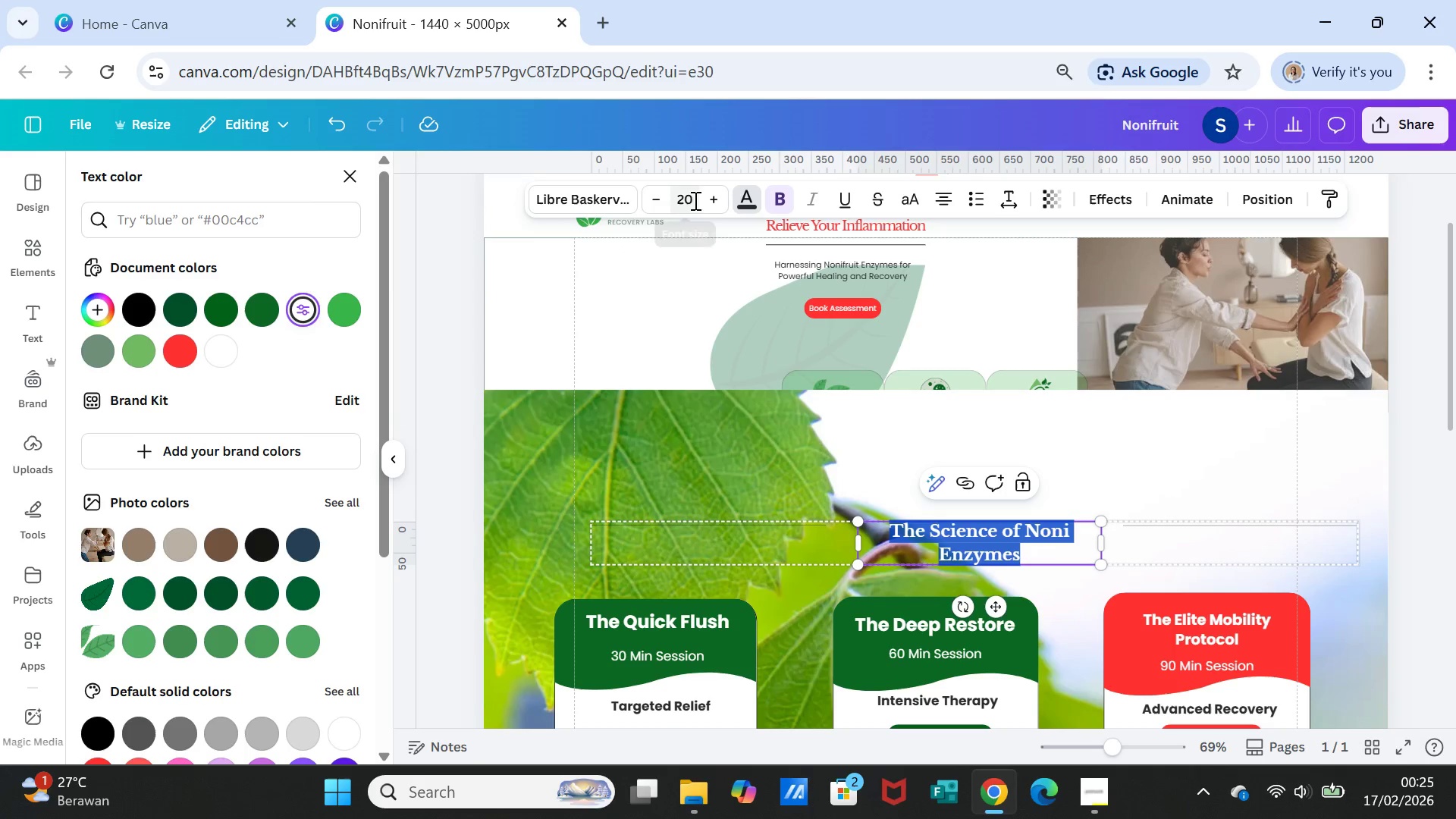 
left_click([692, 198])
 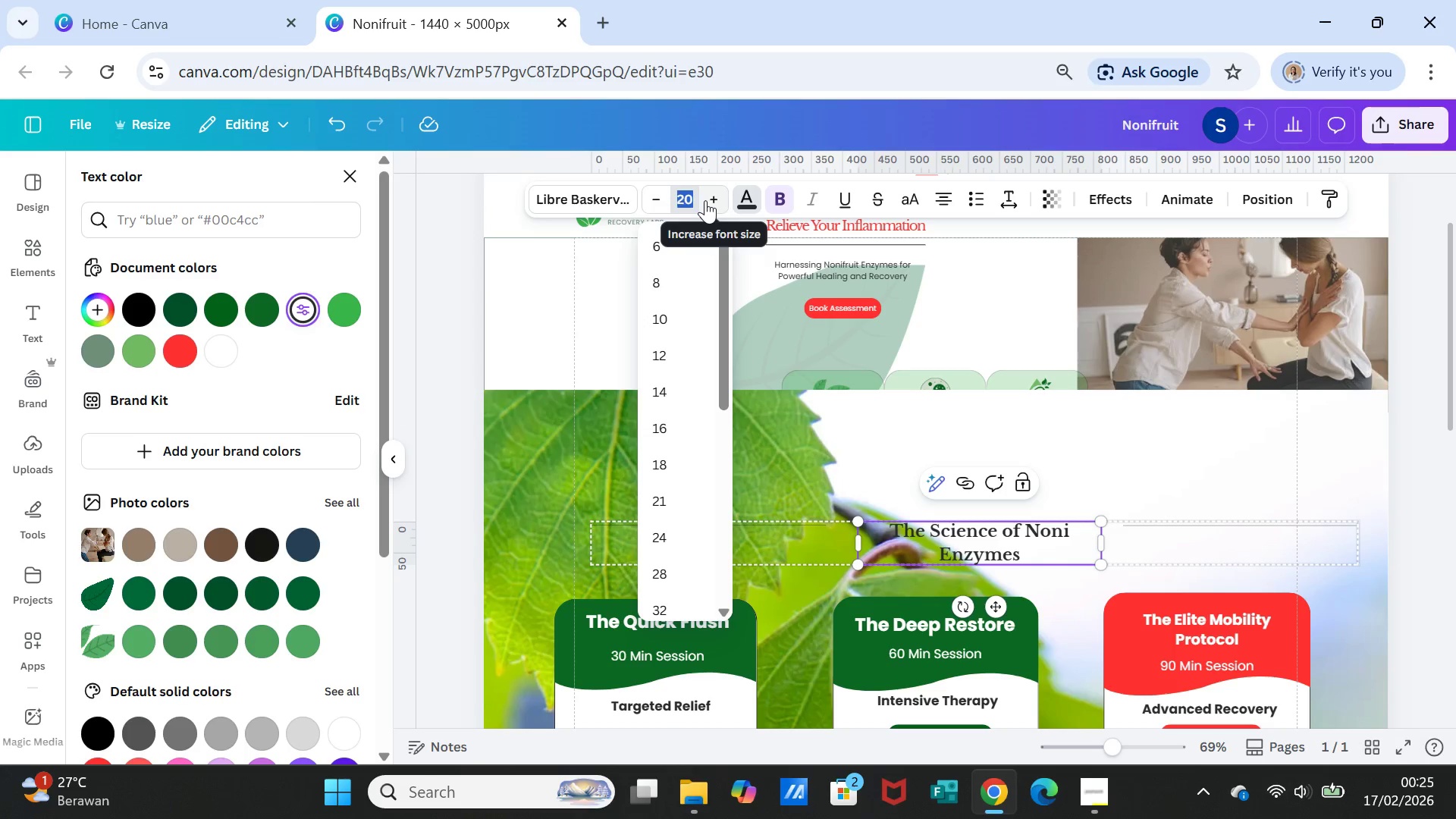 
type(17)
 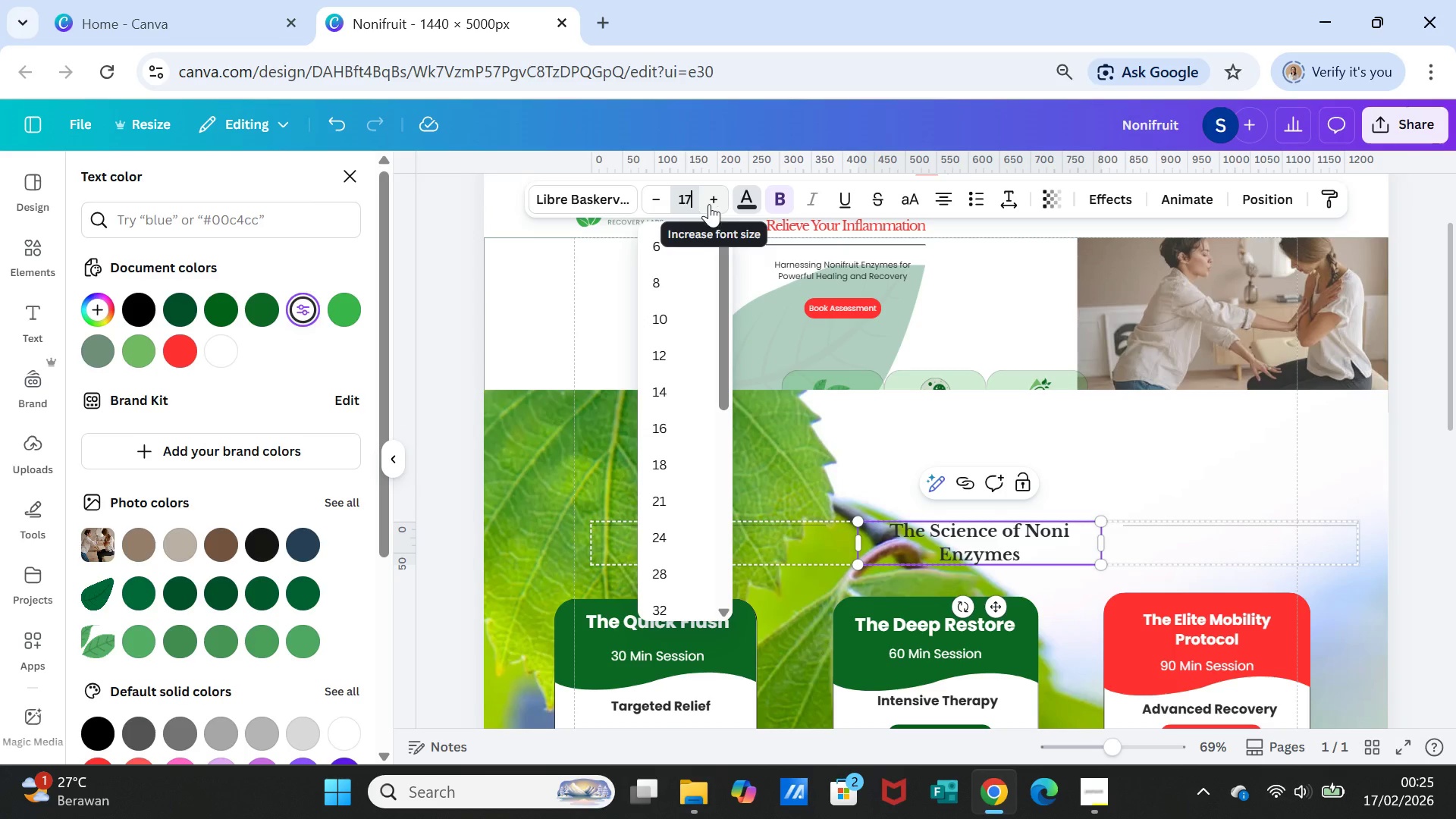 
key(Enter)
 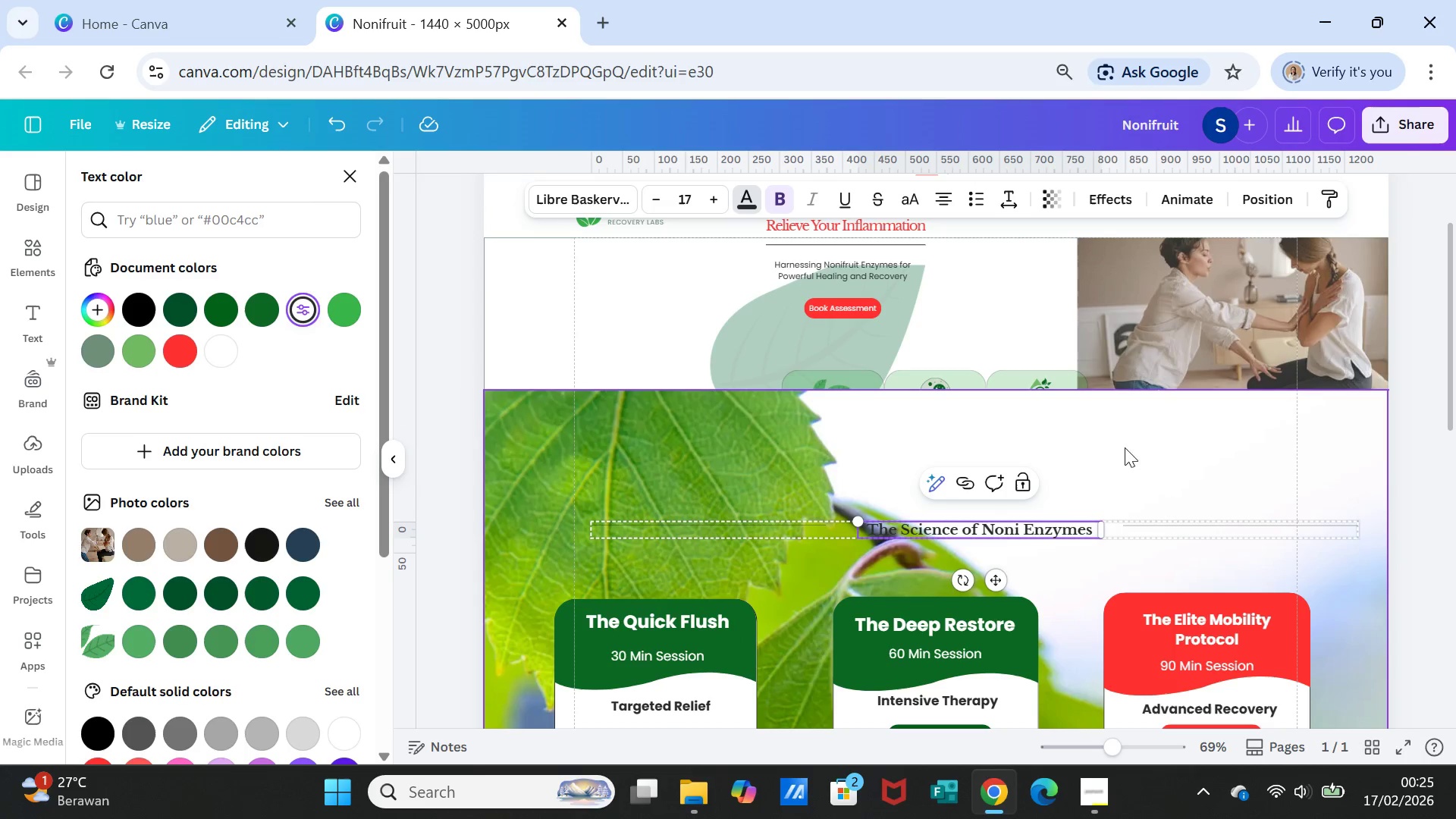 
left_click([1163, 448])
 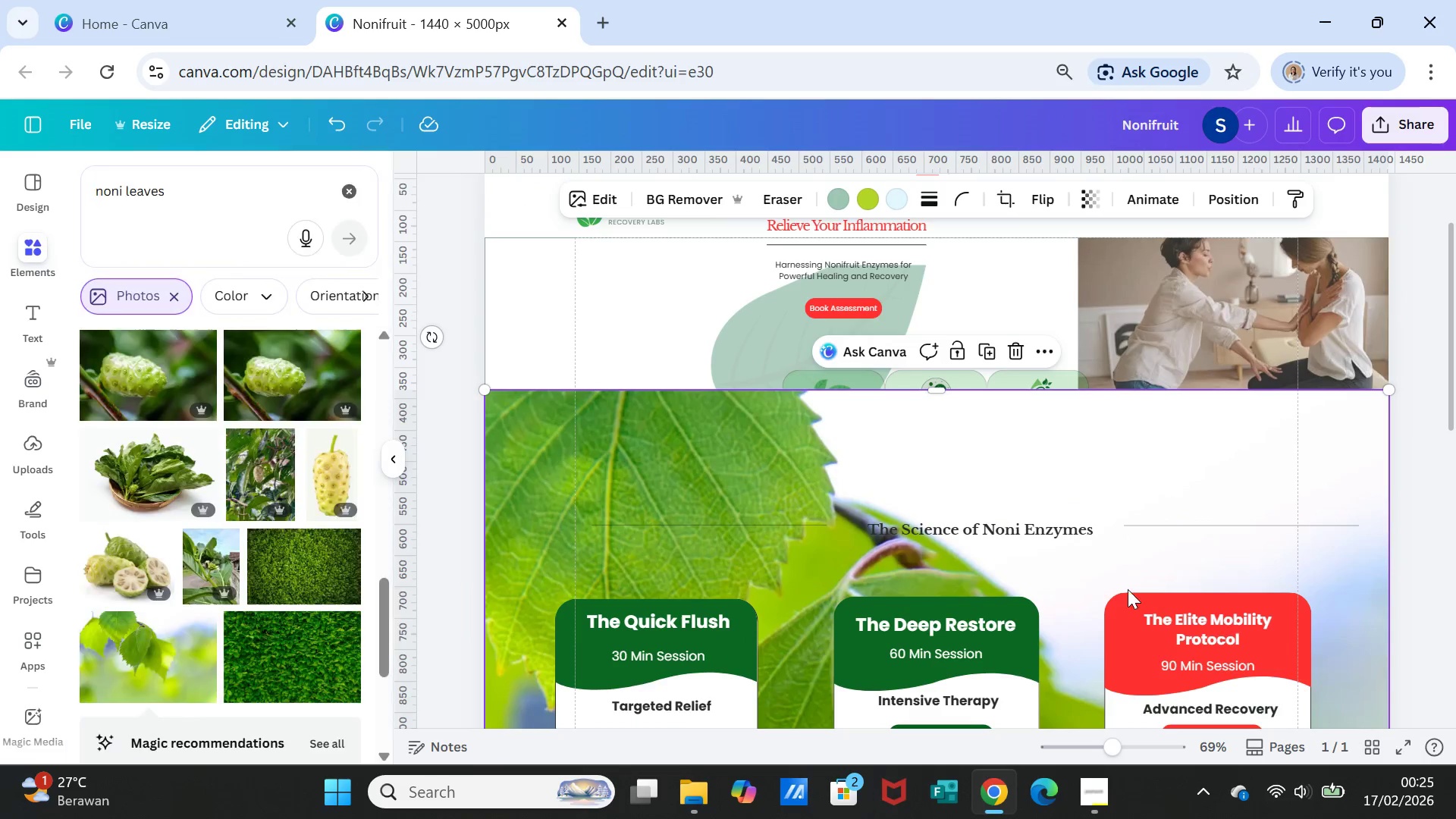 
scroll: coordinate [1120, 575], scroll_direction: down, amount: 4.0
 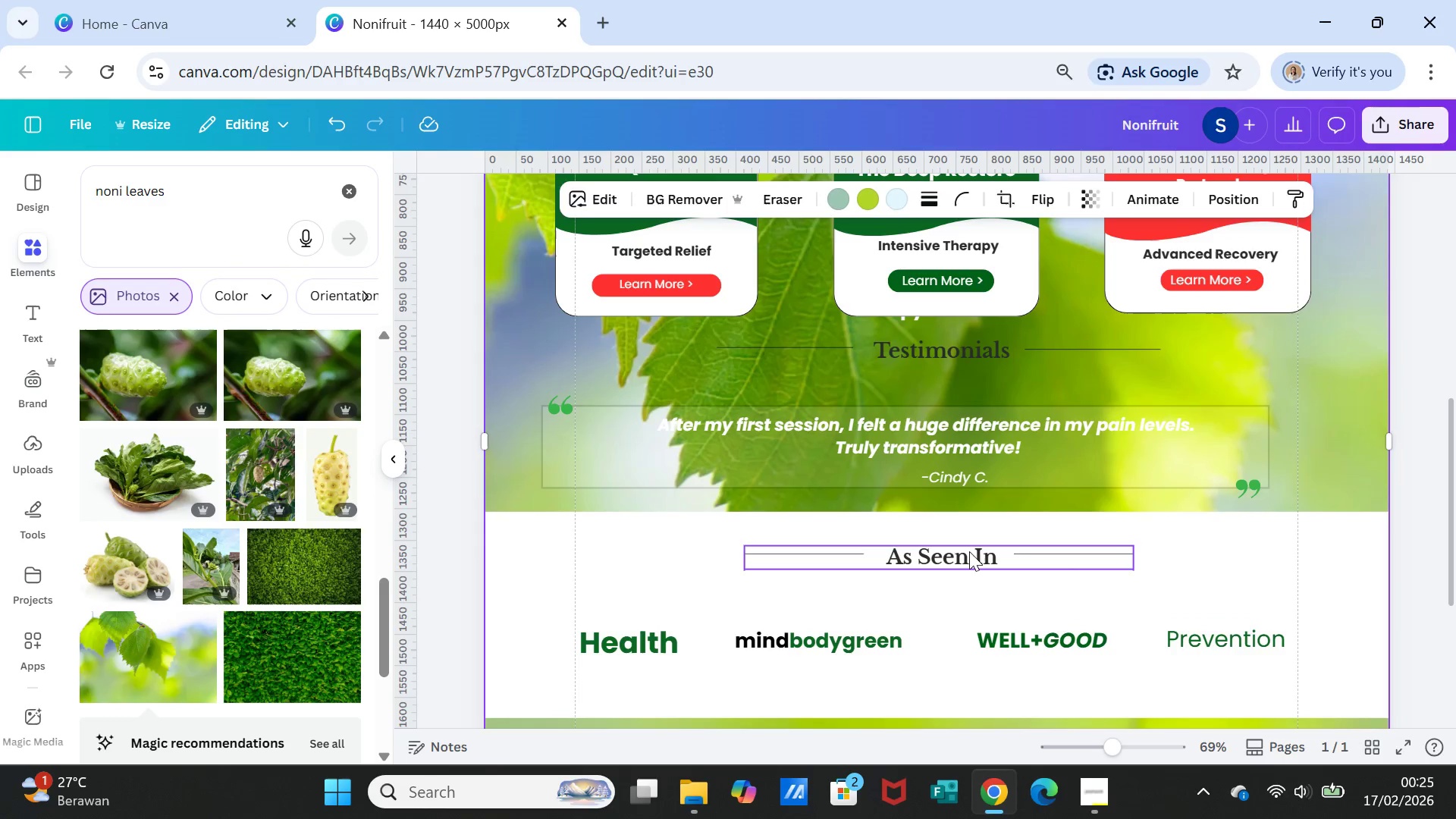 
left_click([969, 555])
 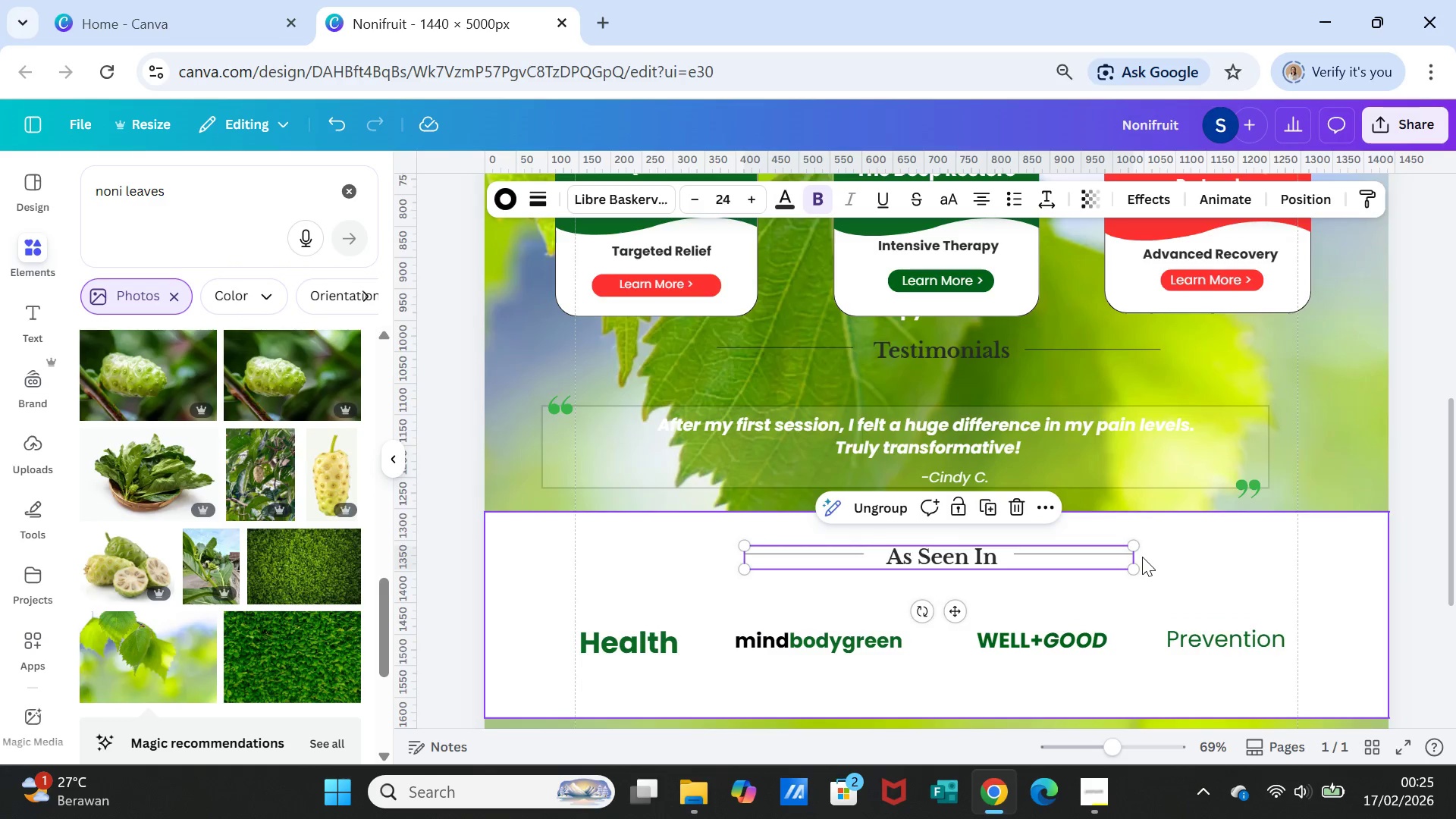 
scroll: coordinate [1142, 557], scroll_direction: up, amount: 3.0
 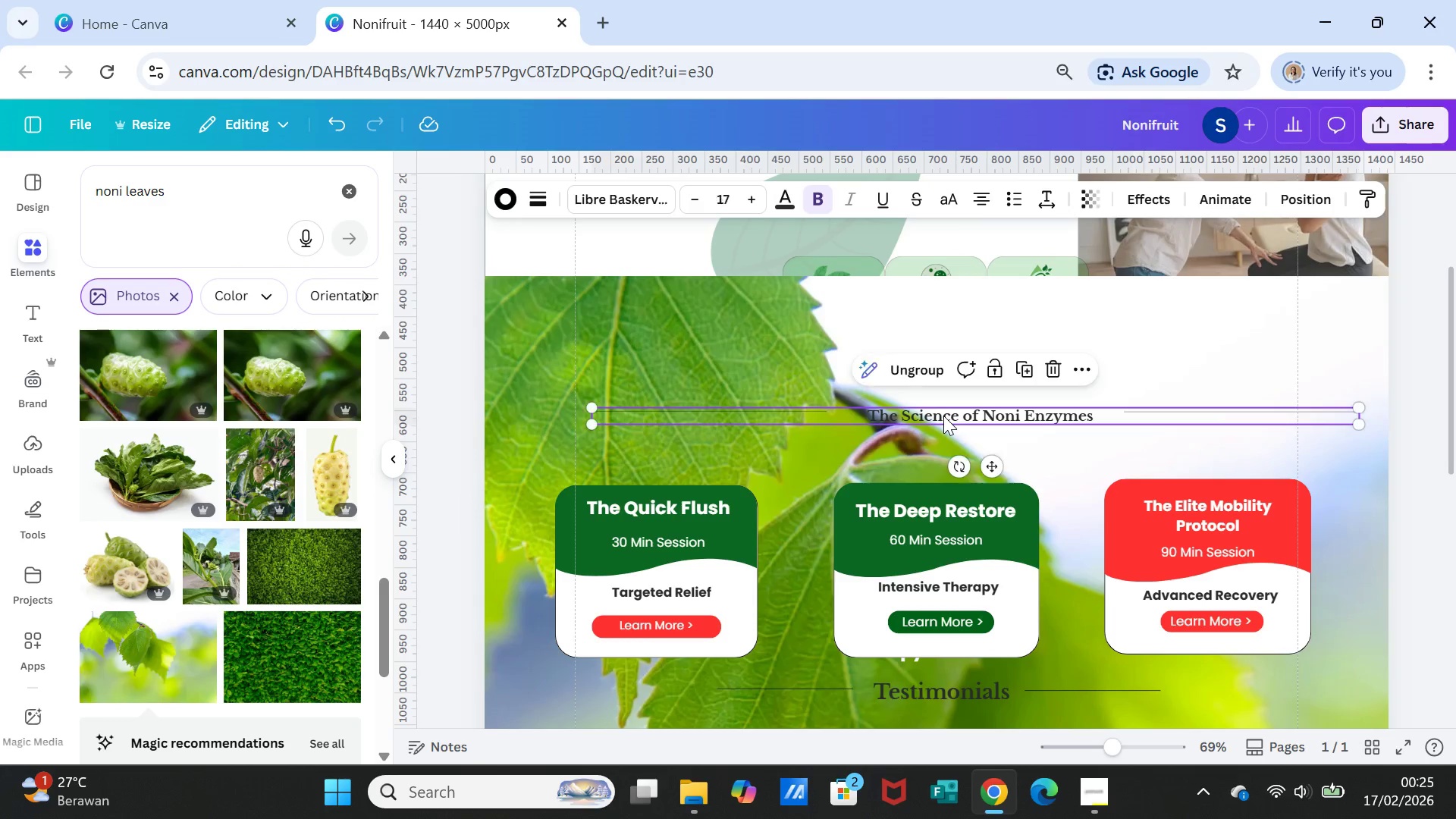 
double_click([943, 416])
 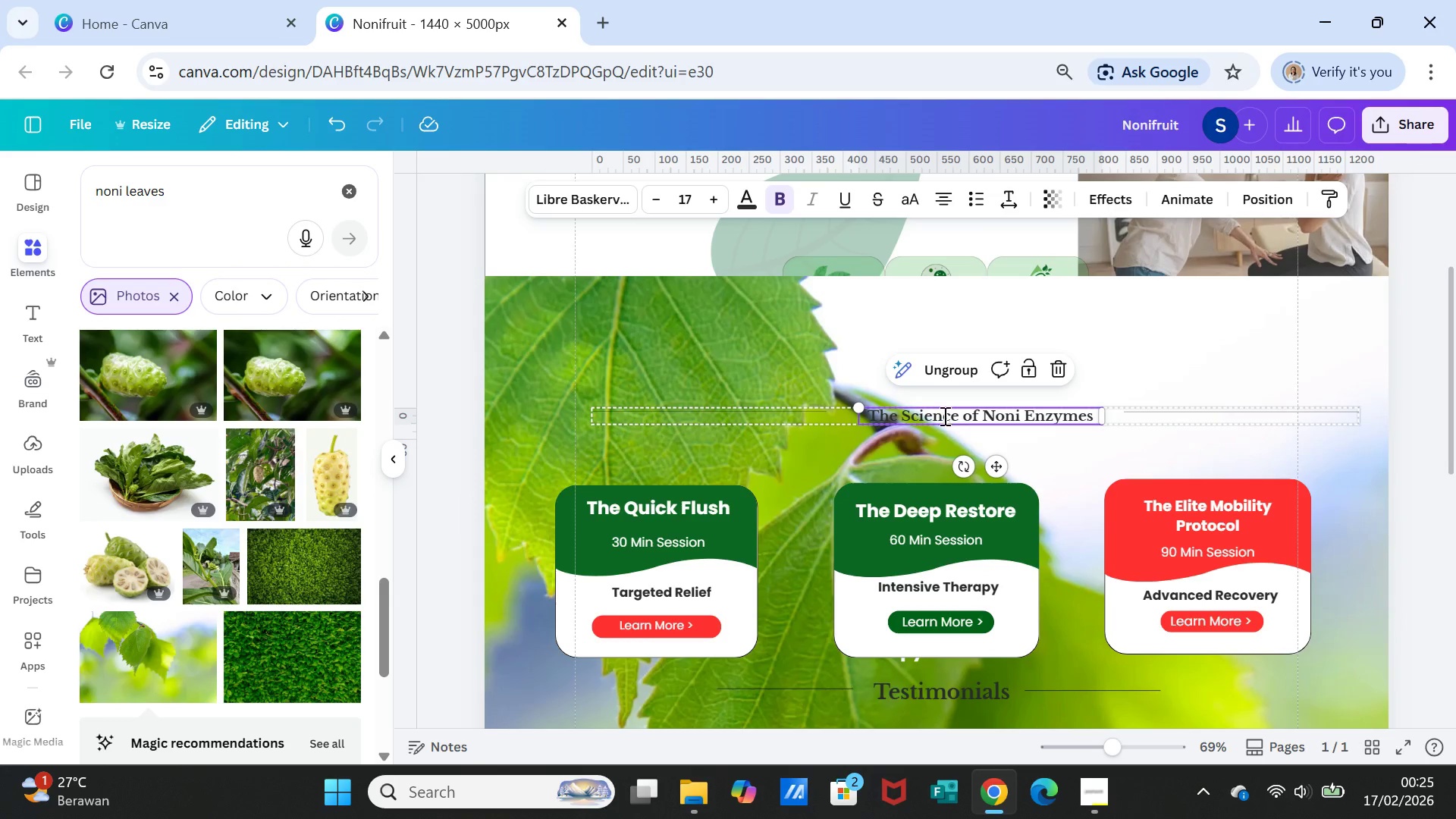 
double_click([943, 416])
 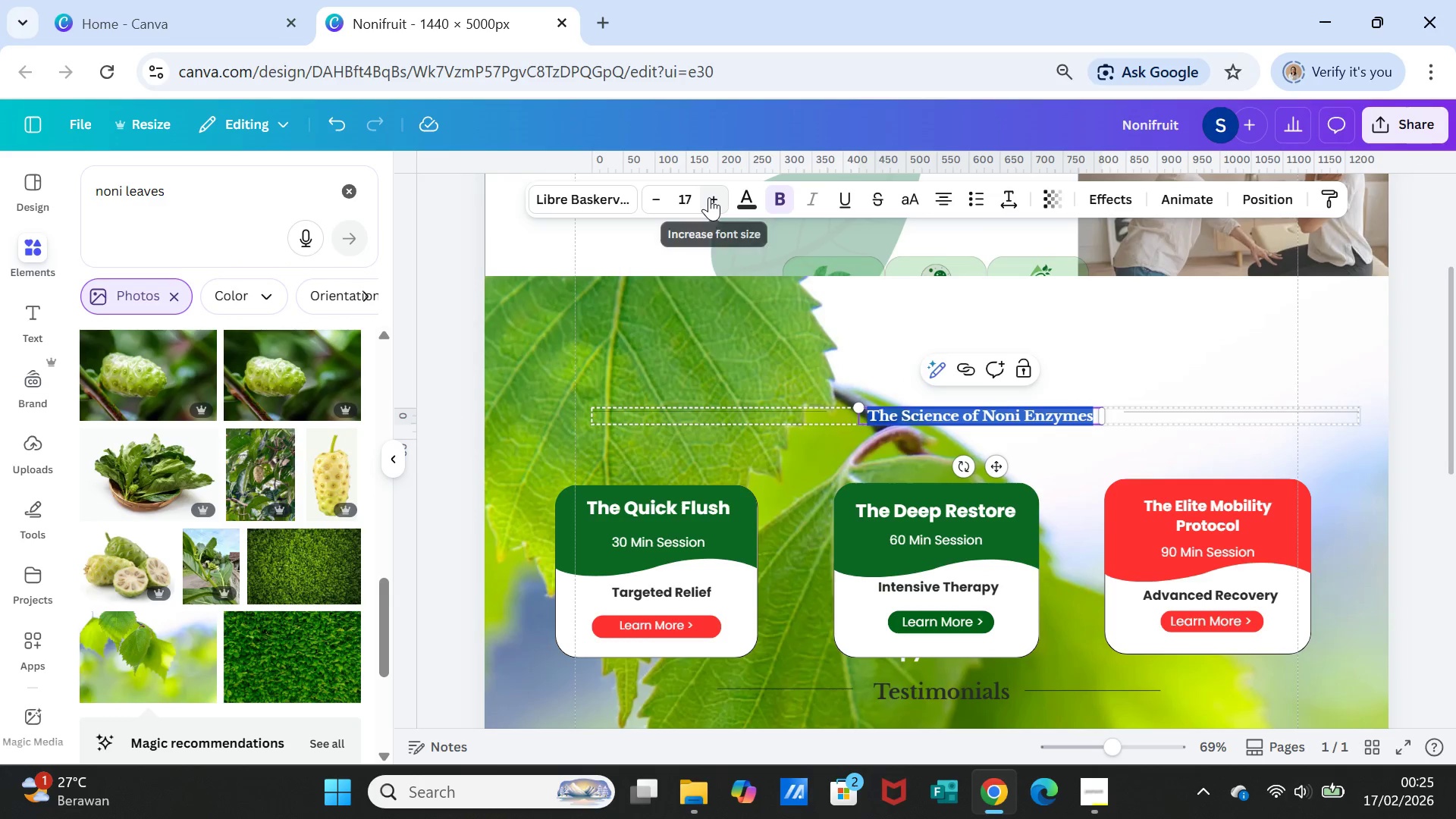 
double_click([709, 197])
 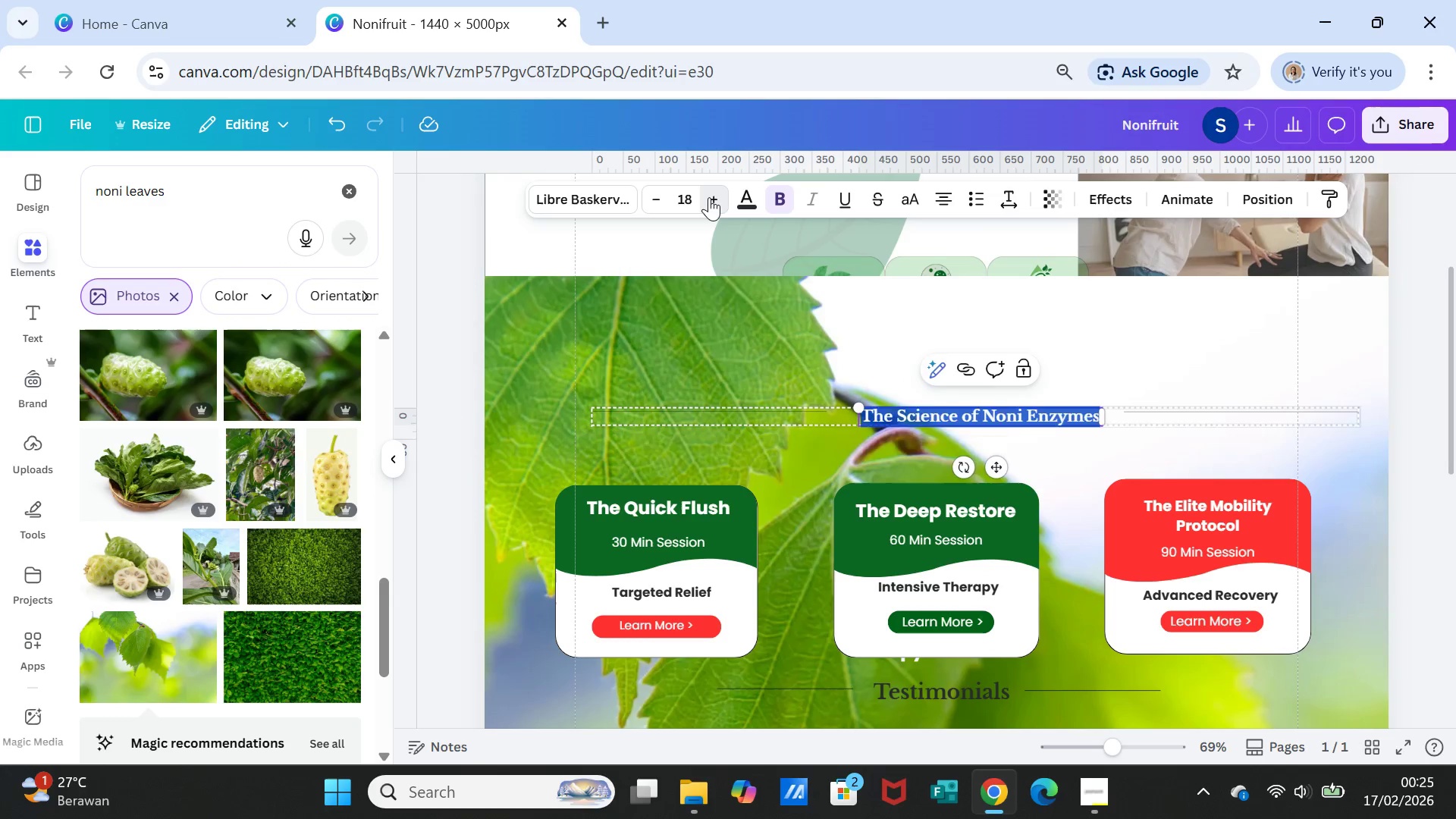 
triple_click([709, 197])
 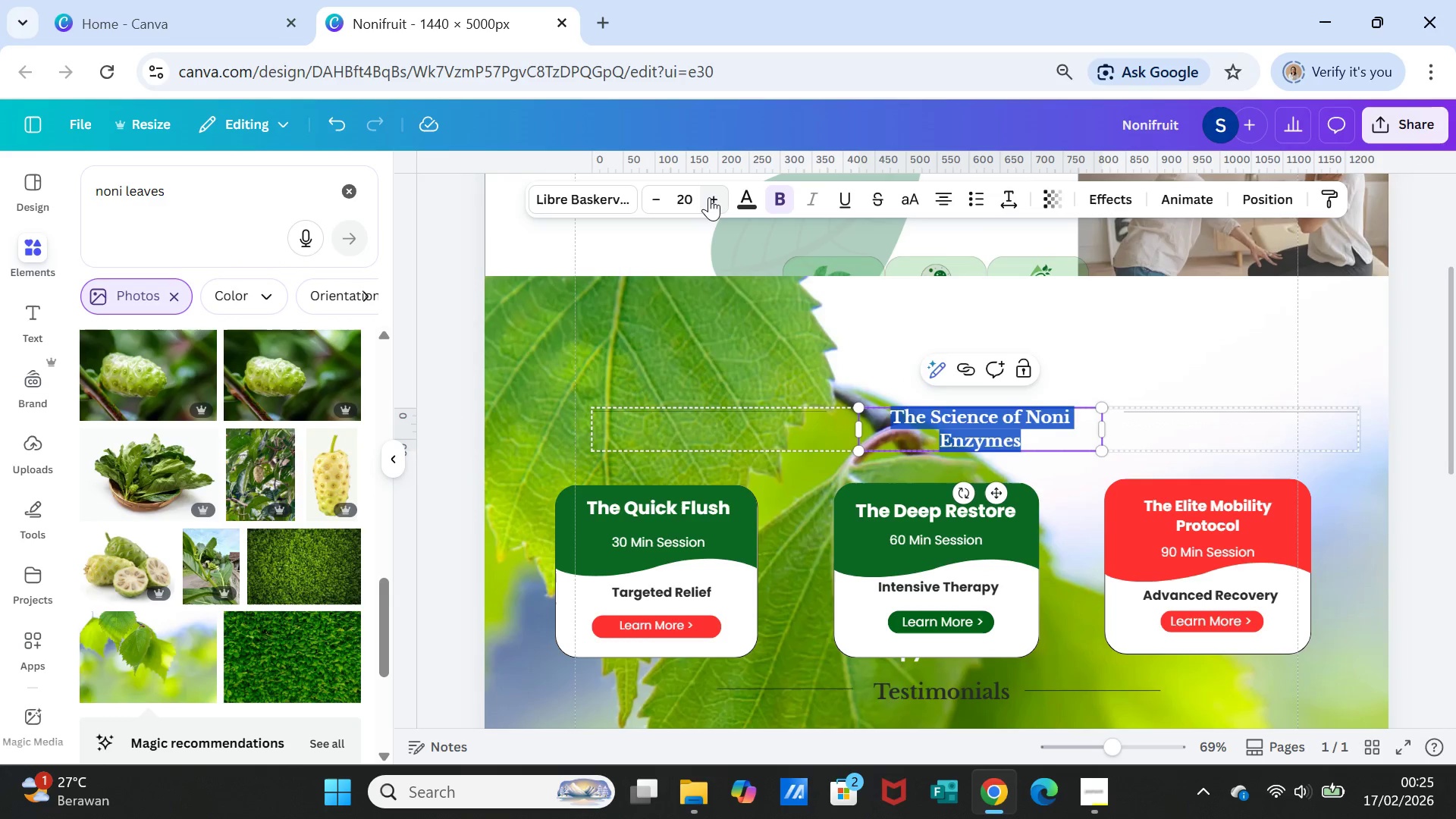 
triple_click([709, 197])
 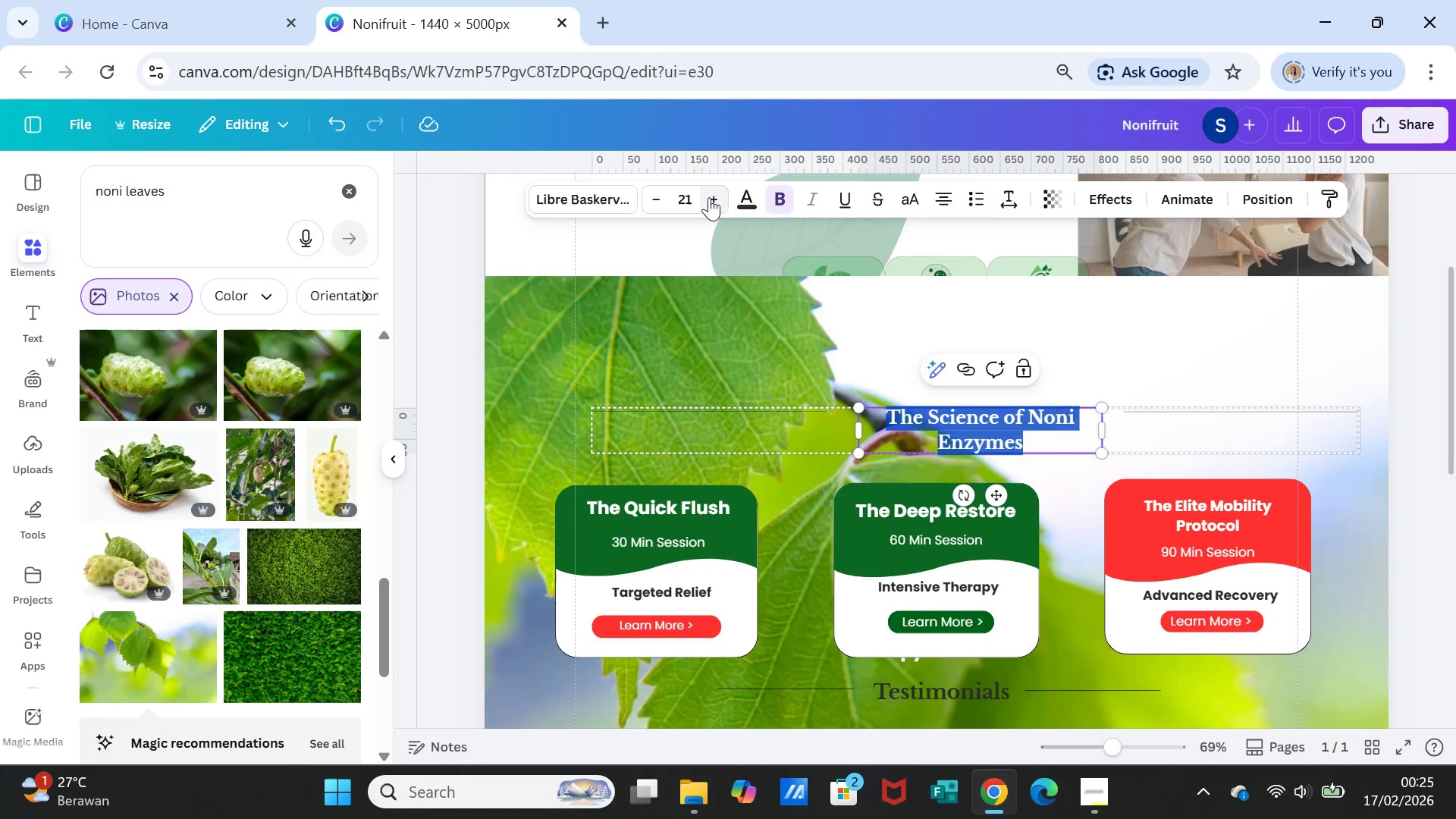 
triple_click([709, 197])
 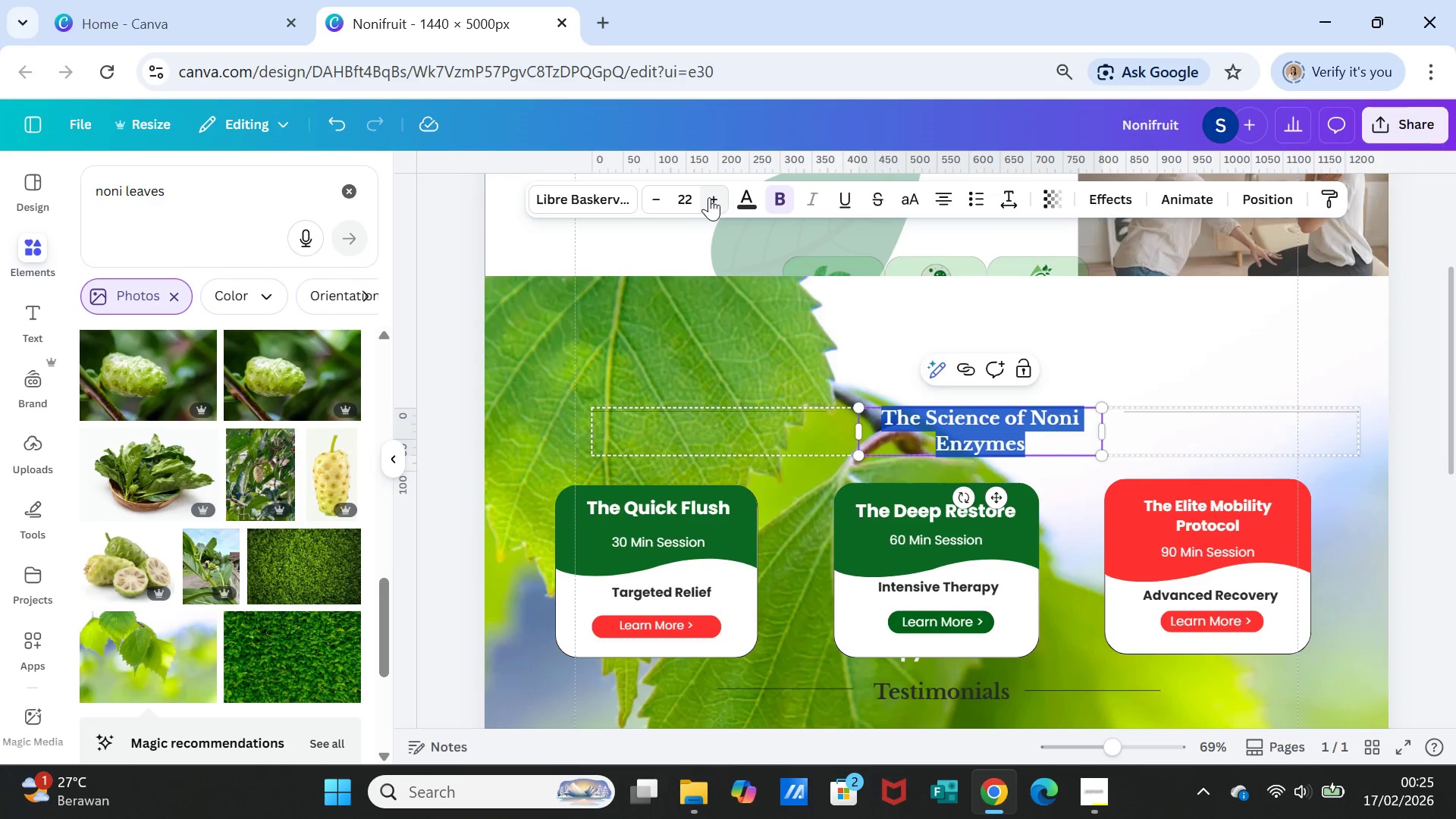 
triple_click([709, 197])
 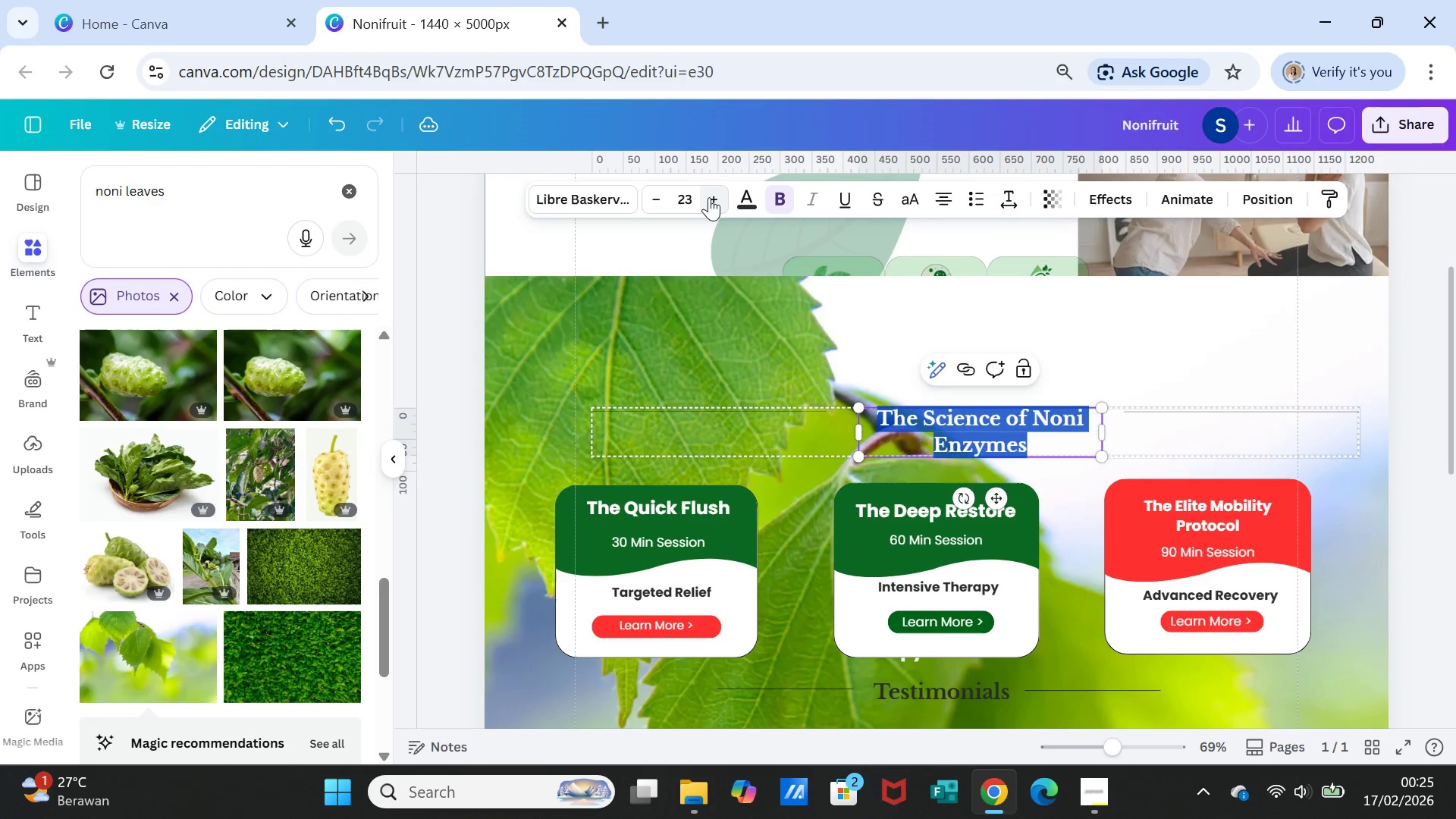 
triple_click([709, 197])
 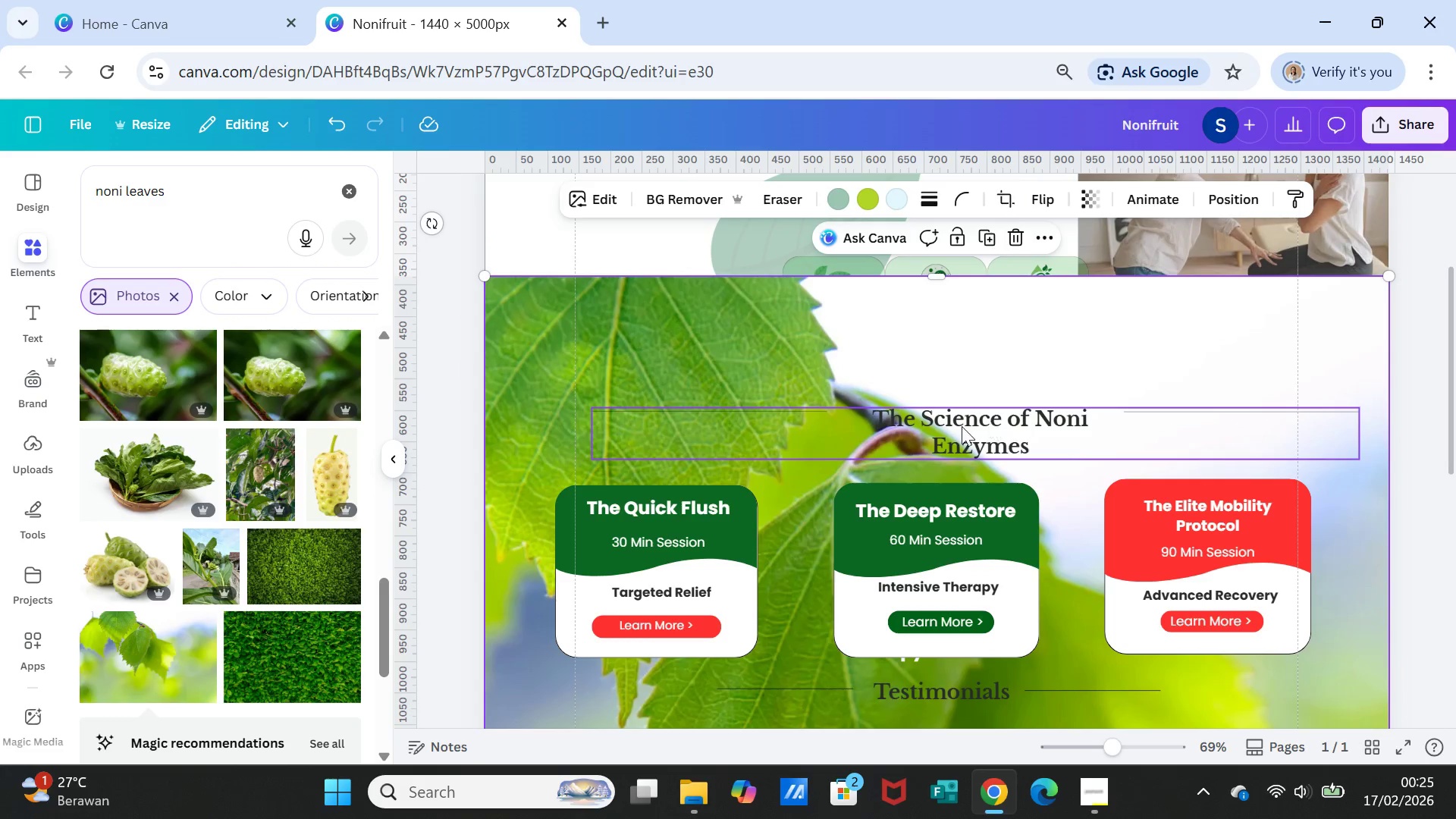 
left_click_drag(start_coordinate=[957, 426], to_coordinate=[906, 392])
 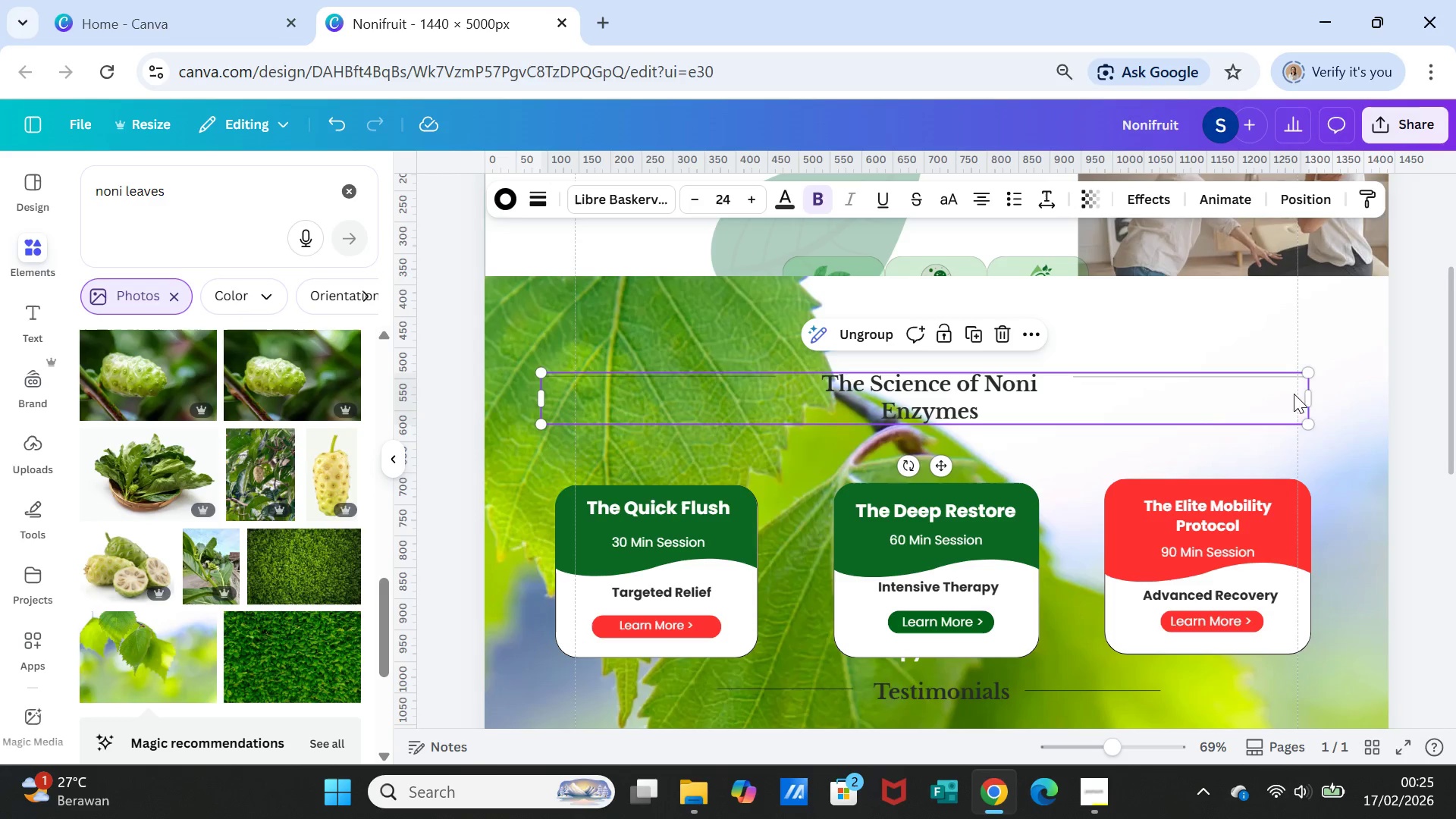 
left_click_drag(start_coordinate=[1316, 398], to_coordinate=[1363, 391])
 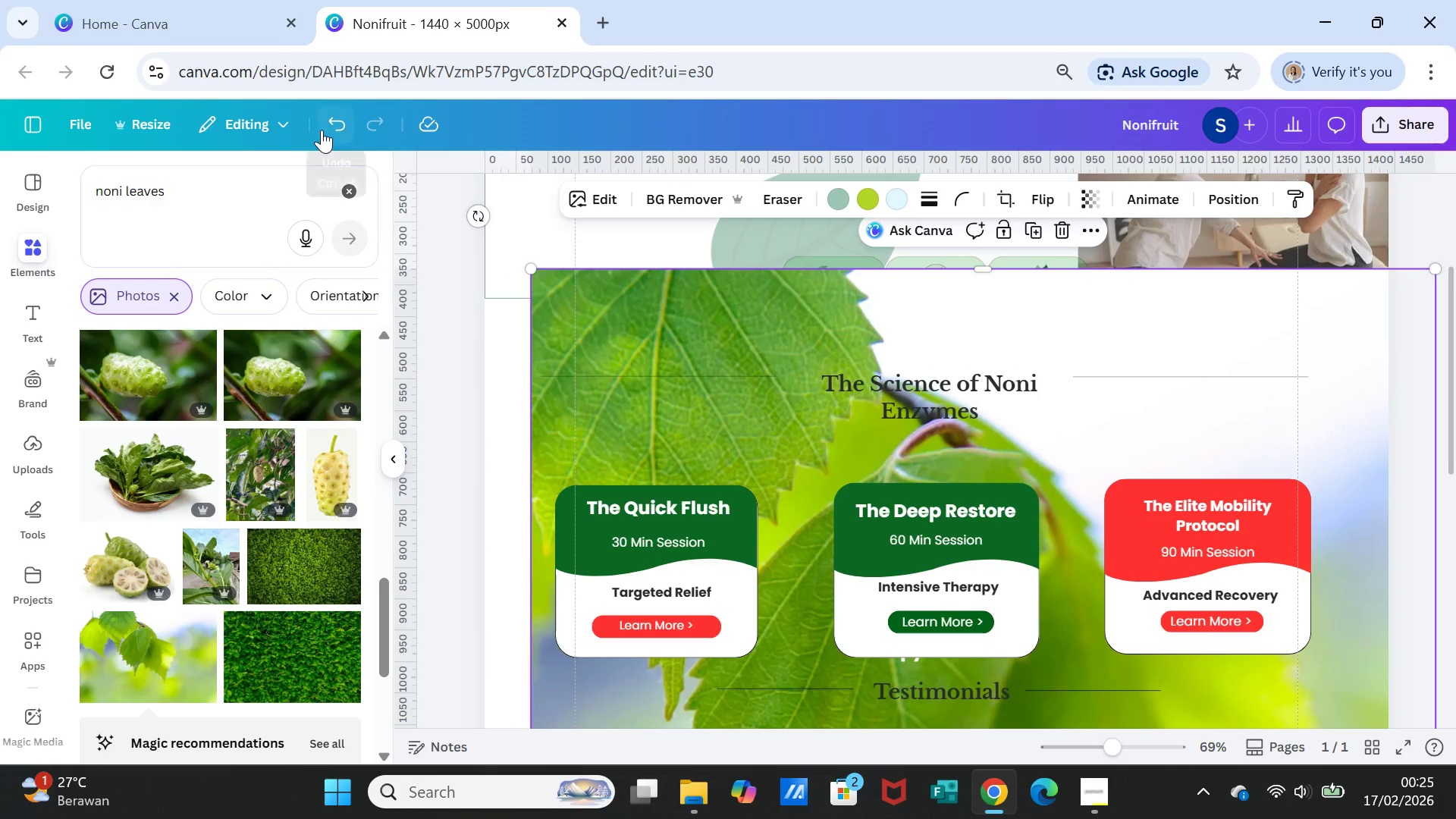 
left_click([328, 126])
 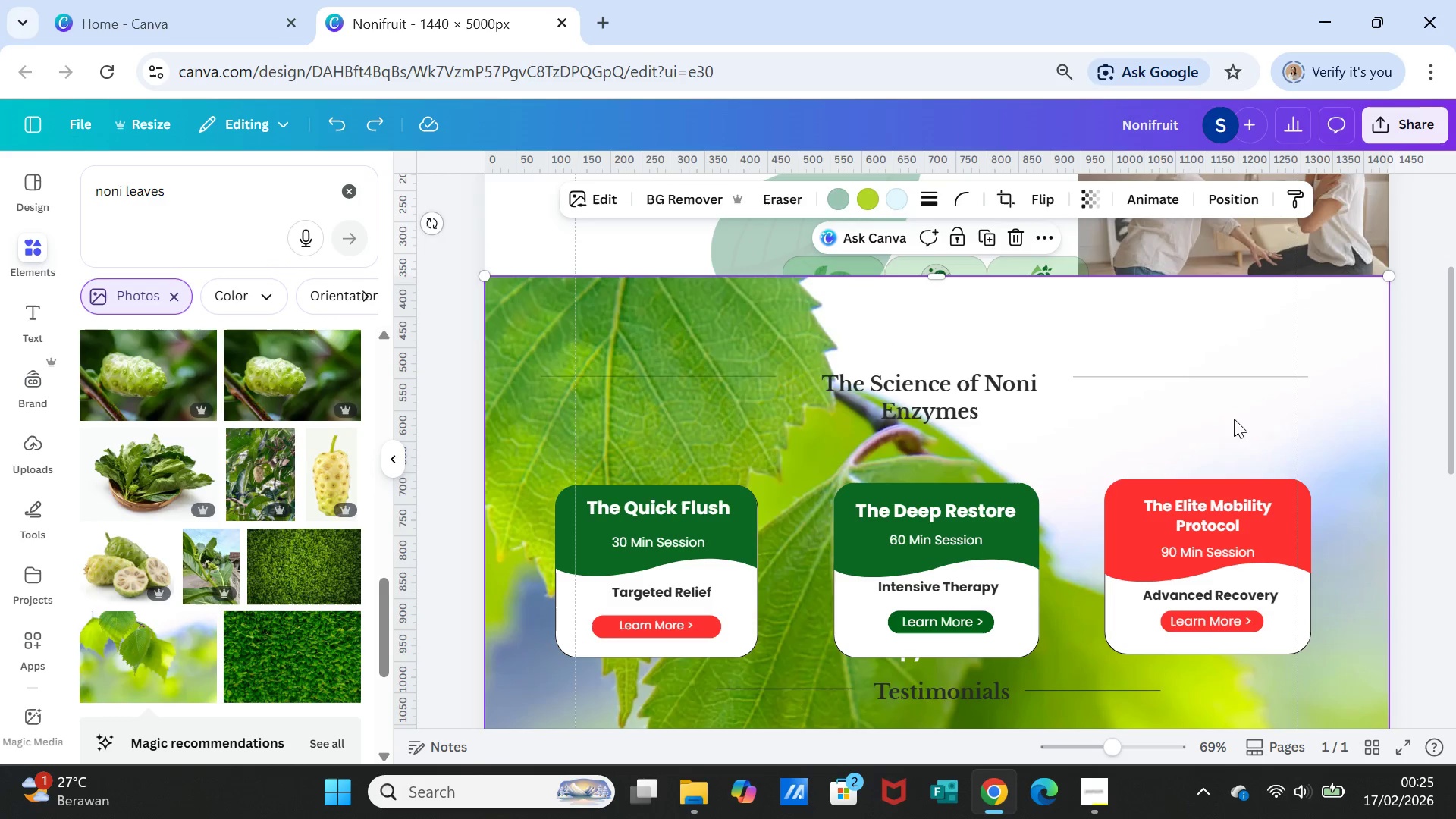 
left_click([1207, 407])
 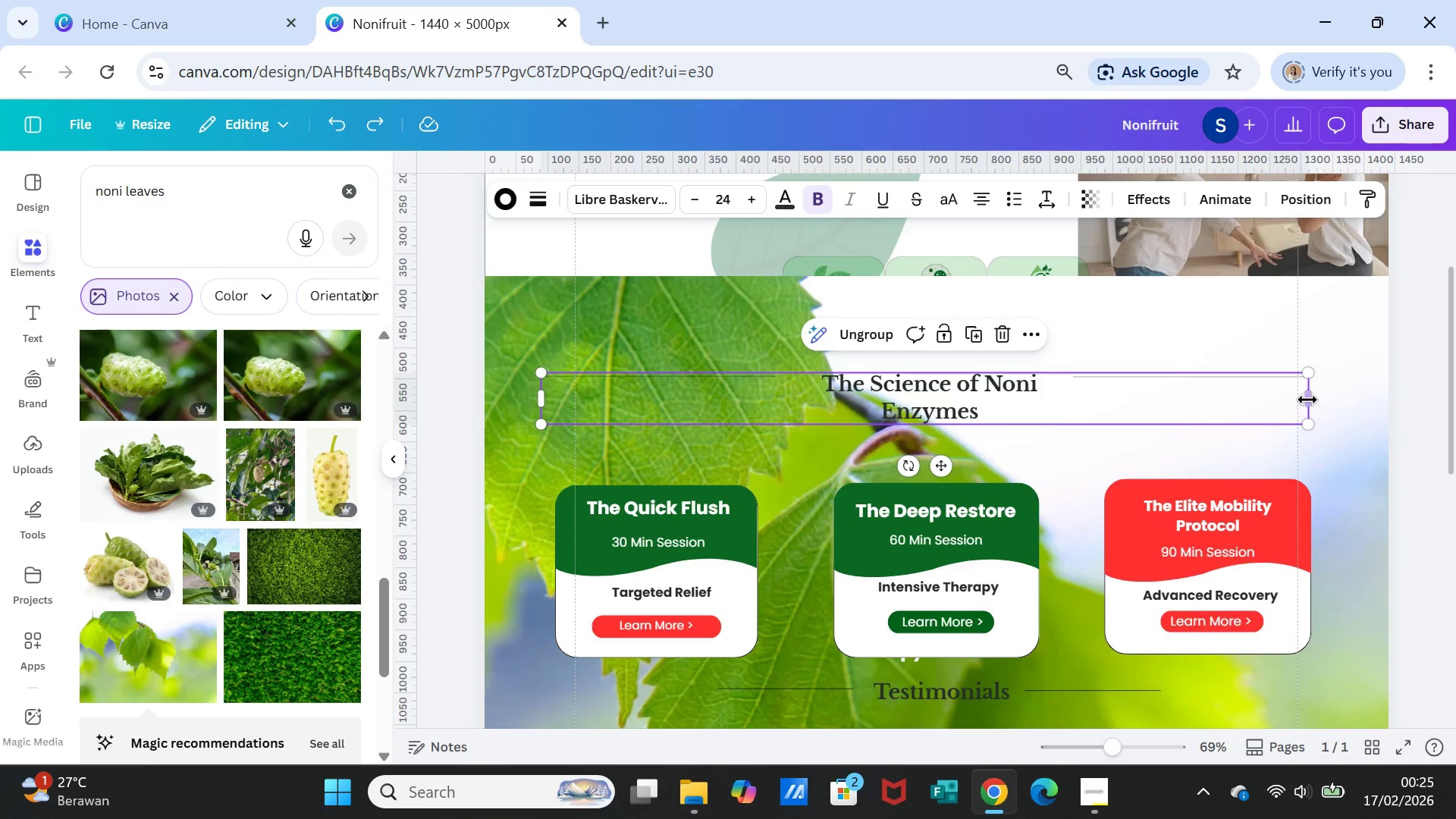 
left_click_drag(start_coordinate=[1307, 400], to_coordinate=[1389, 392])
 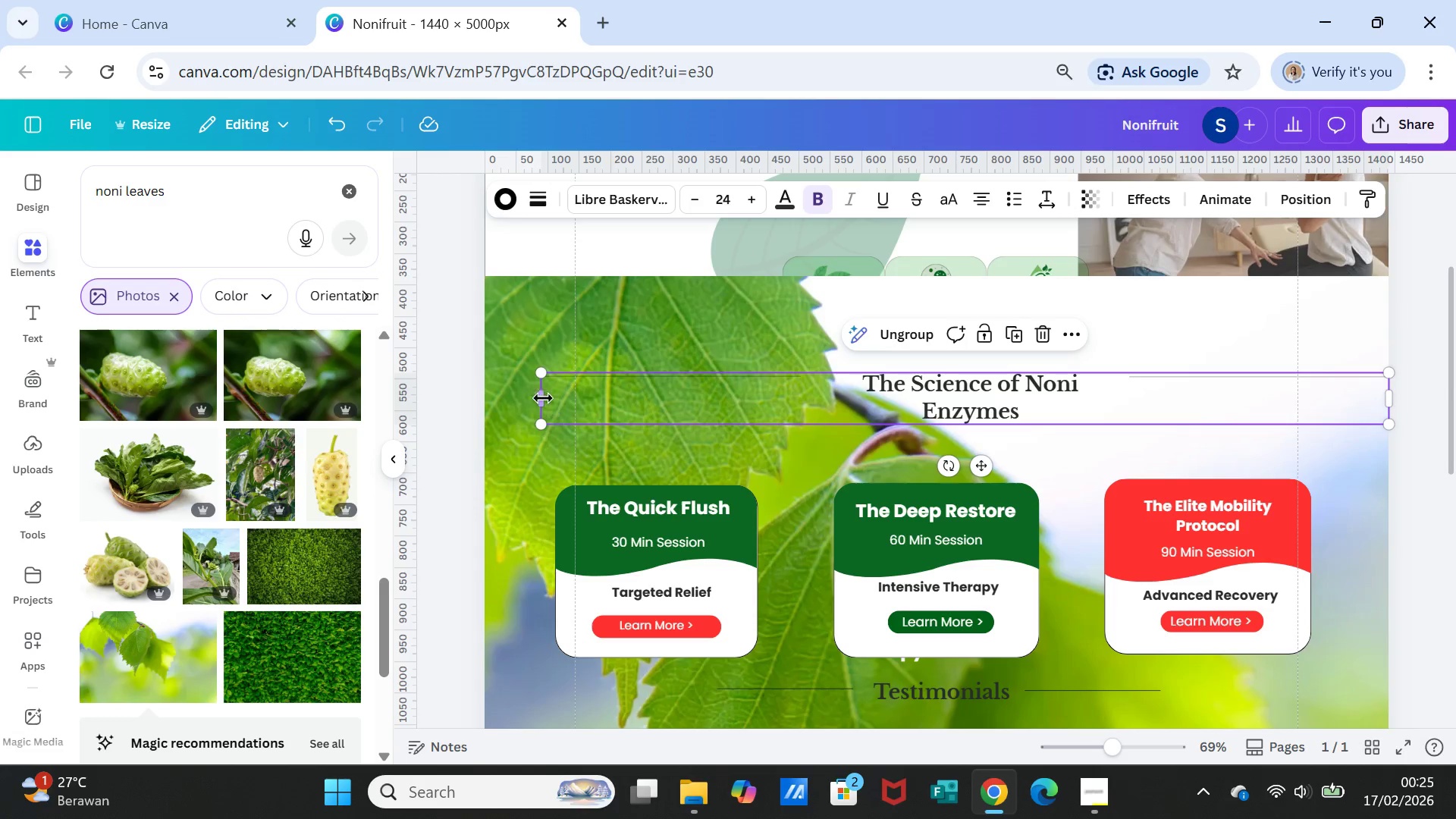 
left_click_drag(start_coordinate=[540, 397], to_coordinate=[484, 391])
 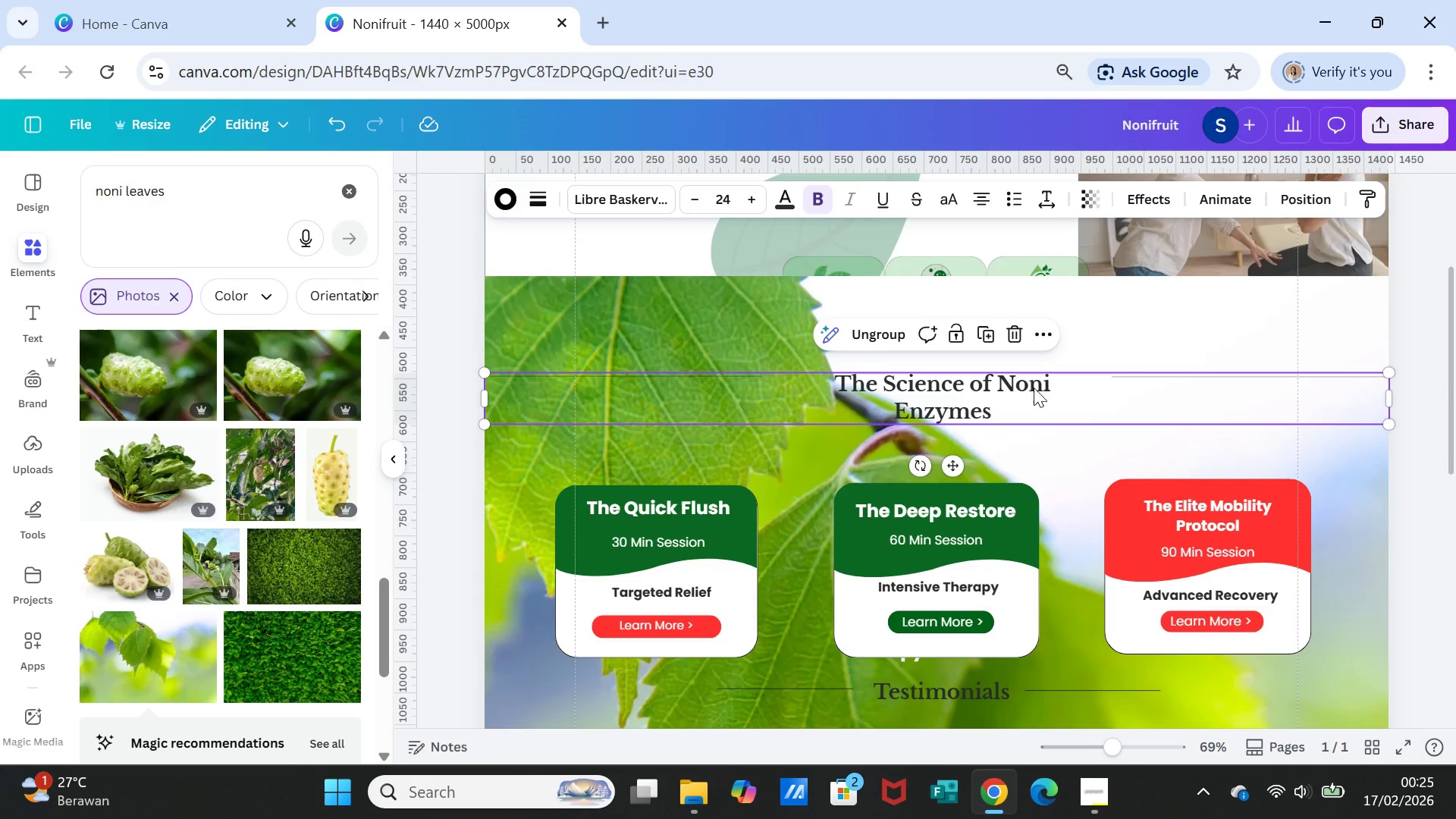 
left_click([957, 398])
 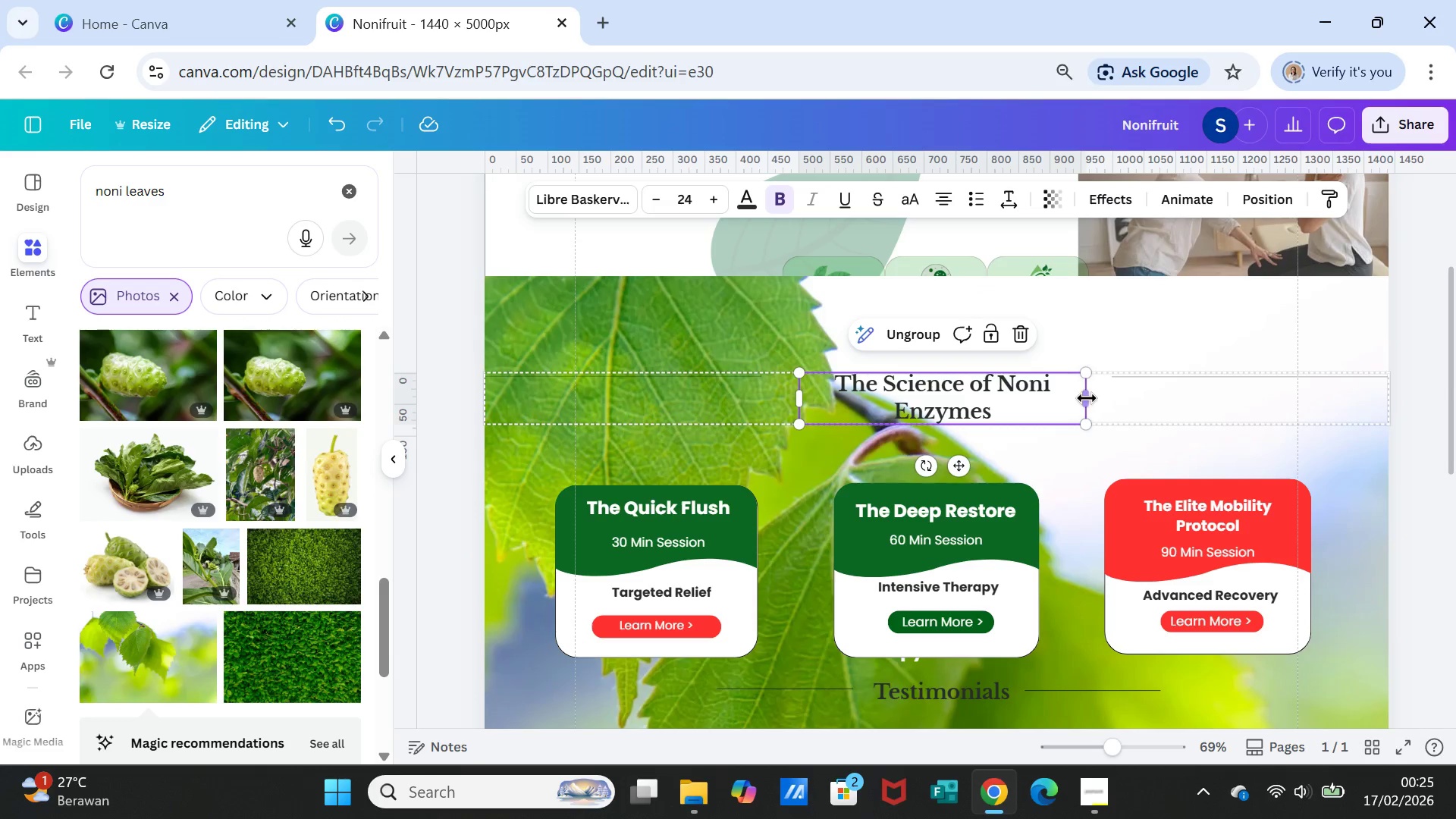 
left_click_drag(start_coordinate=[1087, 398], to_coordinate=[1131, 395])
 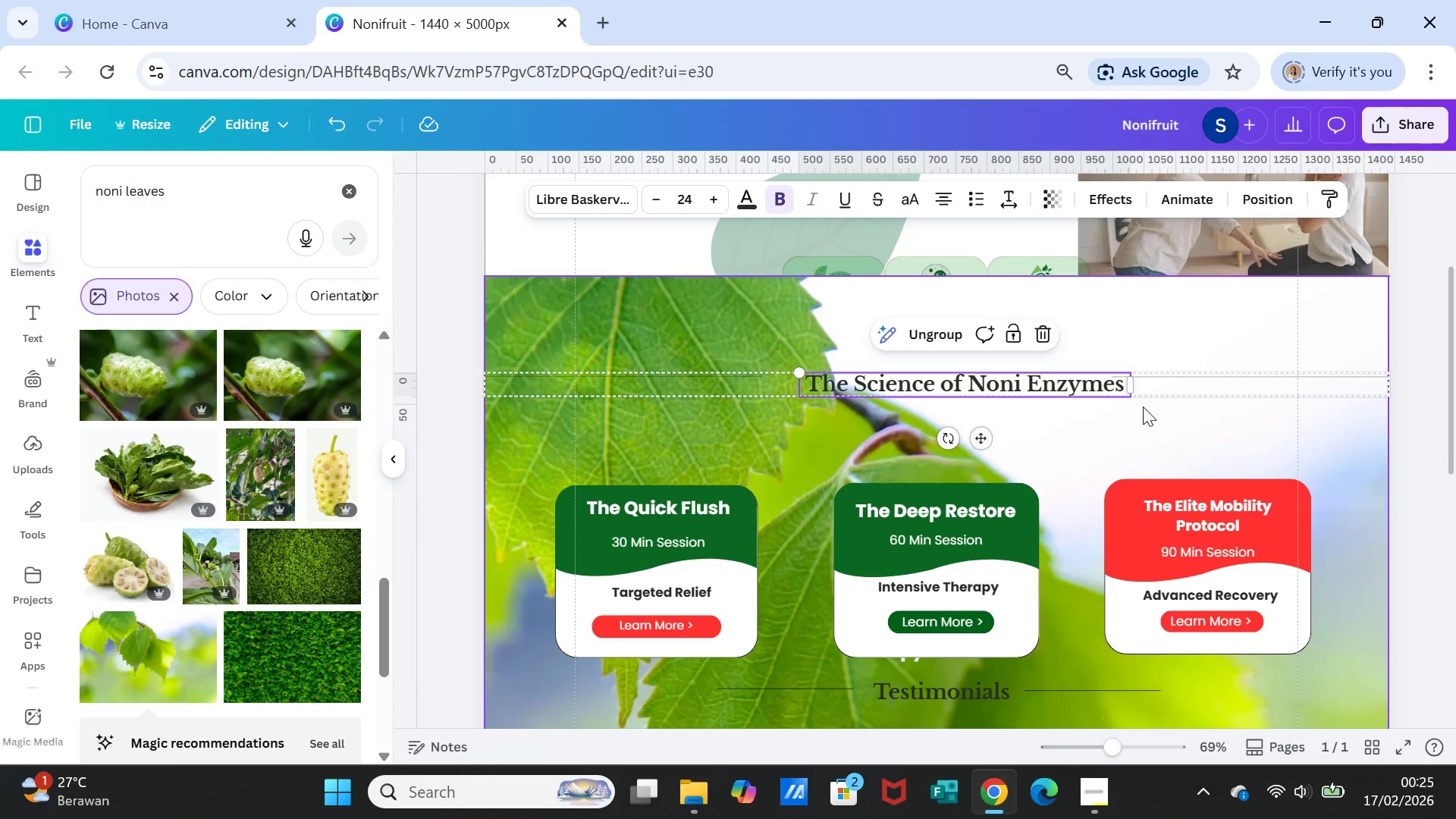 
left_click([1143, 406])
 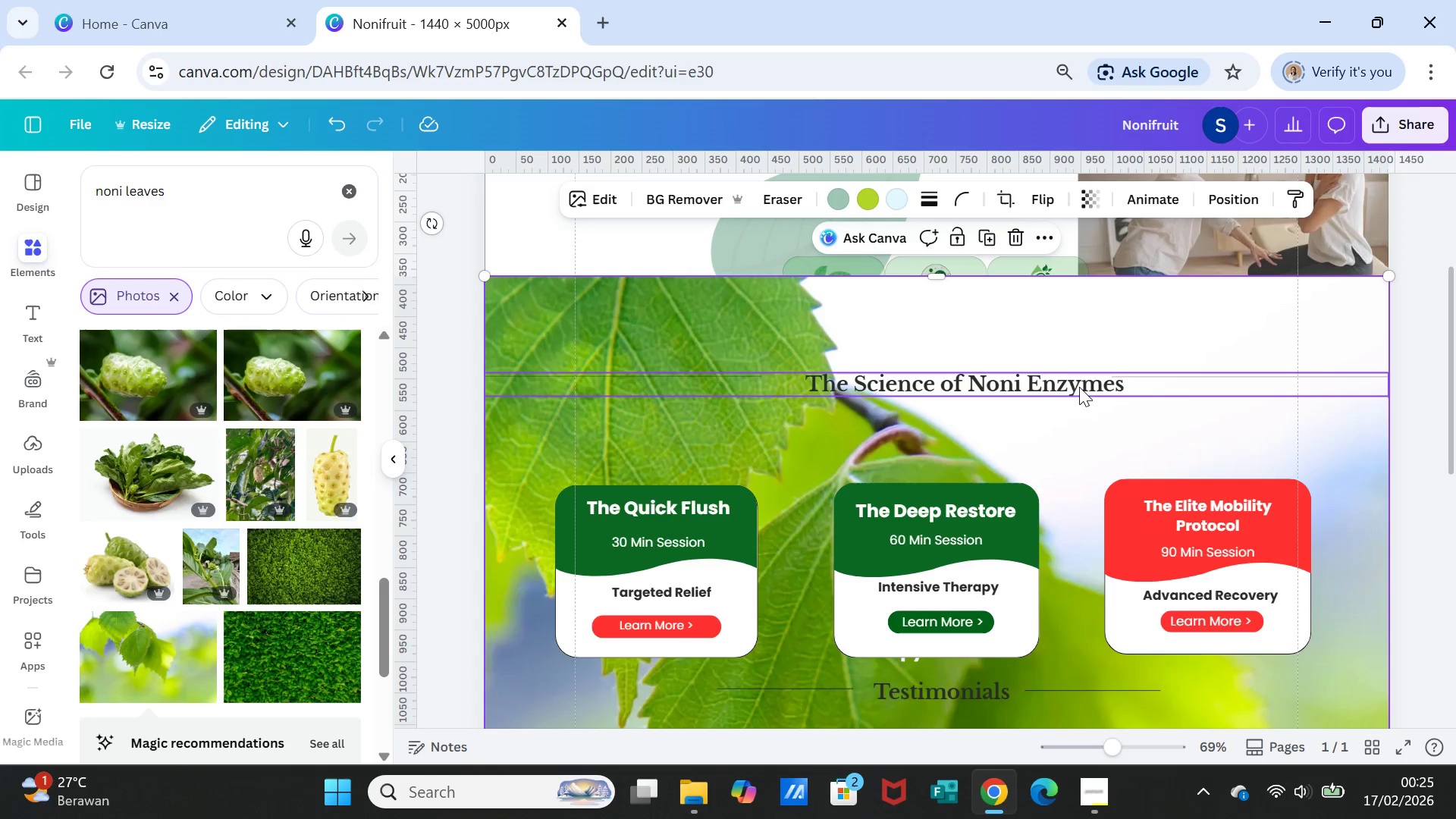 
left_click([1070, 387])
 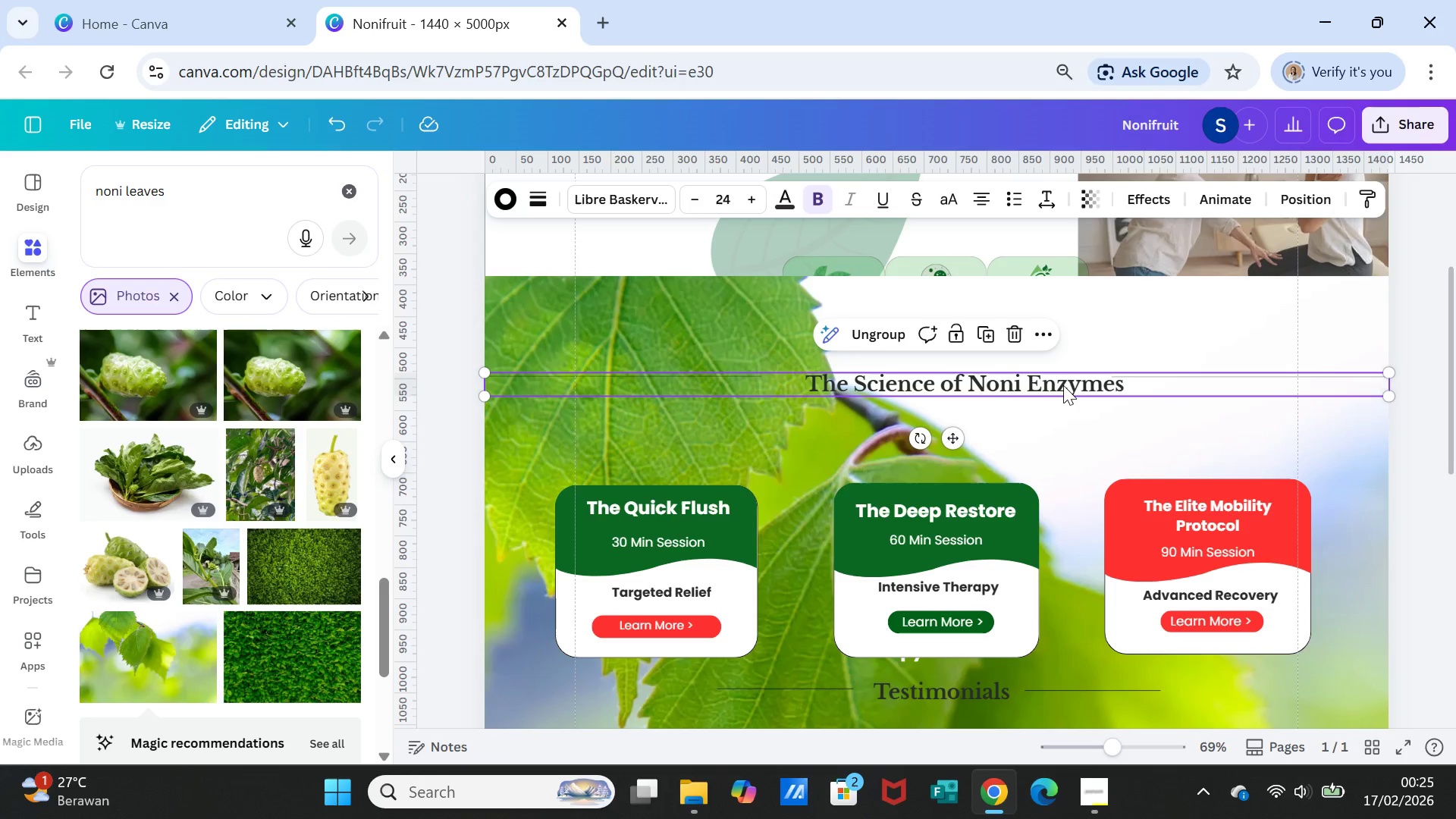 
left_click_drag(start_coordinate=[1067, 385], to_coordinate=[1045, 383])
 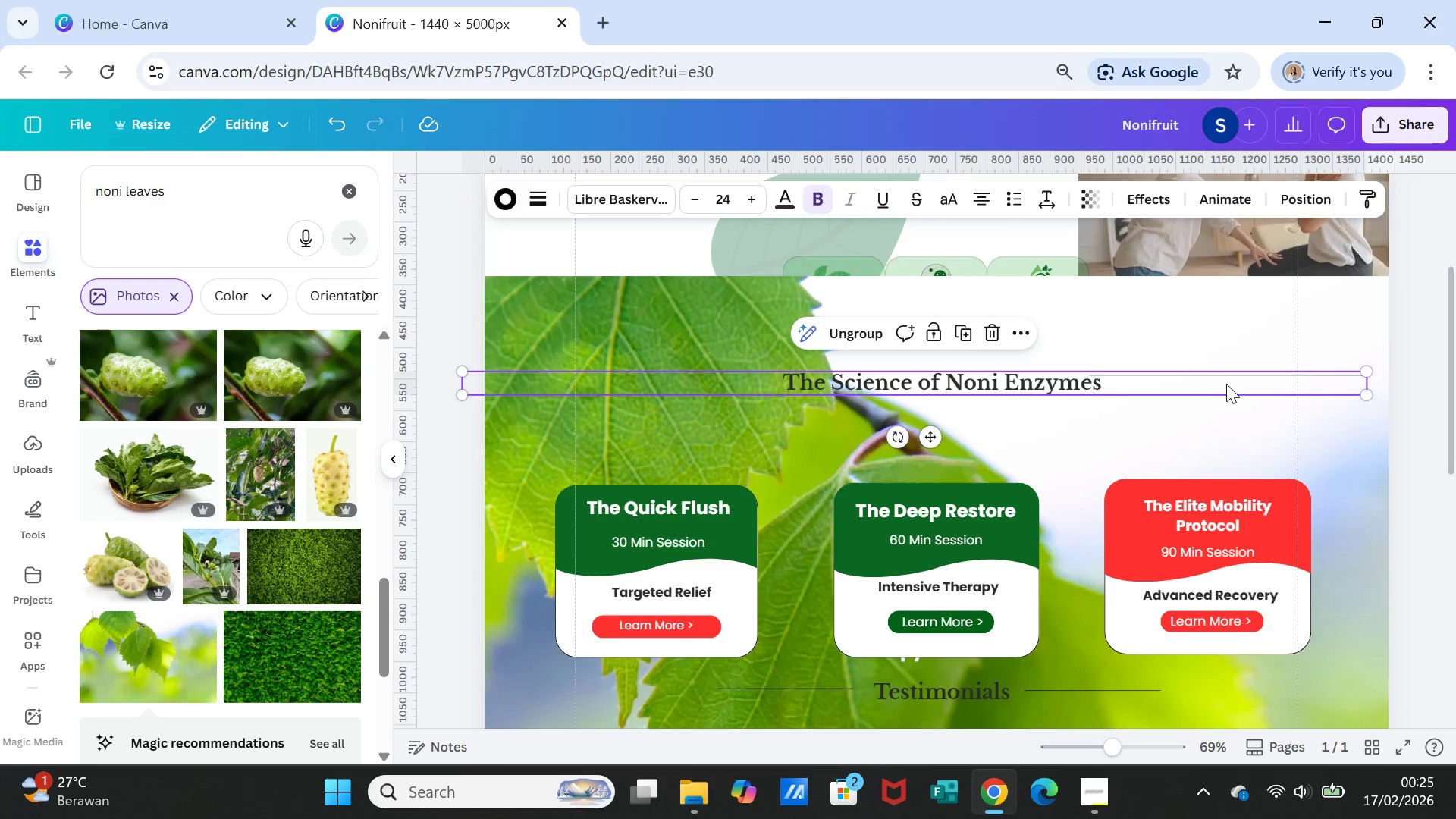 
mouse_move([1230, 377])
 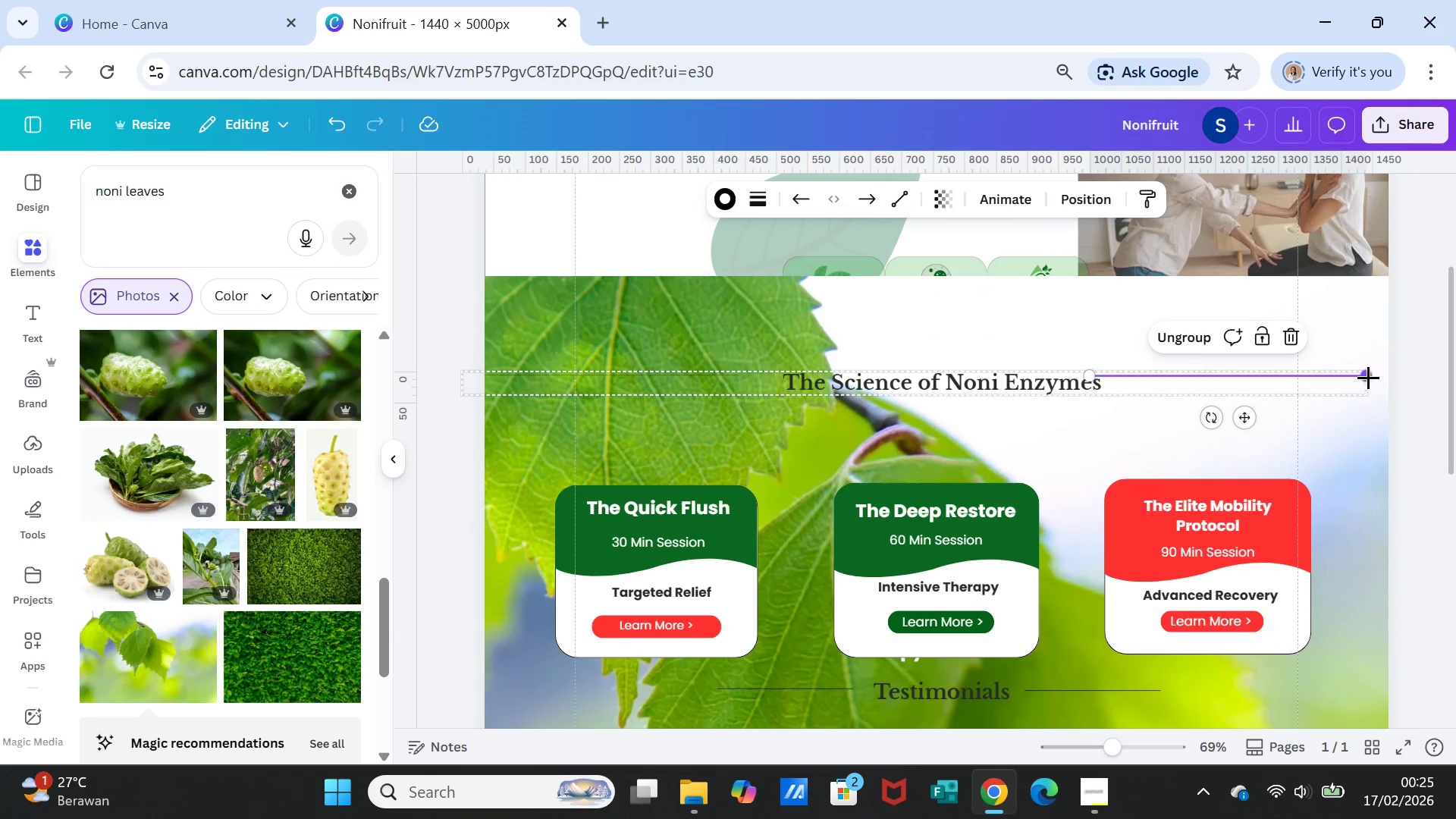 
left_click_drag(start_coordinate=[1368, 377], to_coordinate=[1312, 378])
 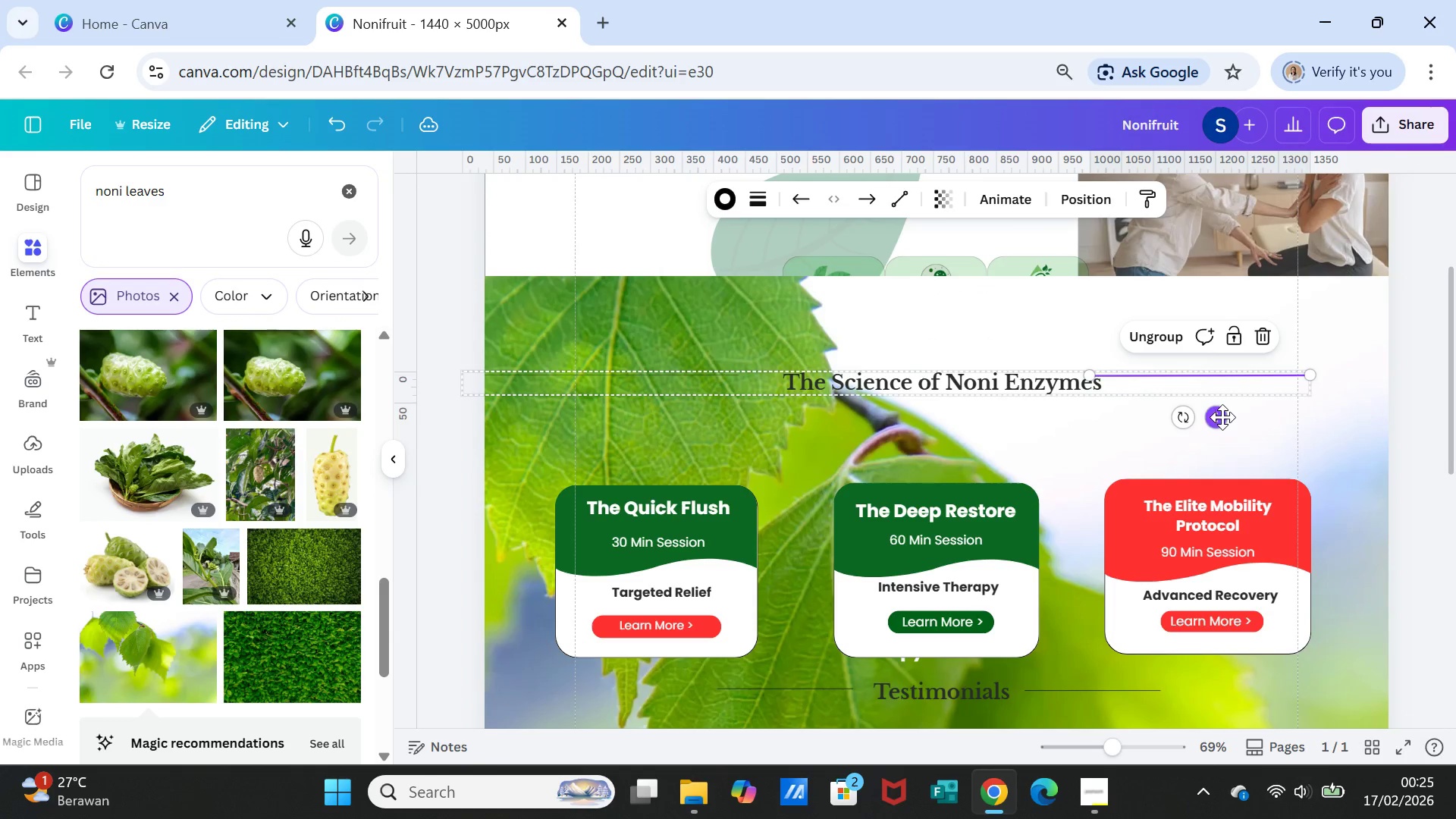 
left_click_drag(start_coordinate=[1222, 417], to_coordinate=[1245, 422])
 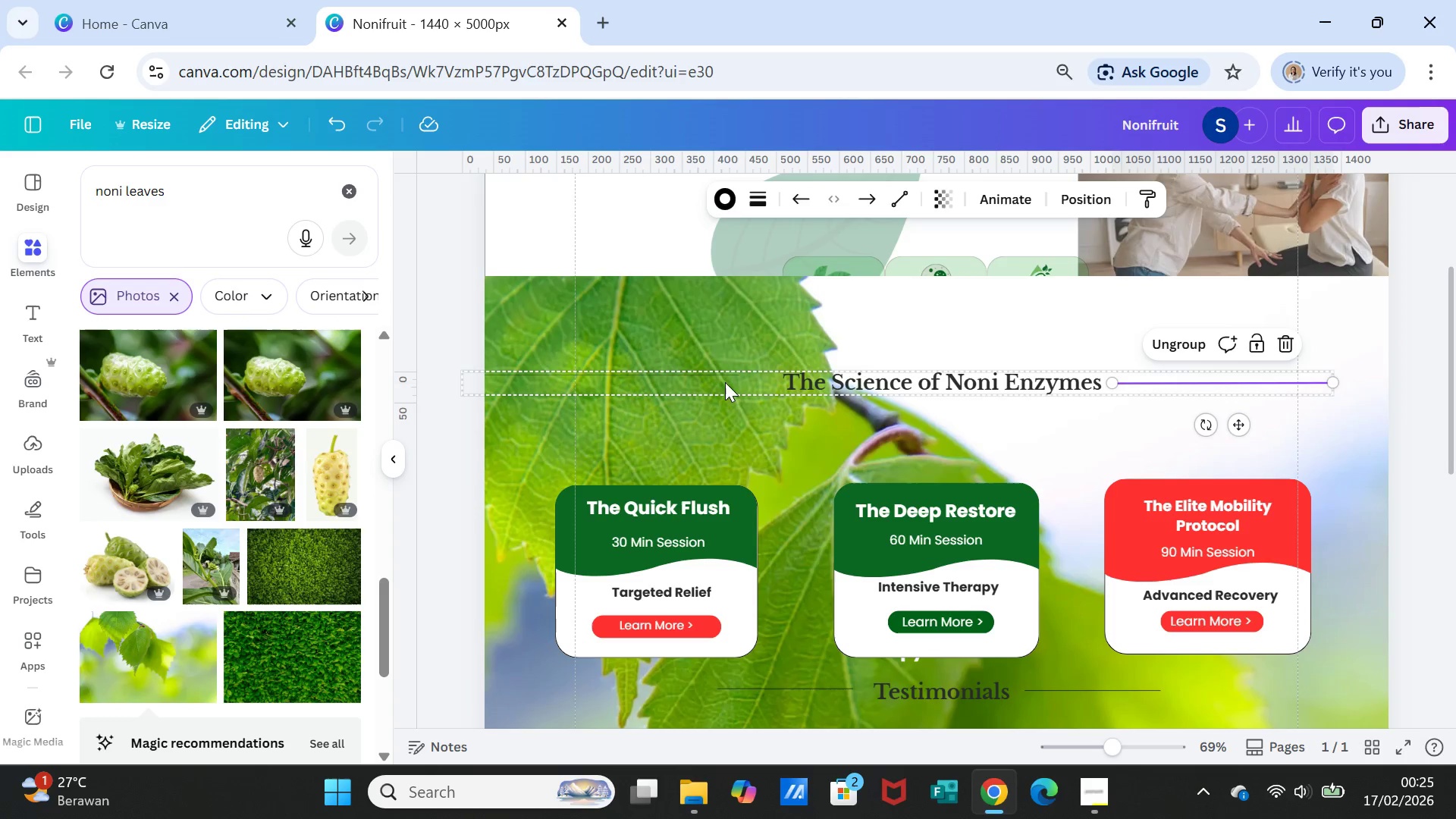 
left_click([724, 378])
 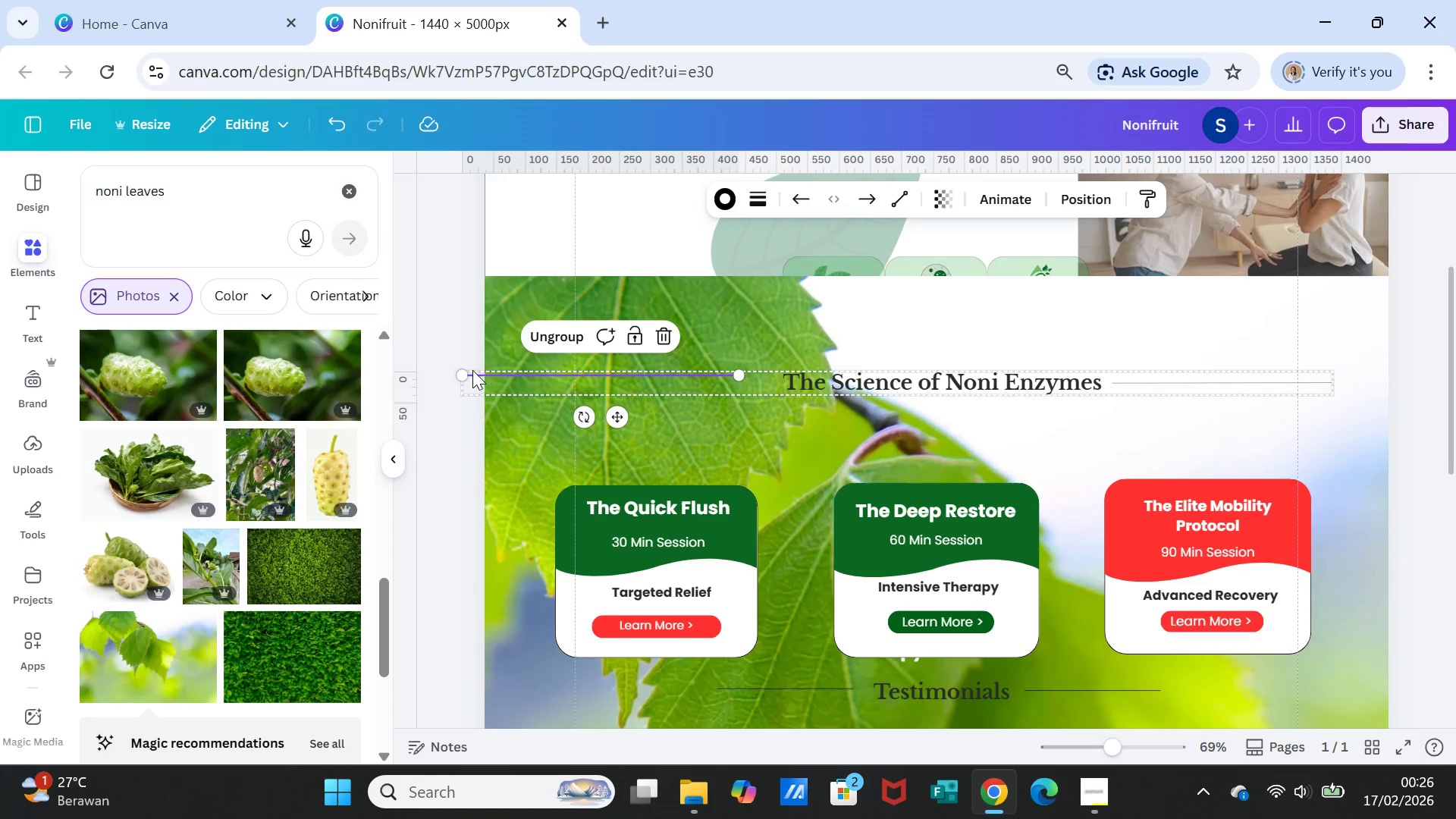 
left_click_drag(start_coordinate=[462, 371], to_coordinate=[524, 375])
 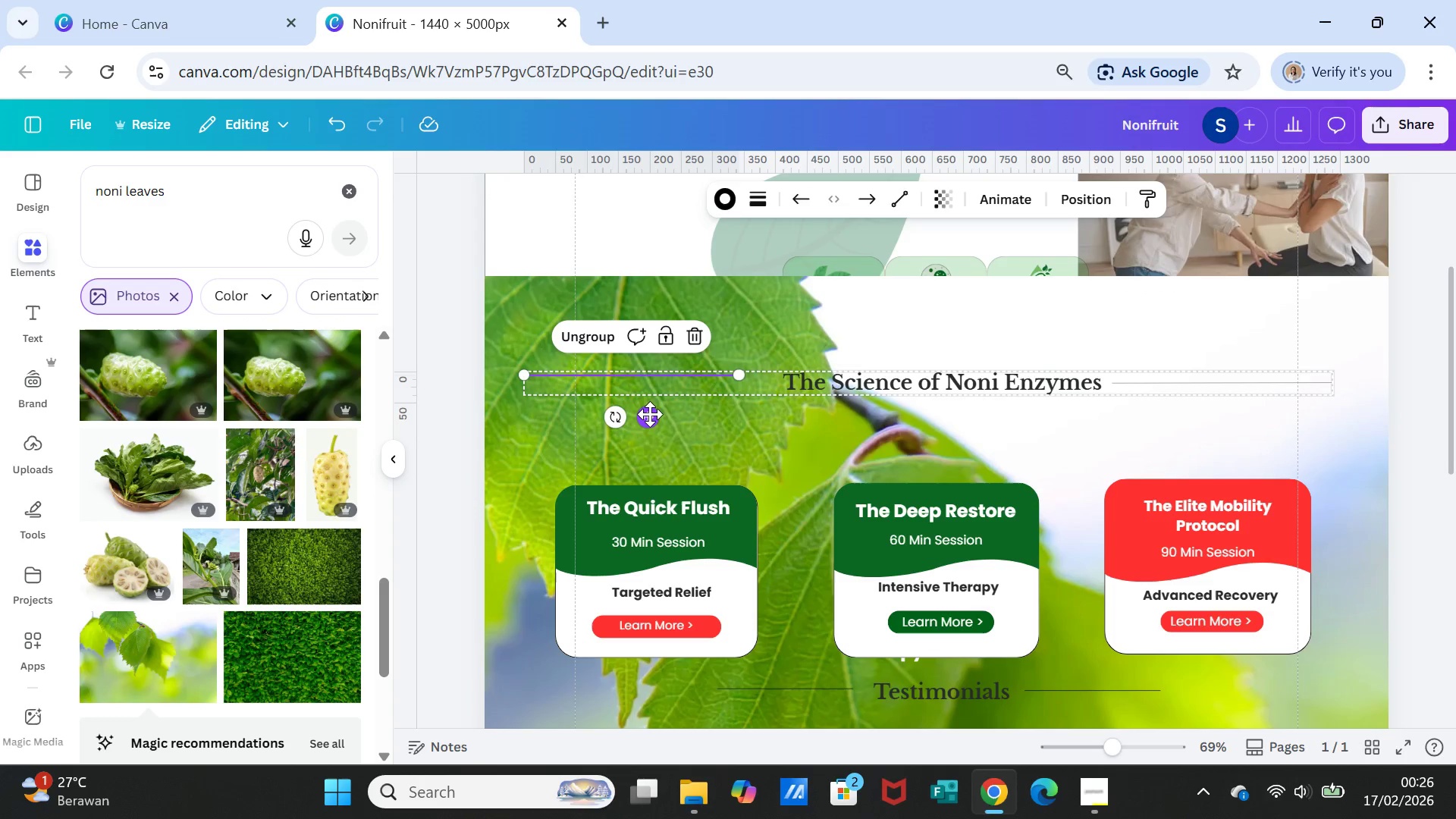 
left_click_drag(start_coordinate=[650, 416], to_coordinate=[664, 426])
 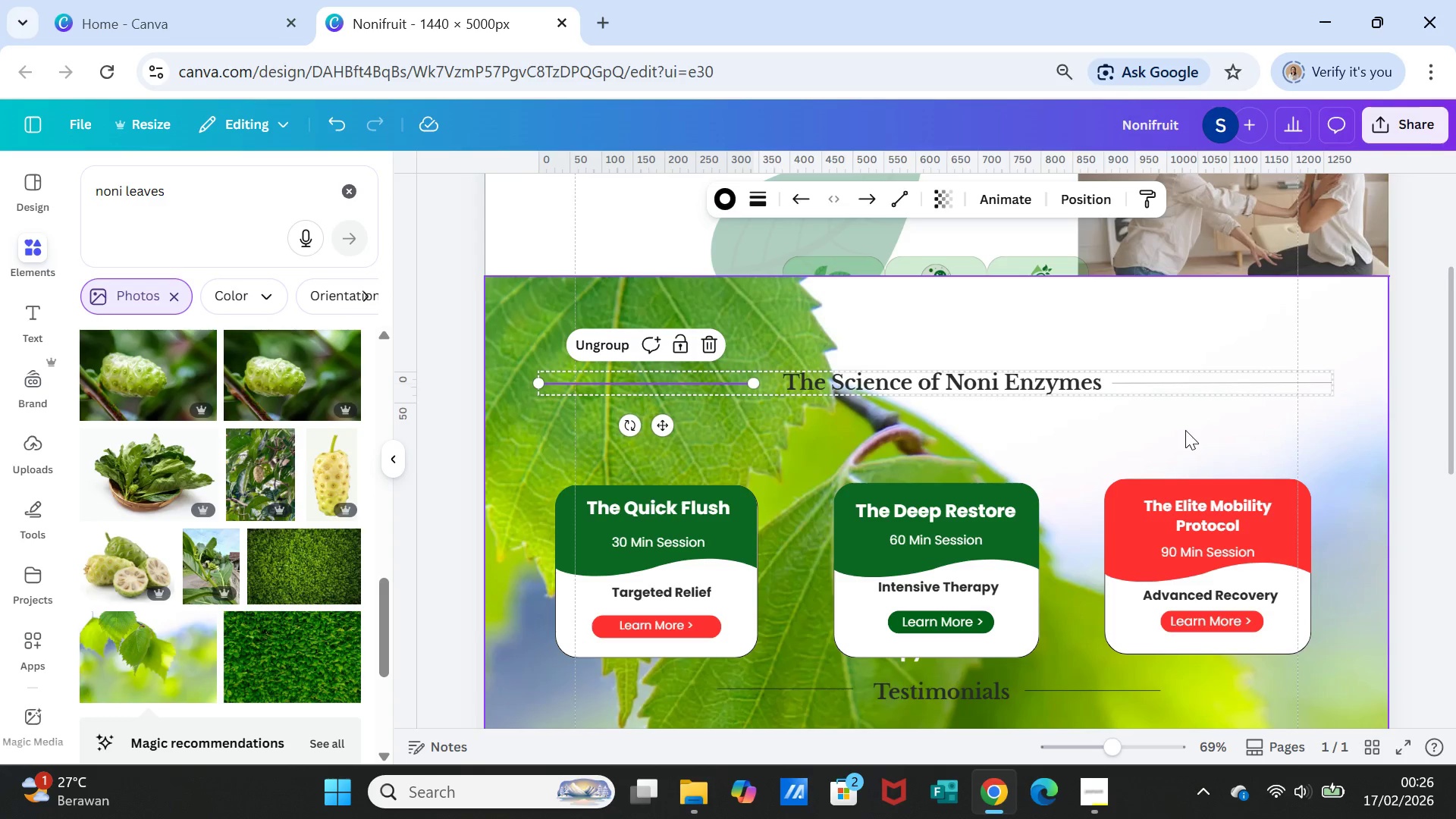 
left_click([1185, 430])
 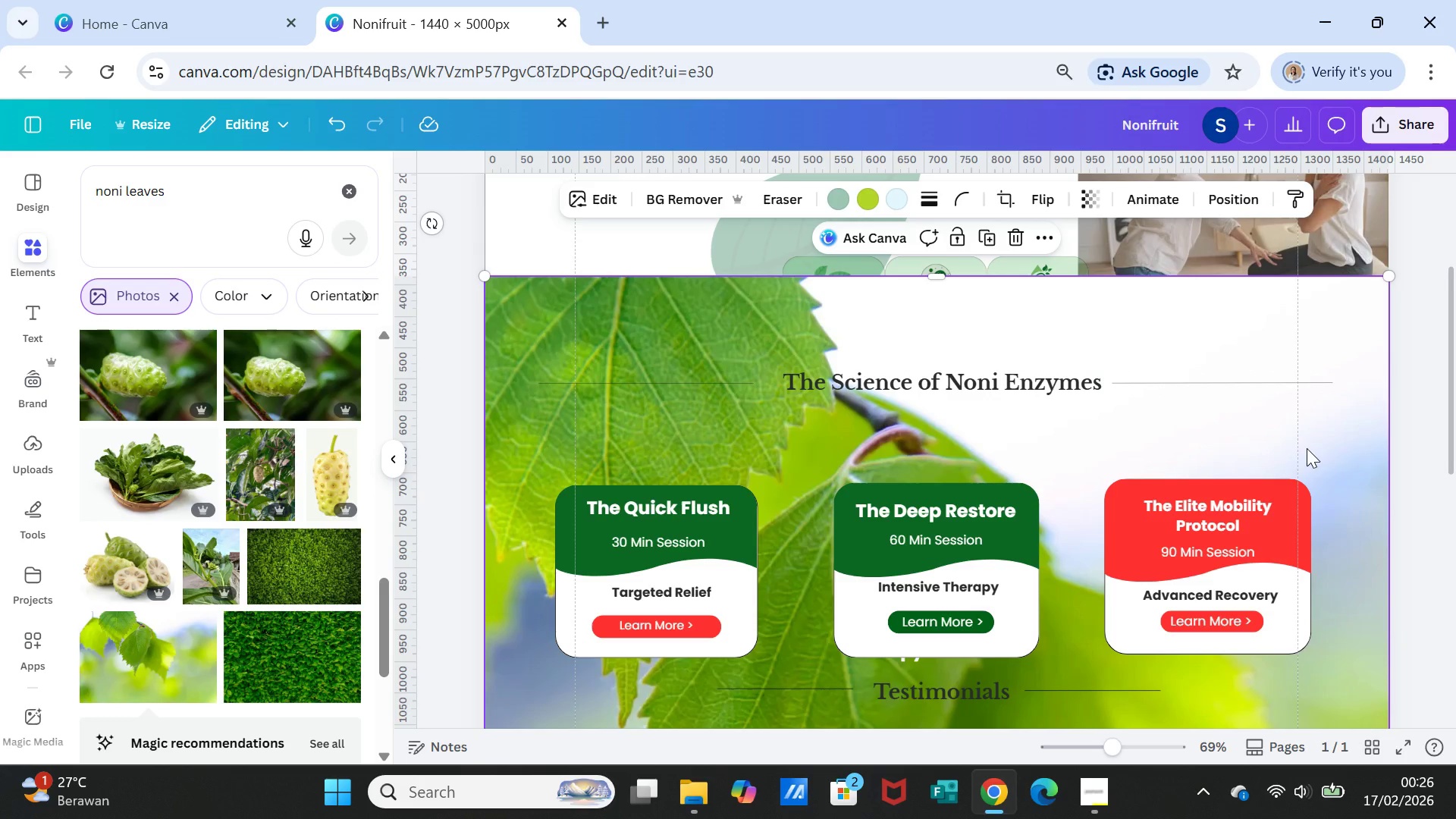 
wait(5.92)
 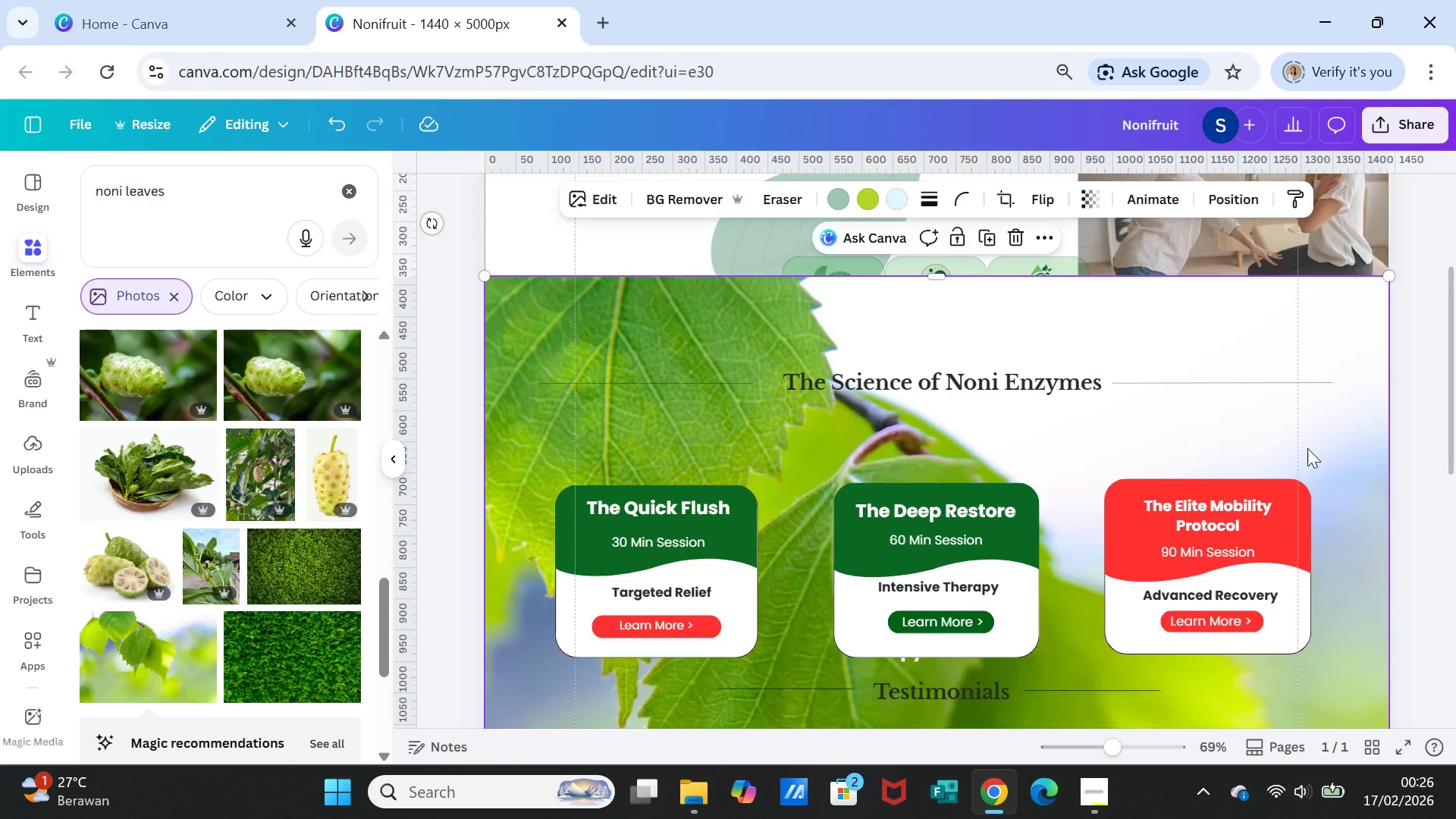 
left_click([1260, 382])
 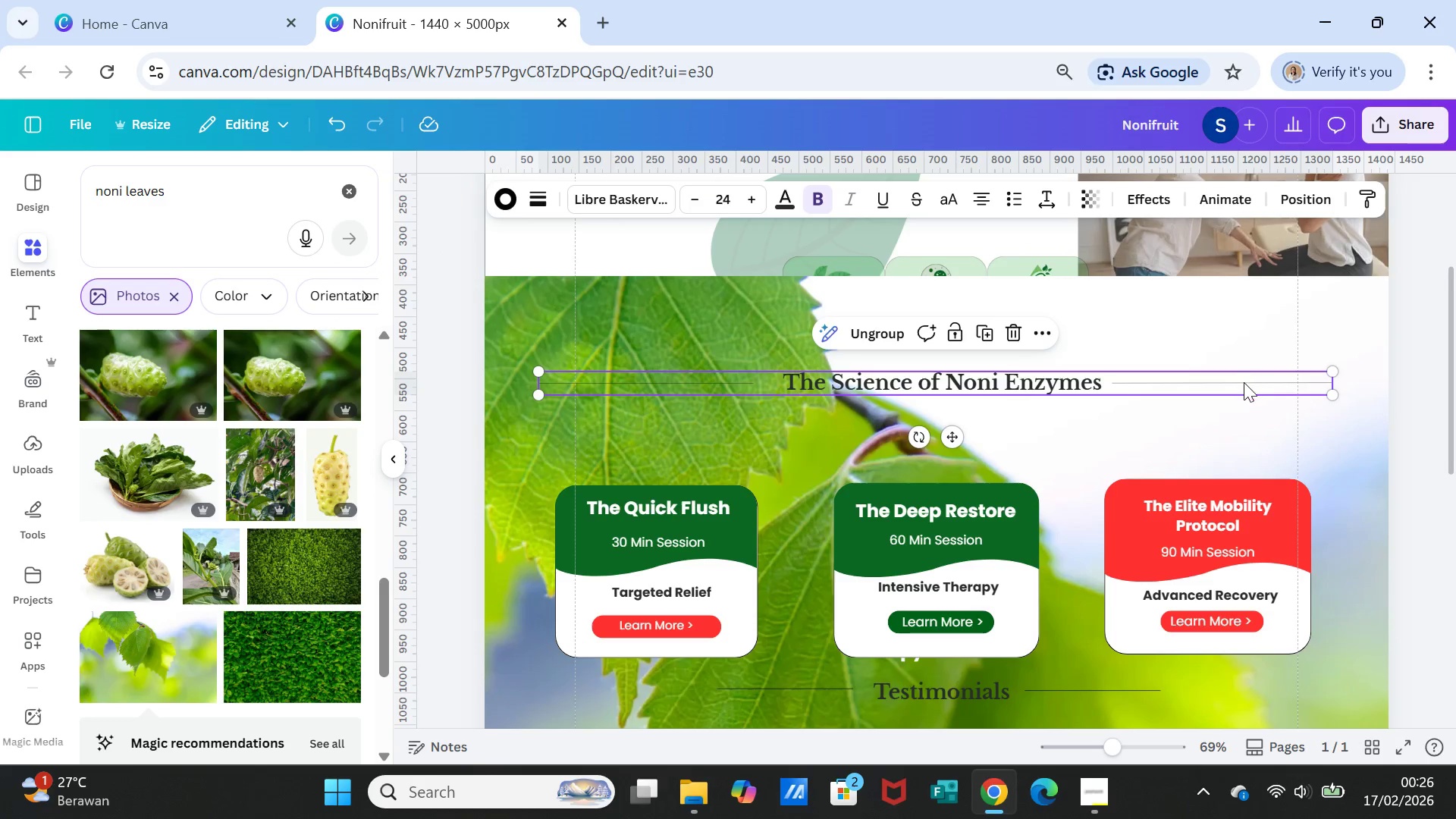 
left_click([1244, 383])
 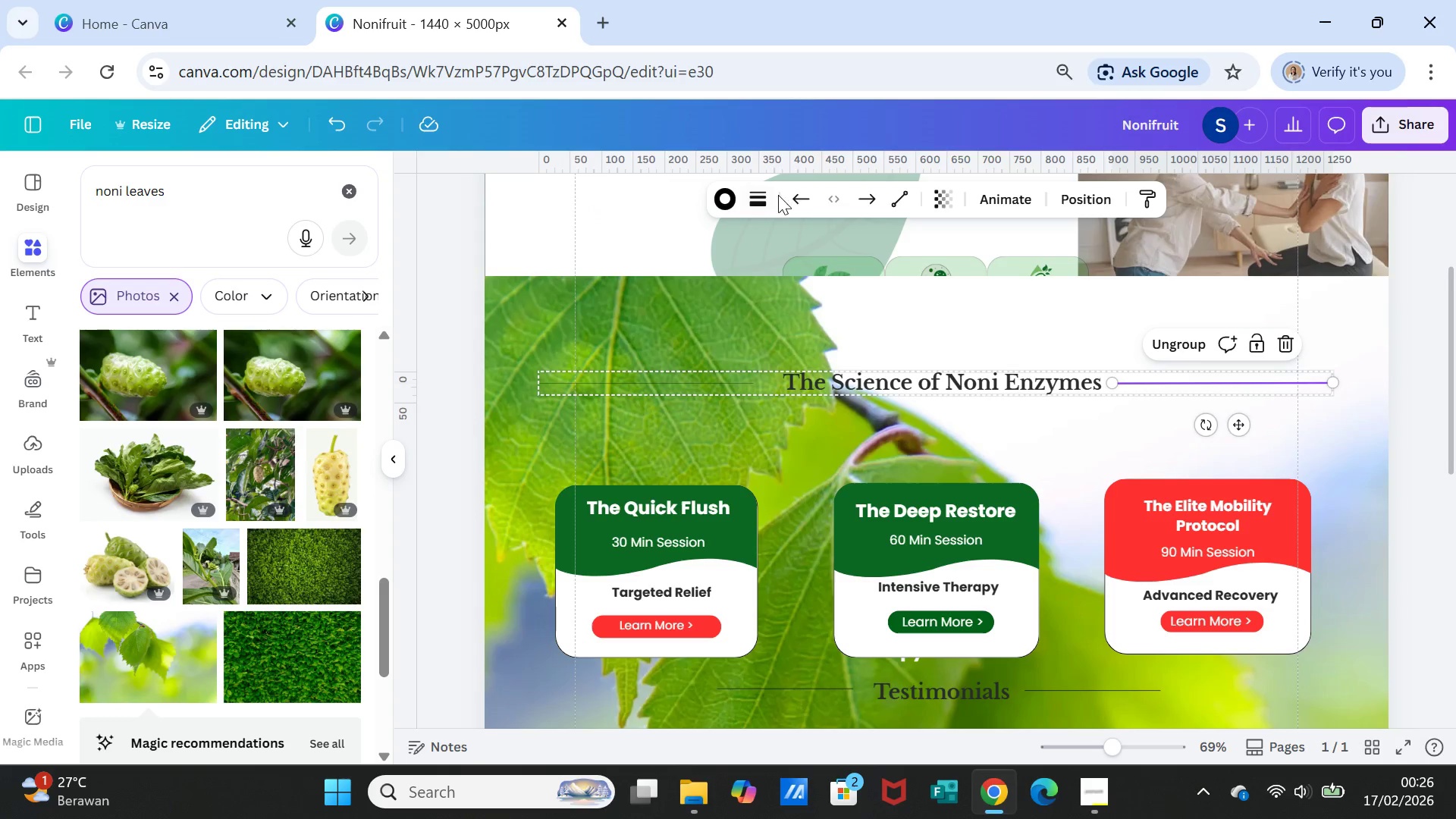 
left_click([762, 191])
 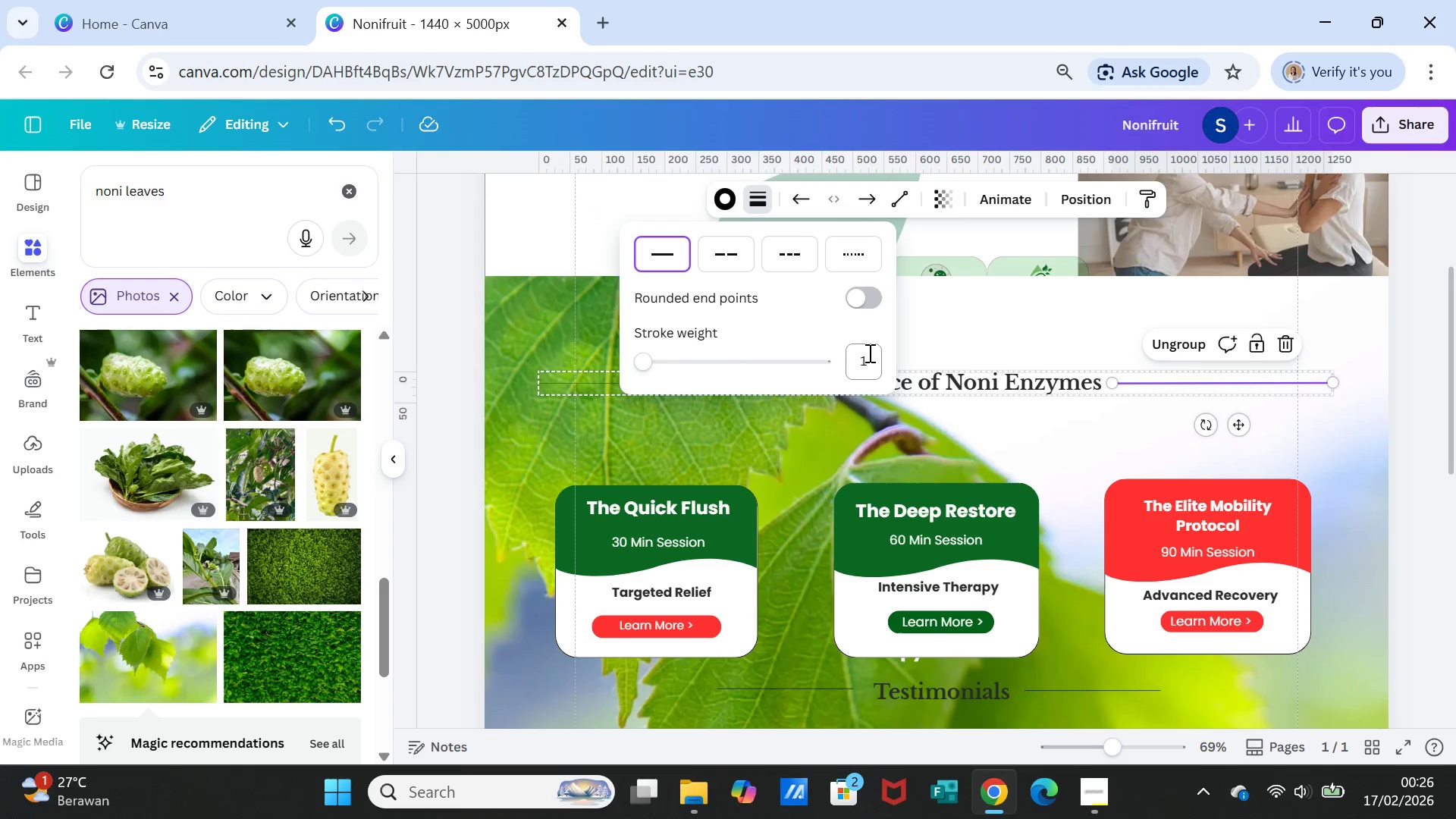 
left_click([868, 353])
 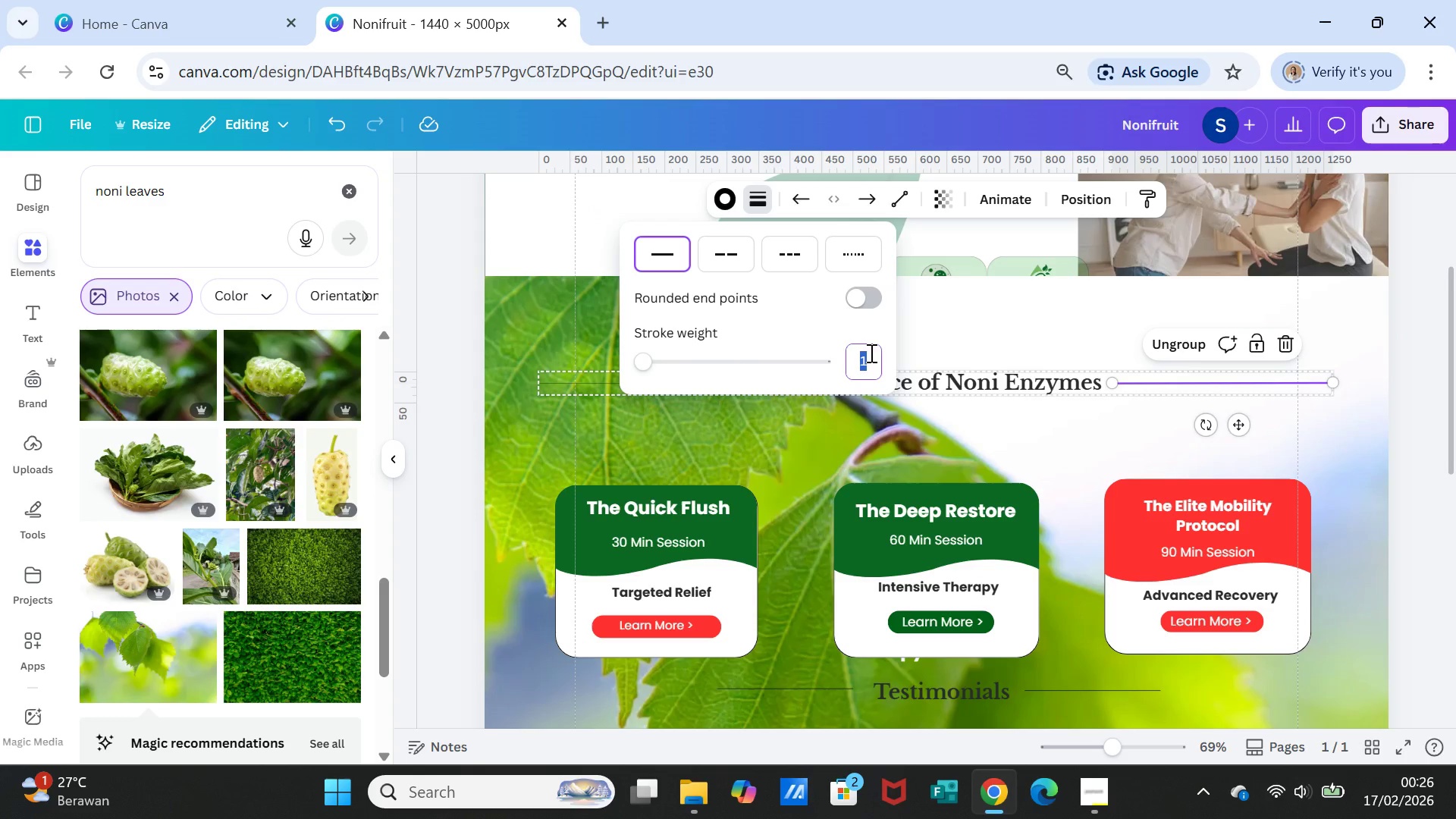 
key(2)
 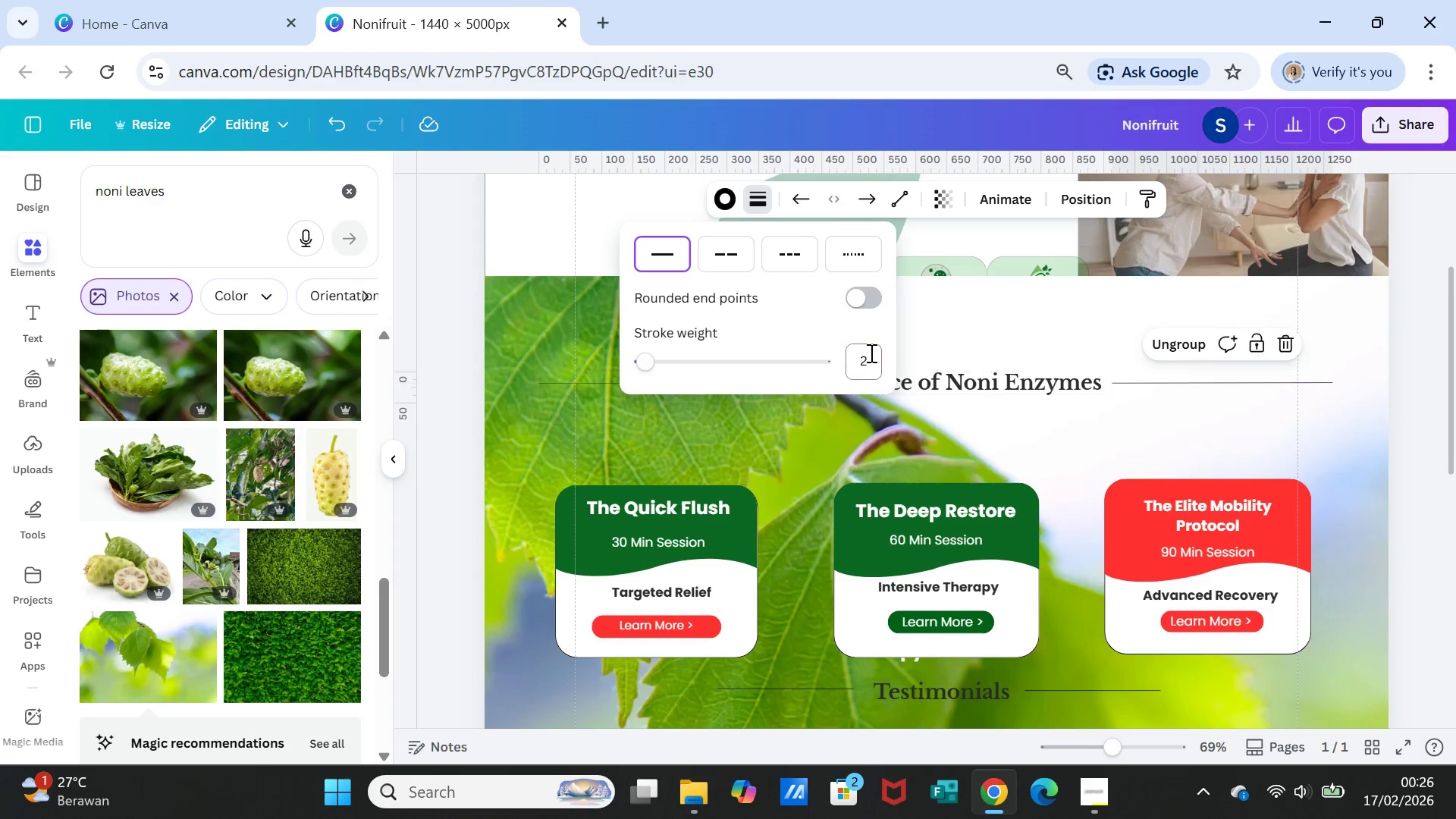 
key(Enter)
 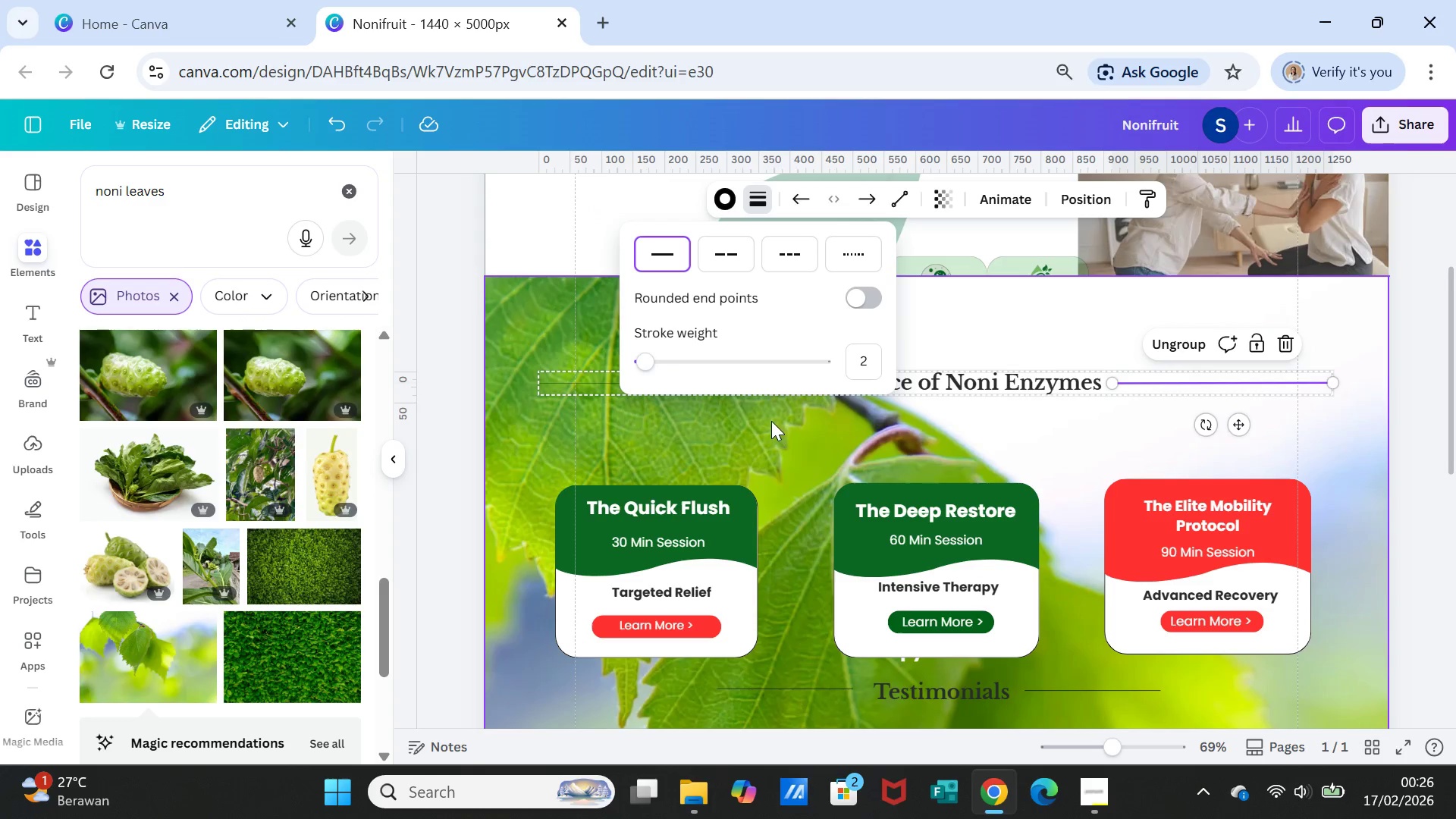 
left_click([771, 421])
 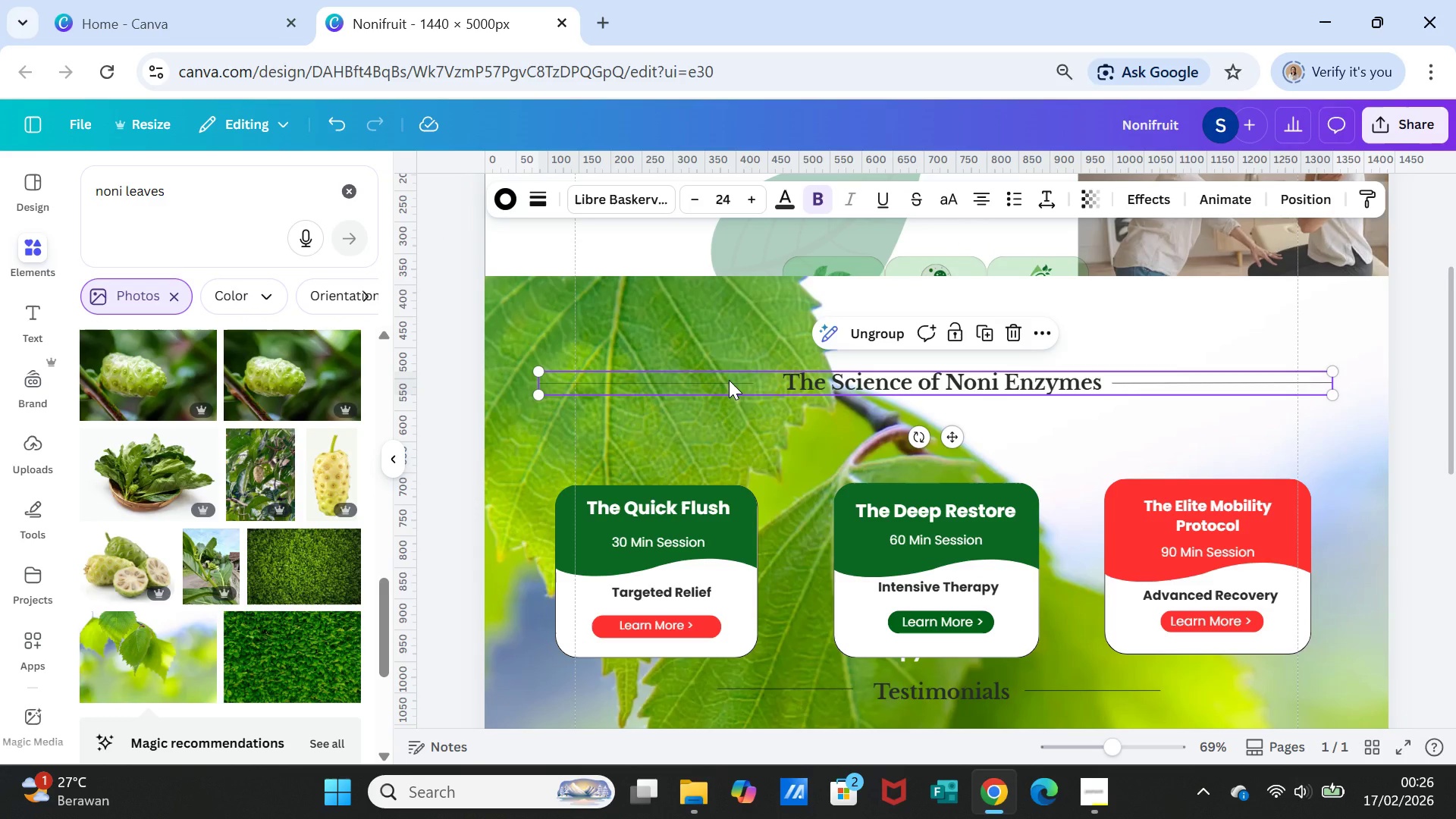 
double_click([729, 380])
 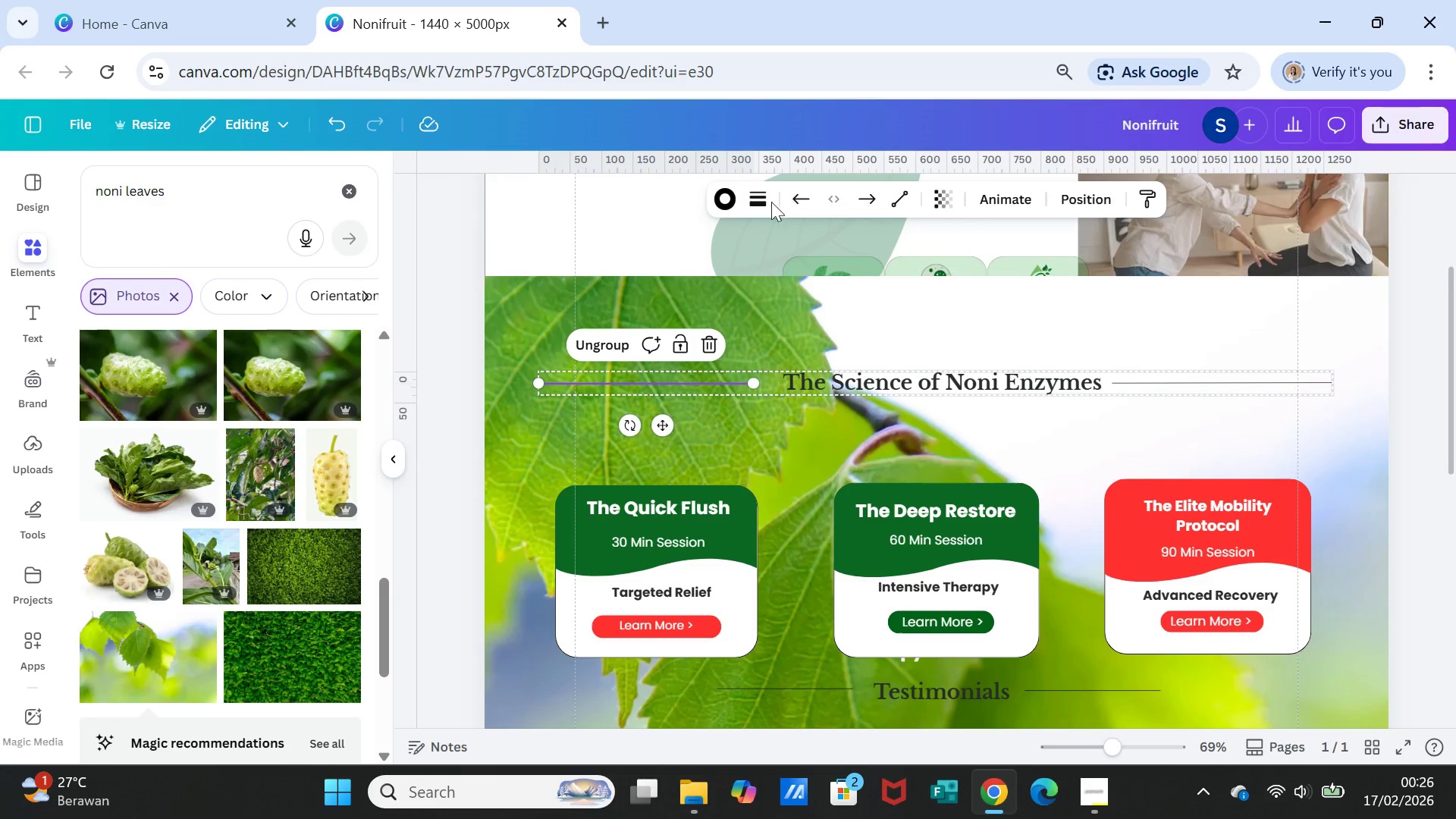 
left_click([764, 195])
 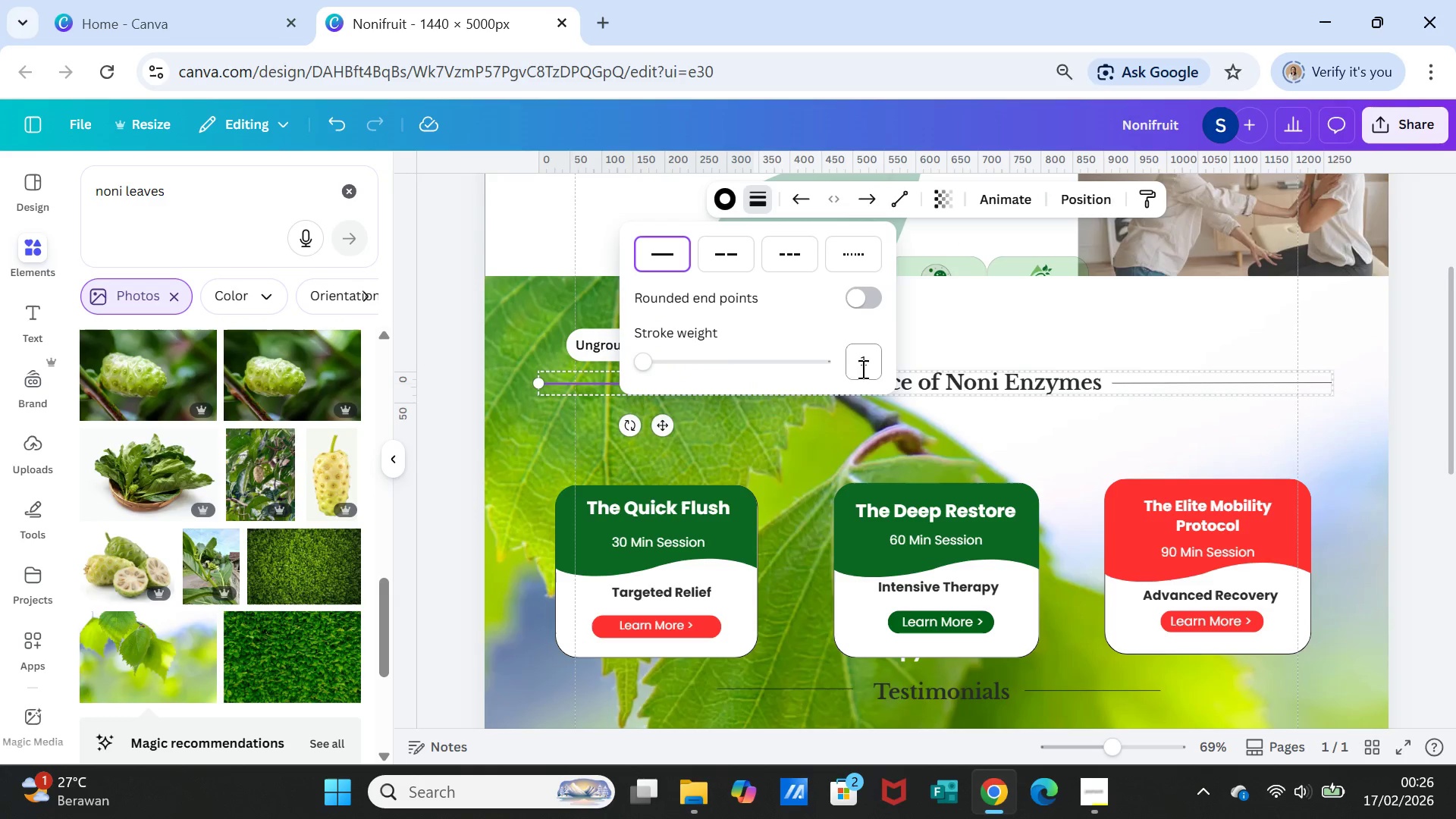 
left_click([861, 365])
 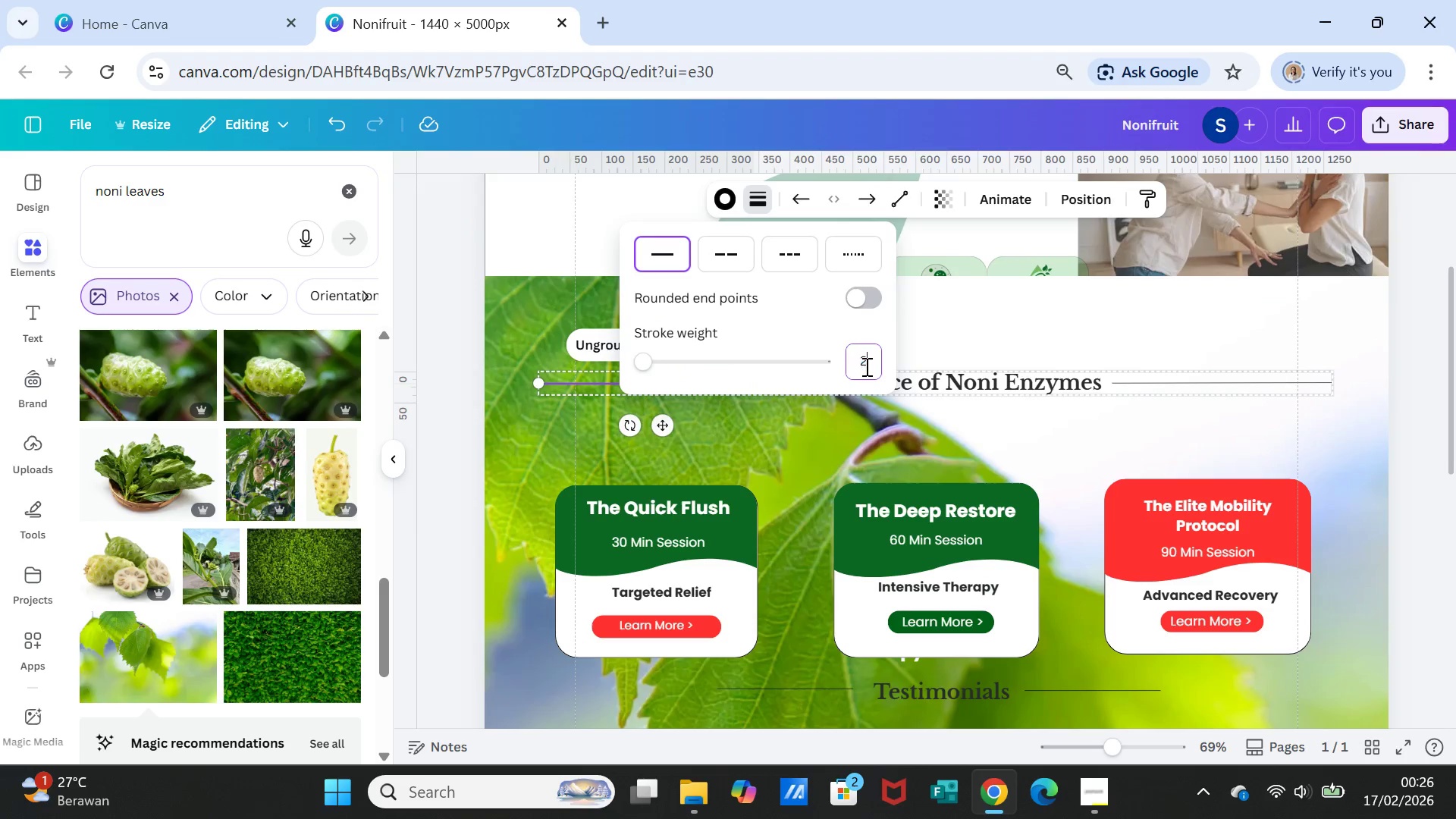 
key(2)
 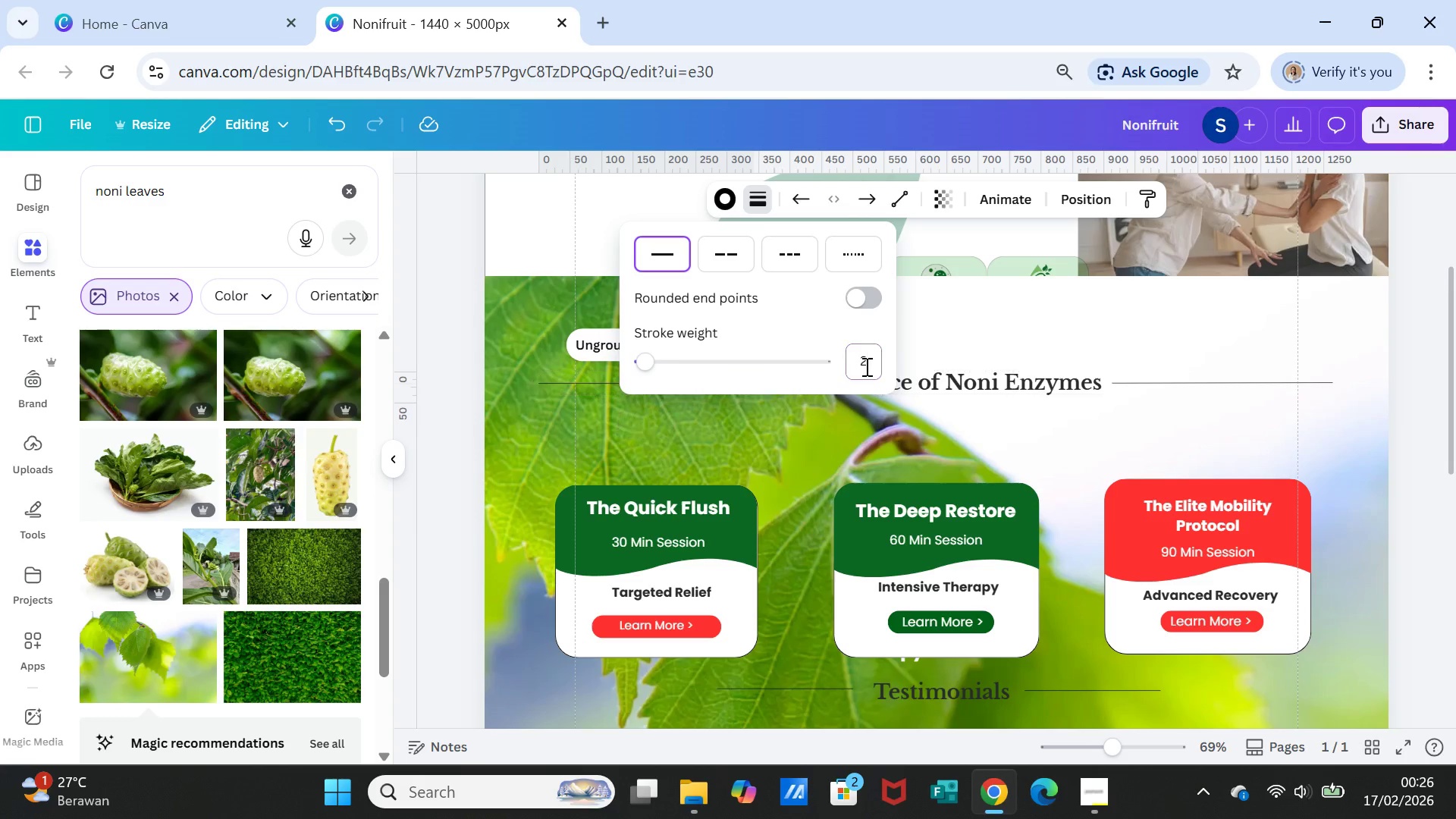 
key(Enter)
 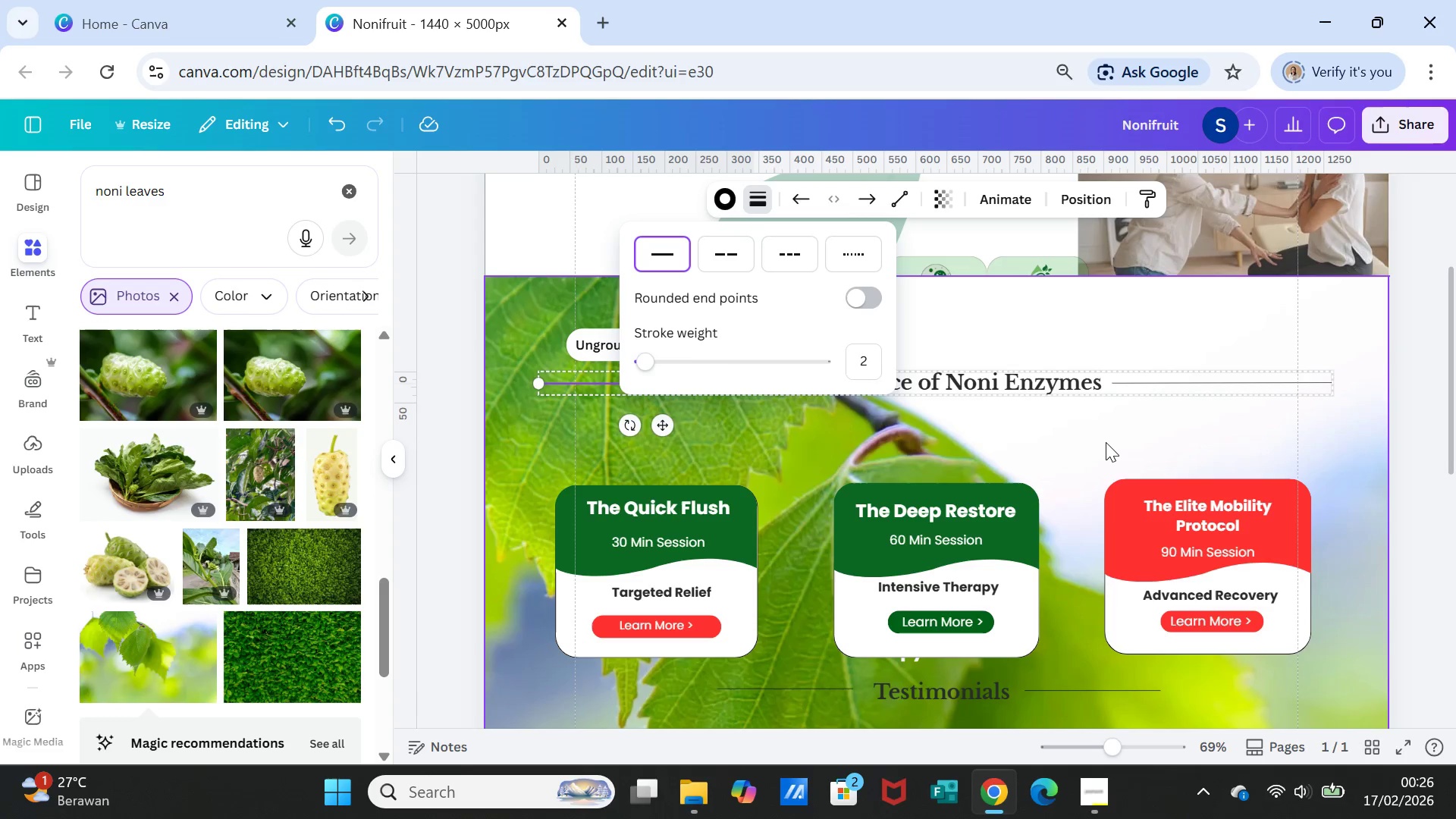 
left_click([1109, 442])
 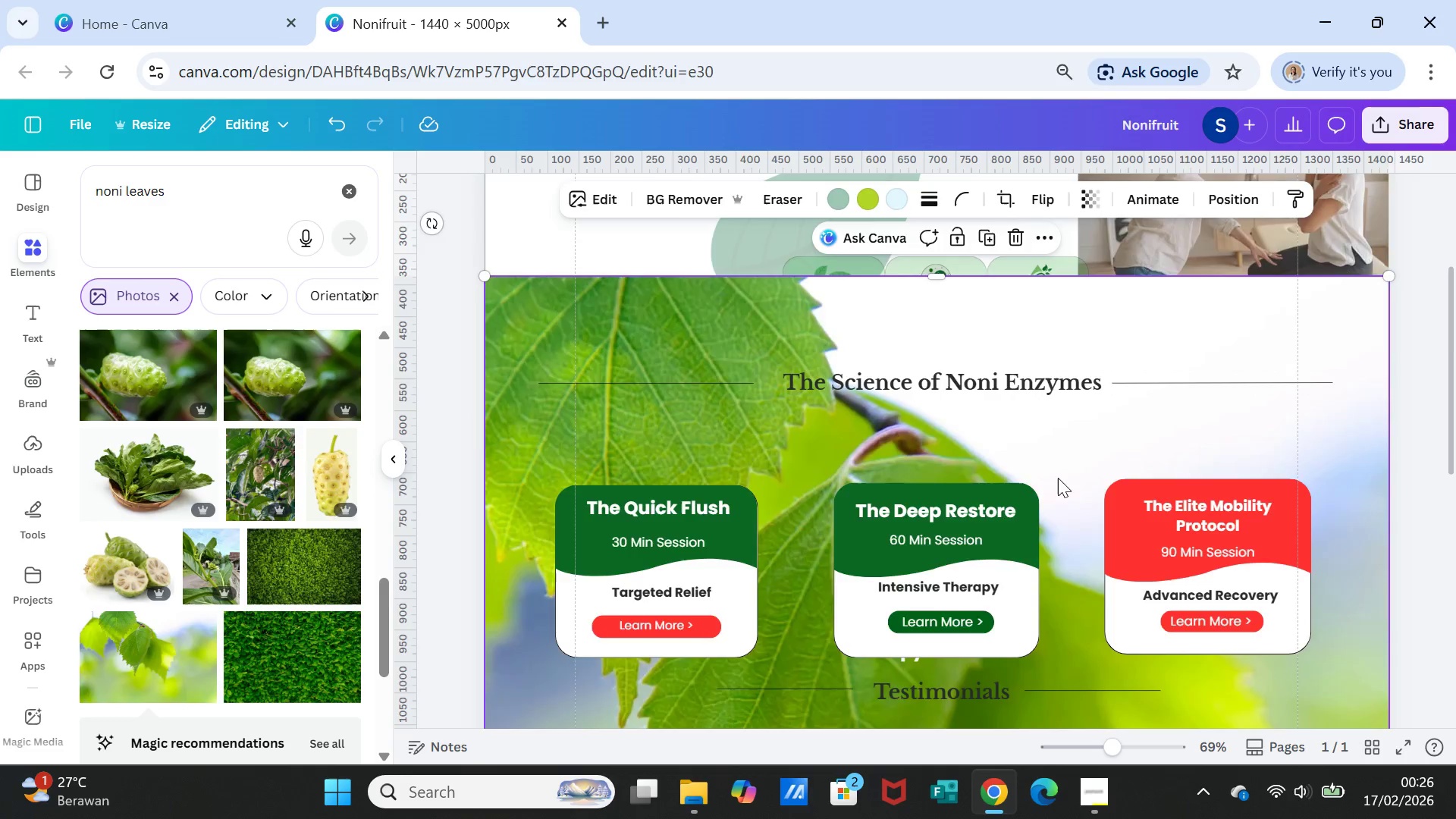 
scroll: coordinate [1057, 481], scroll_direction: down, amount: 3.0
 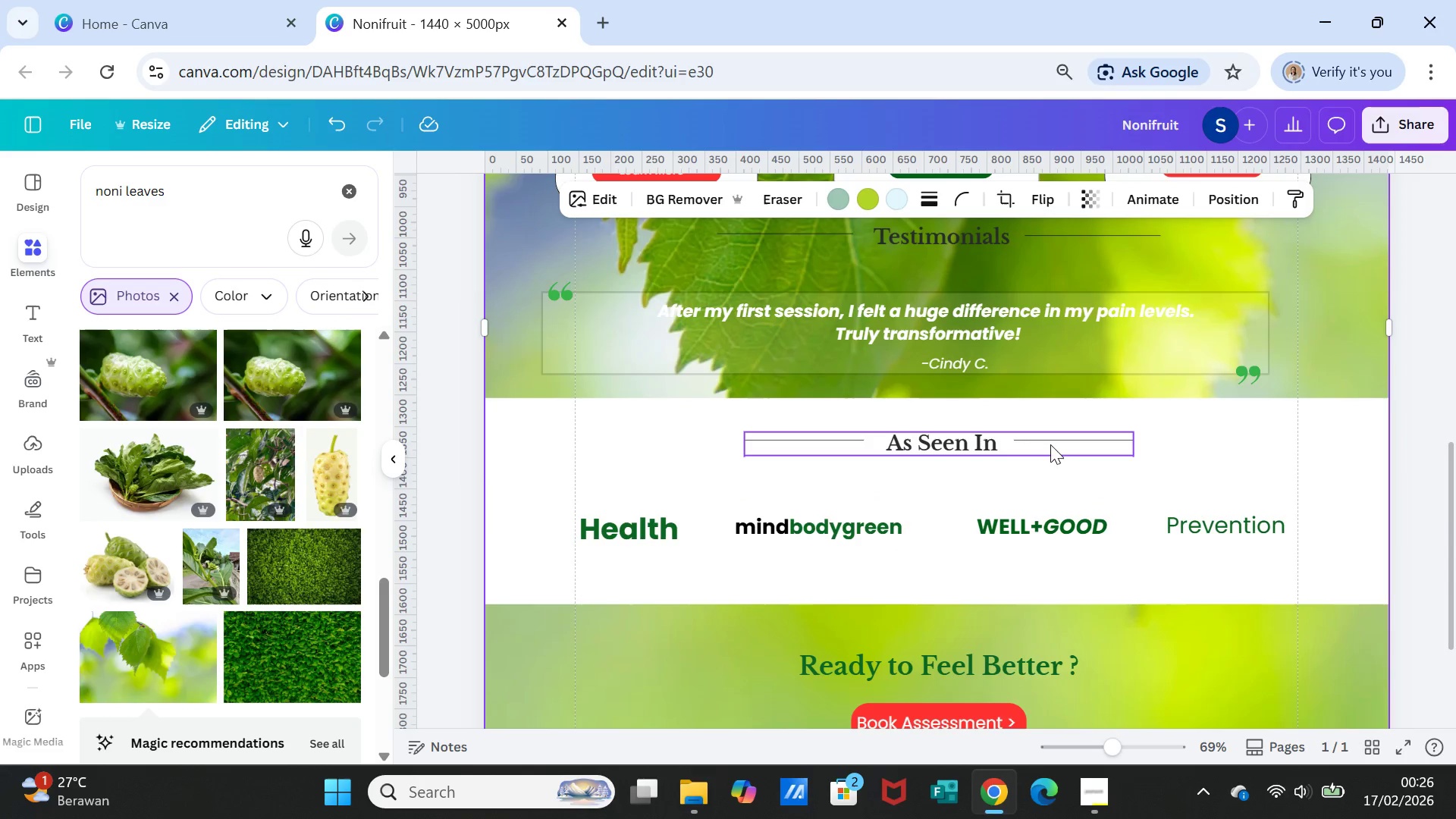 
left_click([1050, 441])
 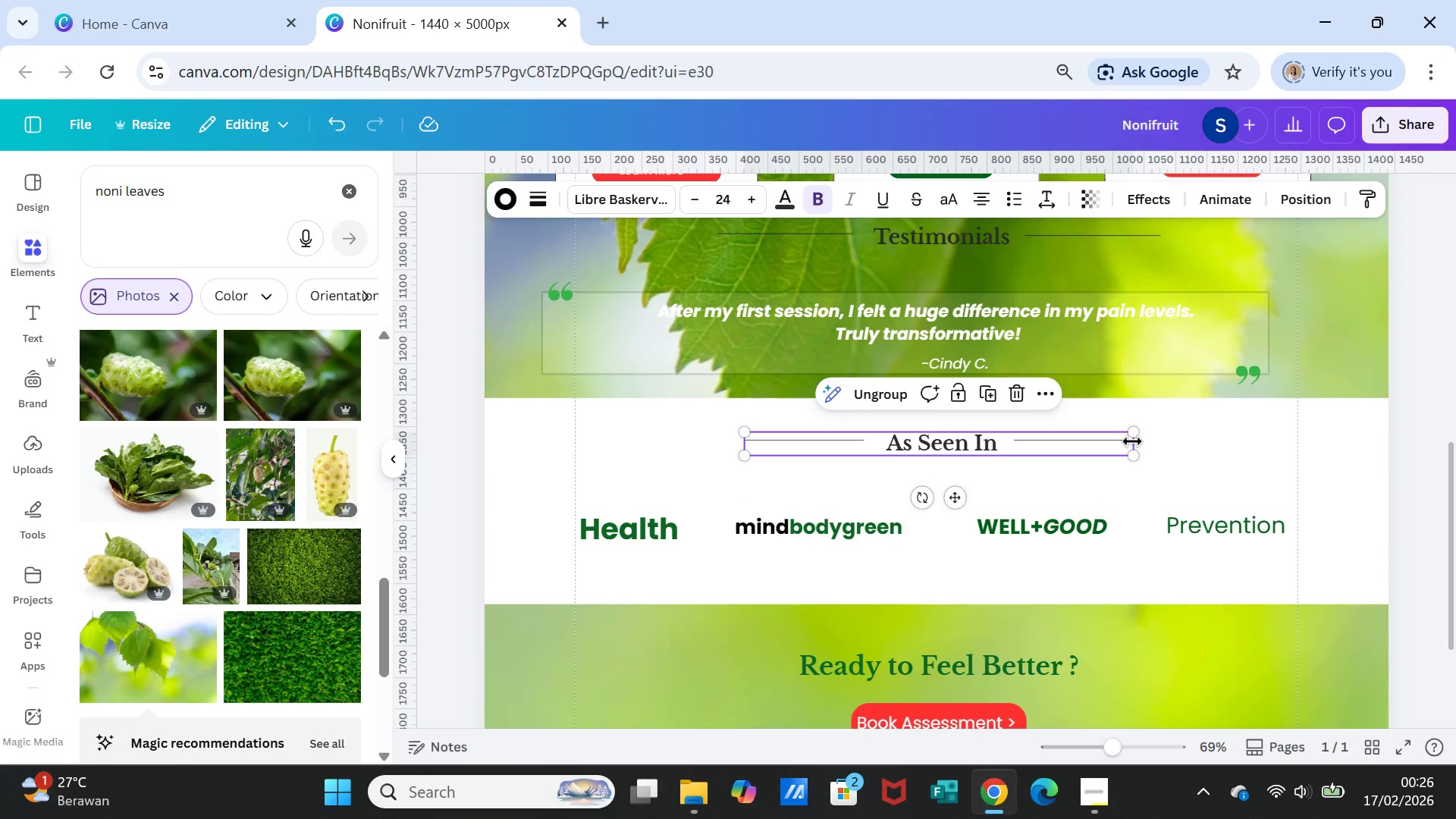 
left_click_drag(start_coordinate=[1133, 441], to_coordinate=[1294, 433])
 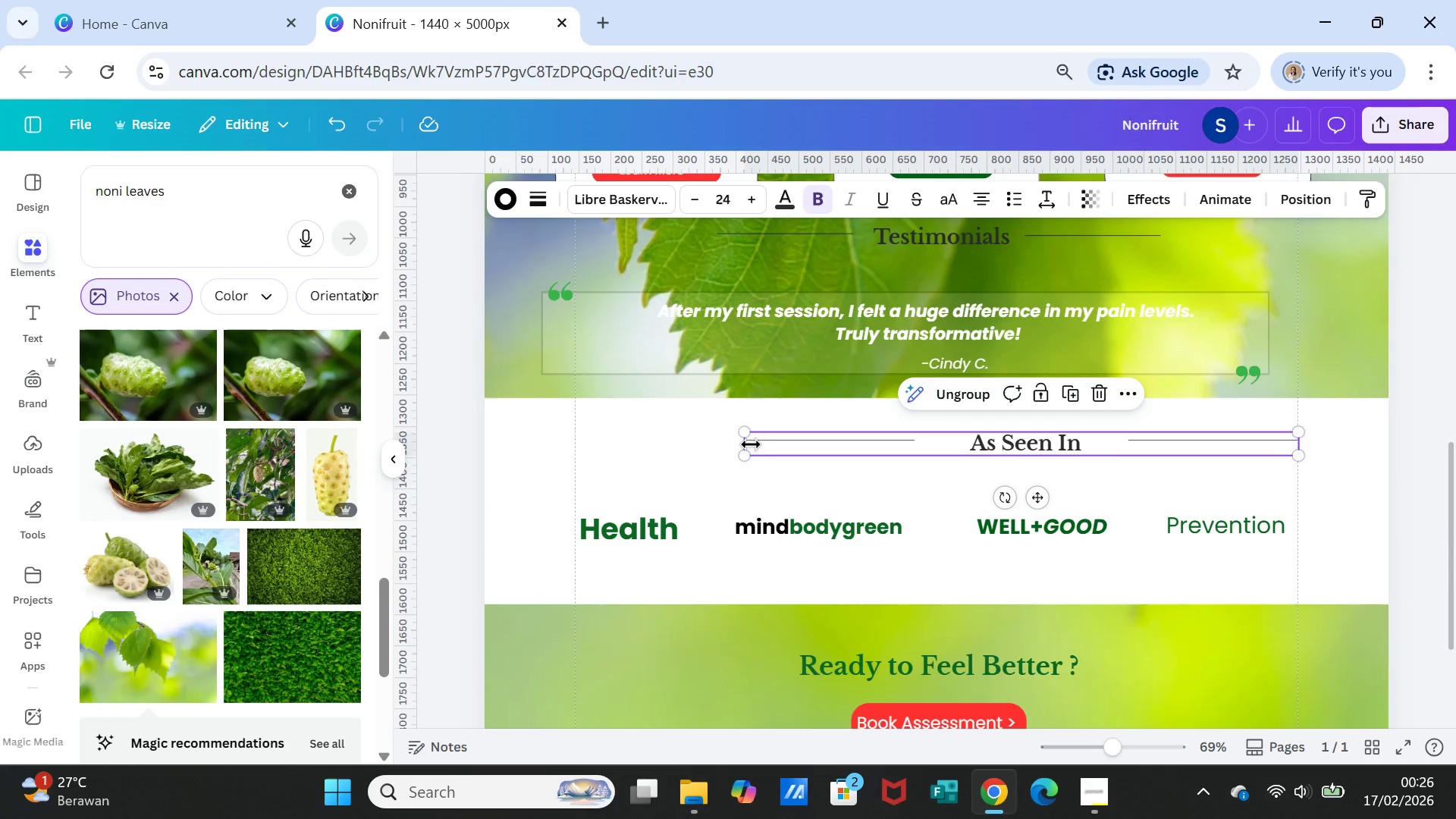 
left_click_drag(start_coordinate=[750, 445], to_coordinate=[556, 434])
 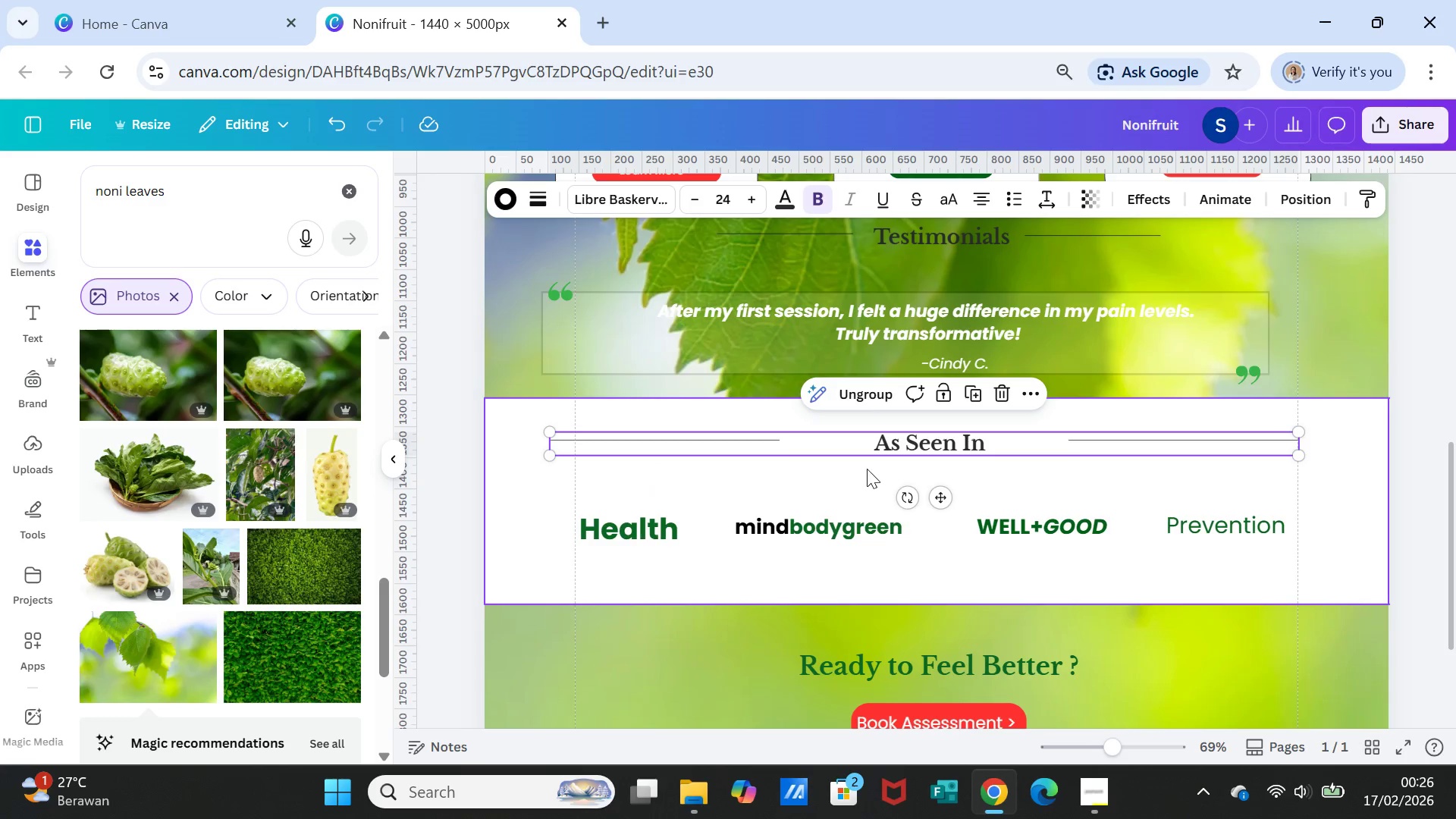 
left_click([867, 469])
 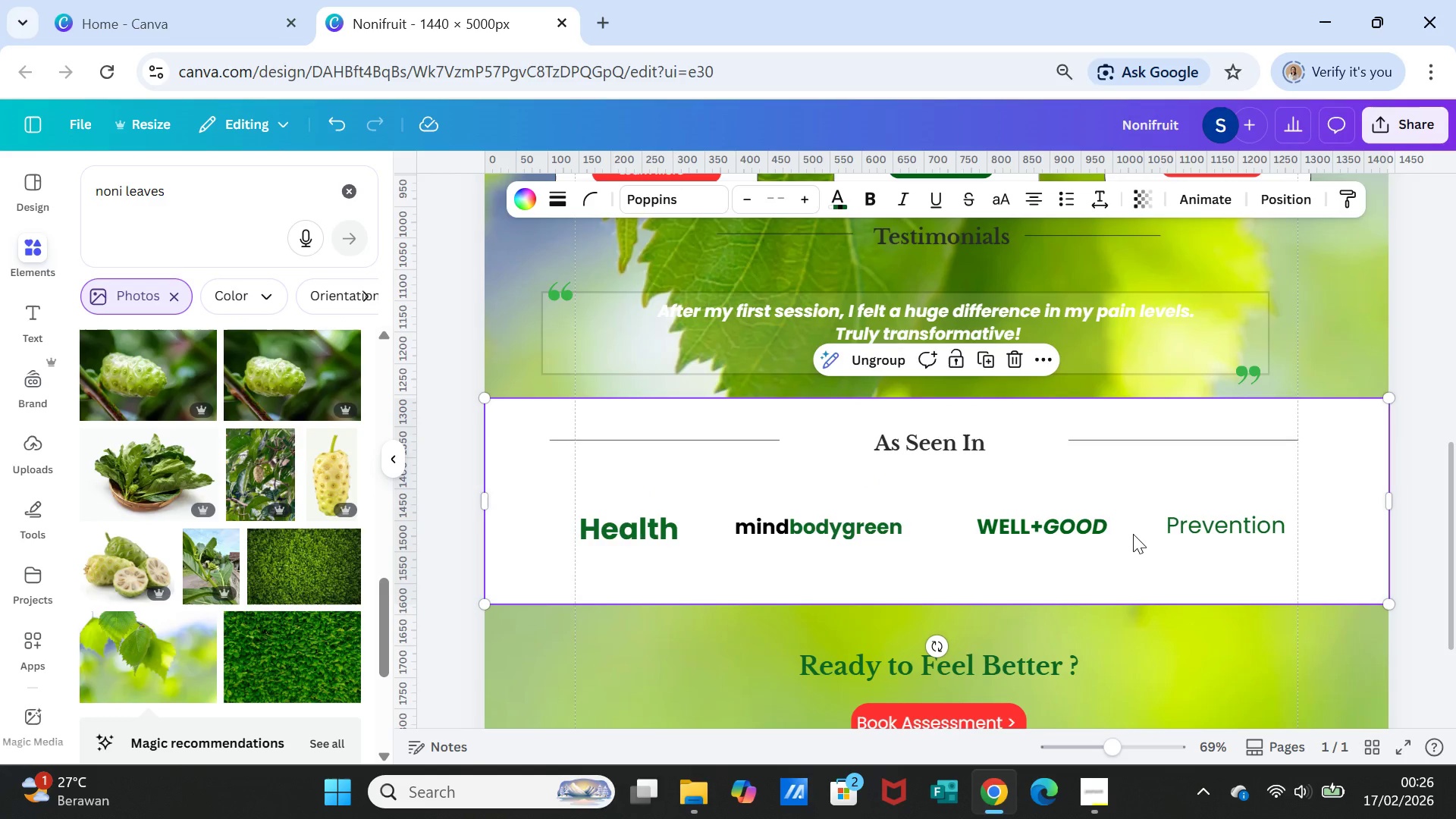 
scroll: coordinate [1134, 534], scroll_direction: up, amount: 3.0
 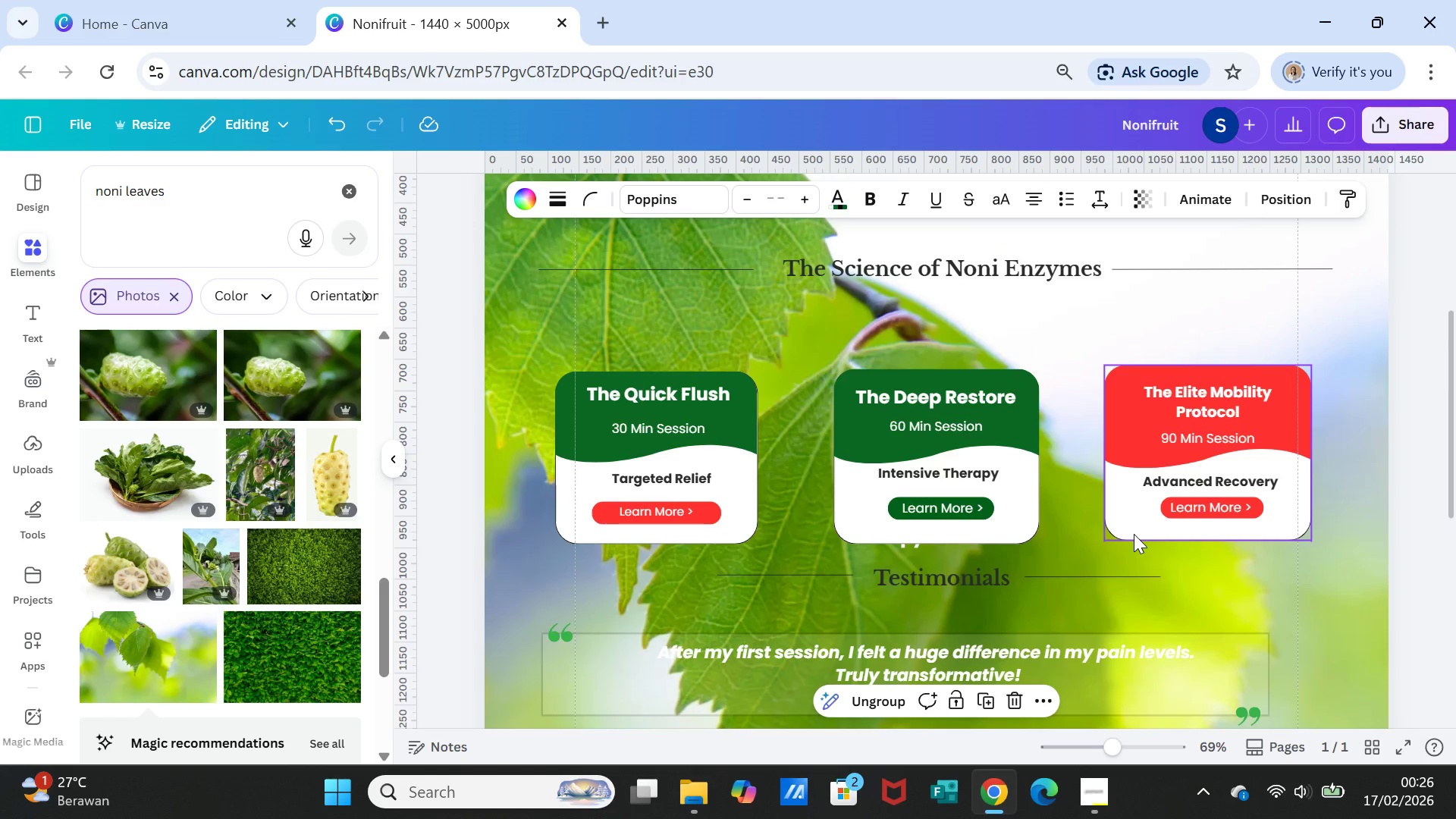 
scroll: coordinate [1134, 534], scroll_direction: down, amount: 2.0
 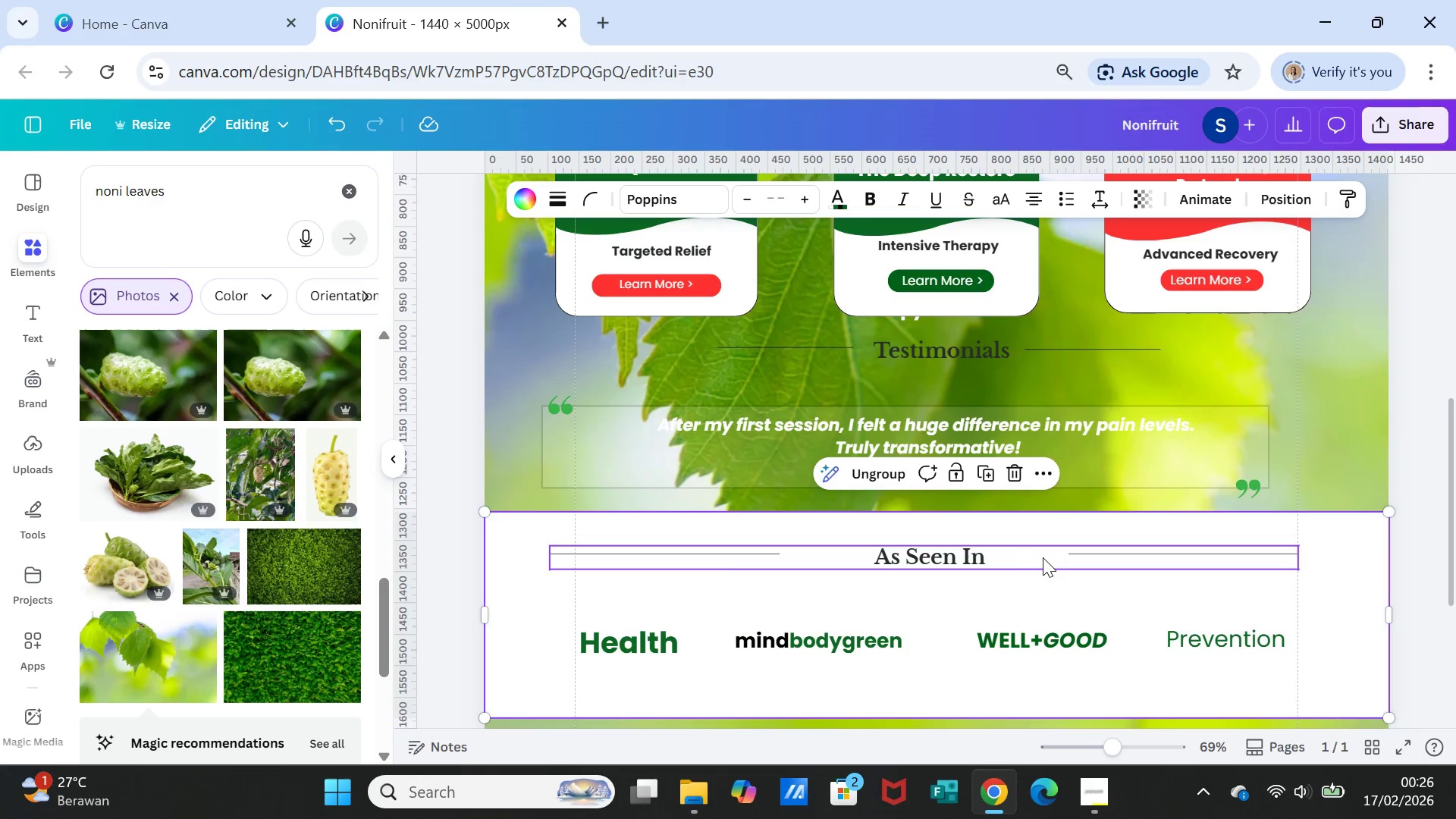 
left_click([1004, 555])
 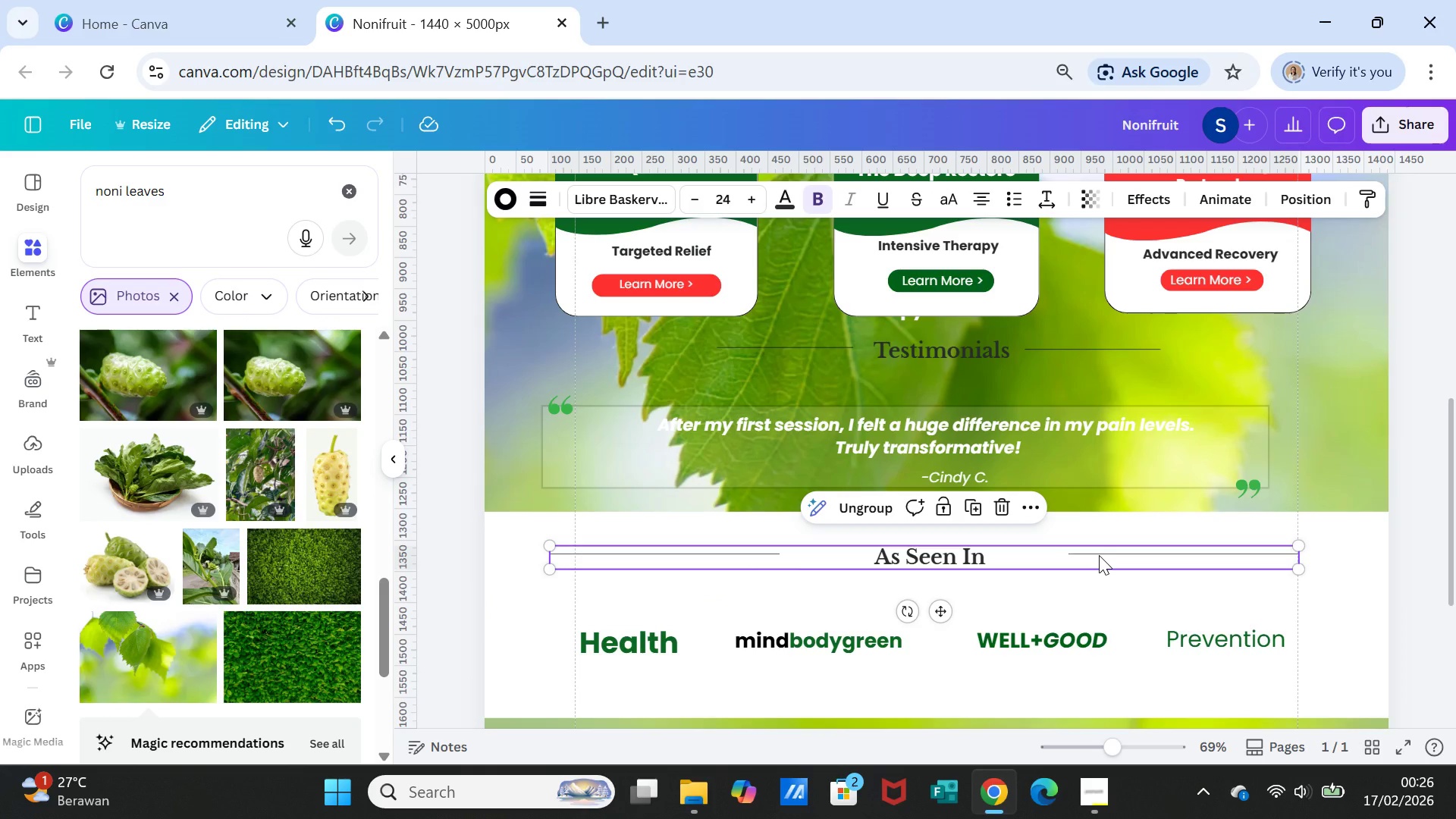 
left_click([1099, 555])
 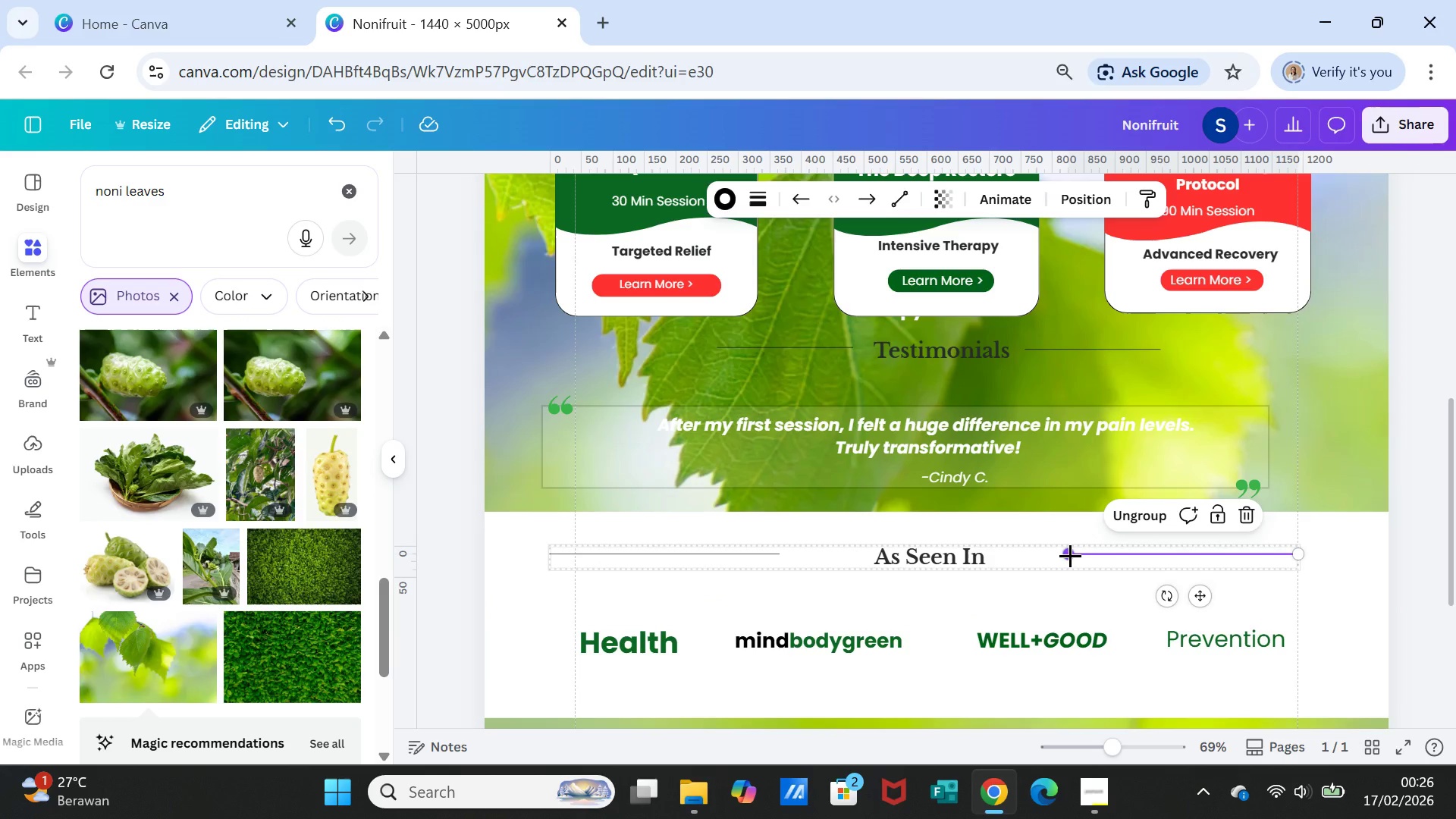 
left_click_drag(start_coordinate=[1070, 555], to_coordinate=[1023, 553])
 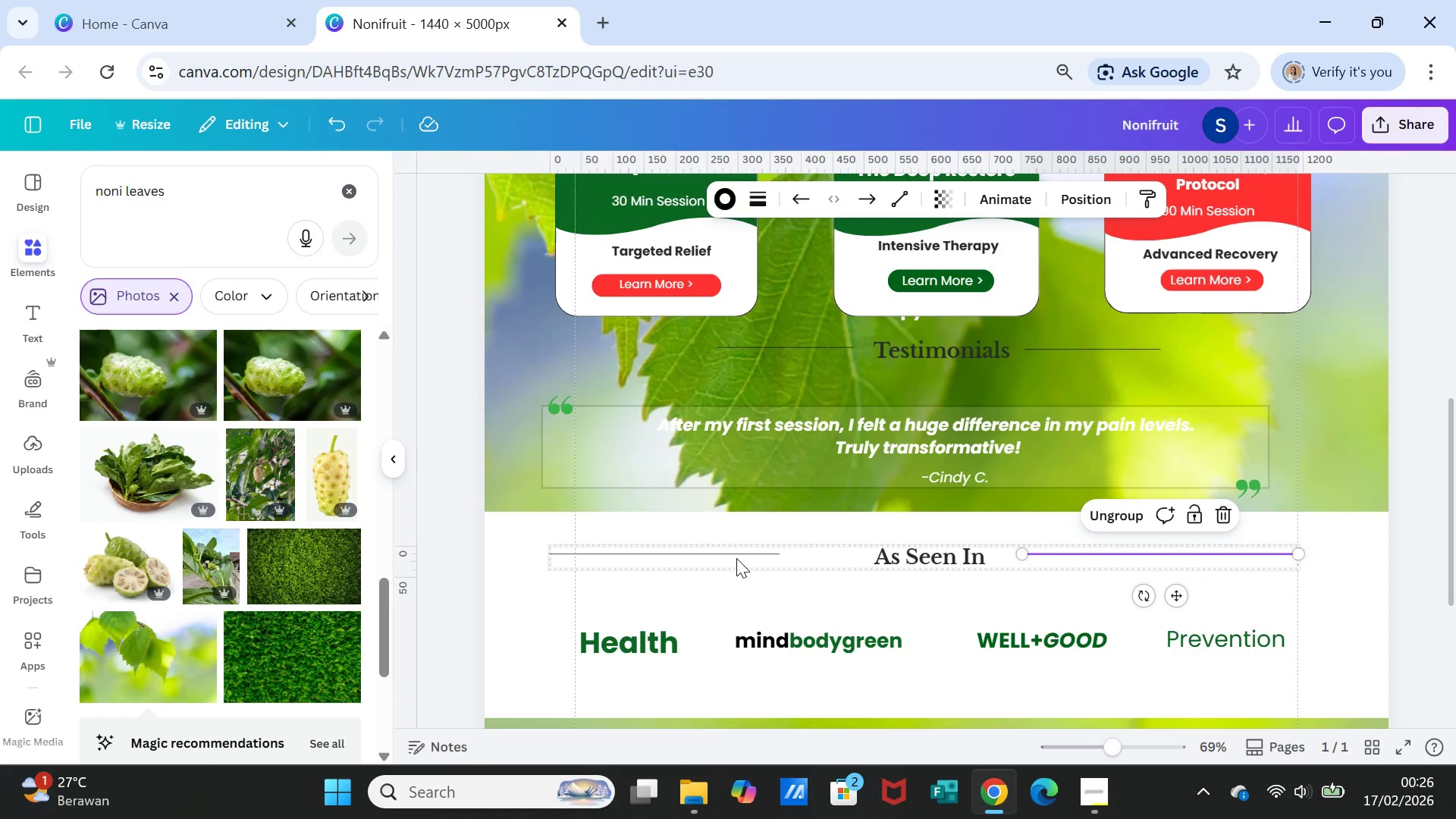 
left_click([736, 556])
 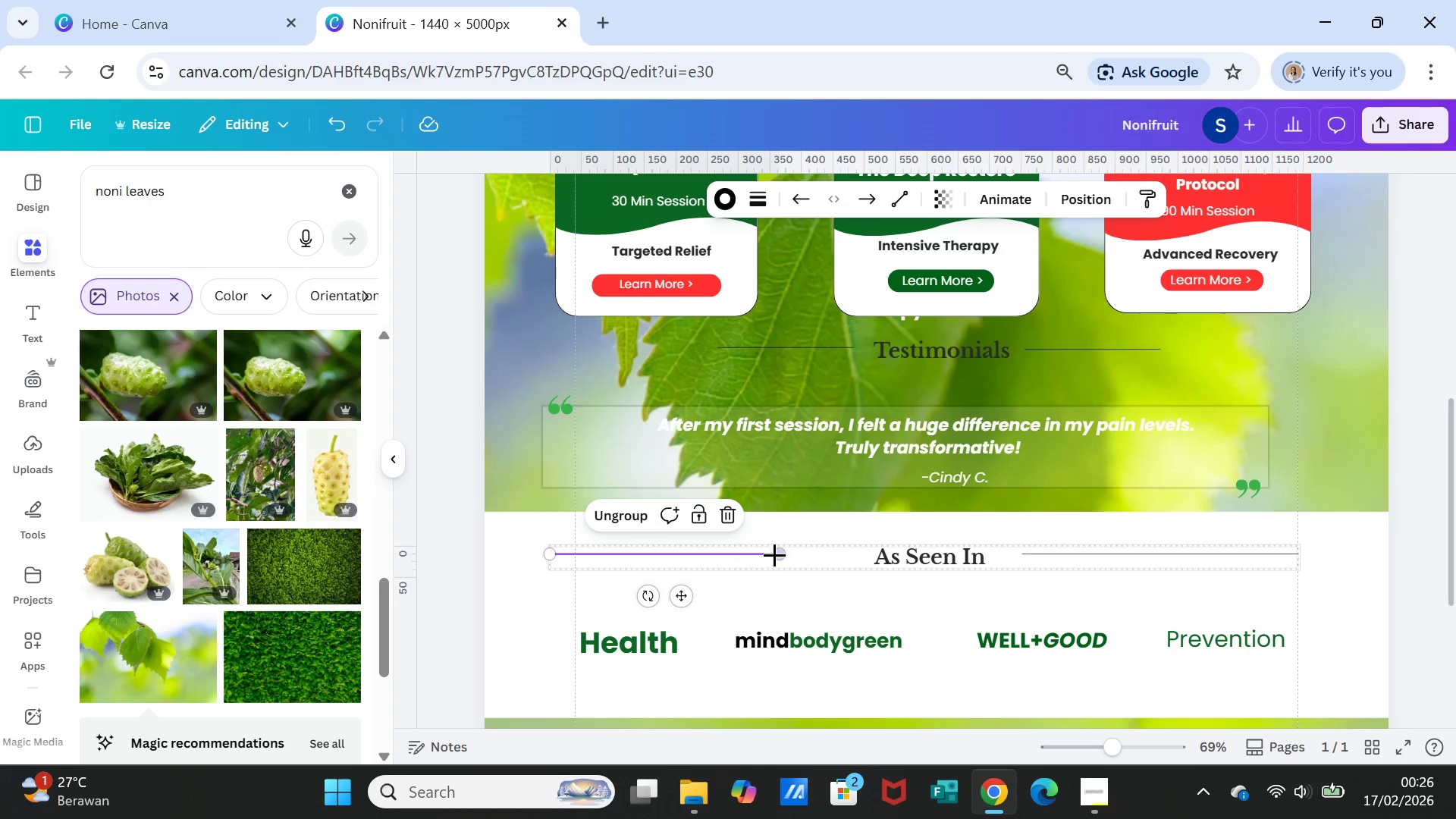 
left_click_drag(start_coordinate=[776, 554], to_coordinate=[830, 554])
 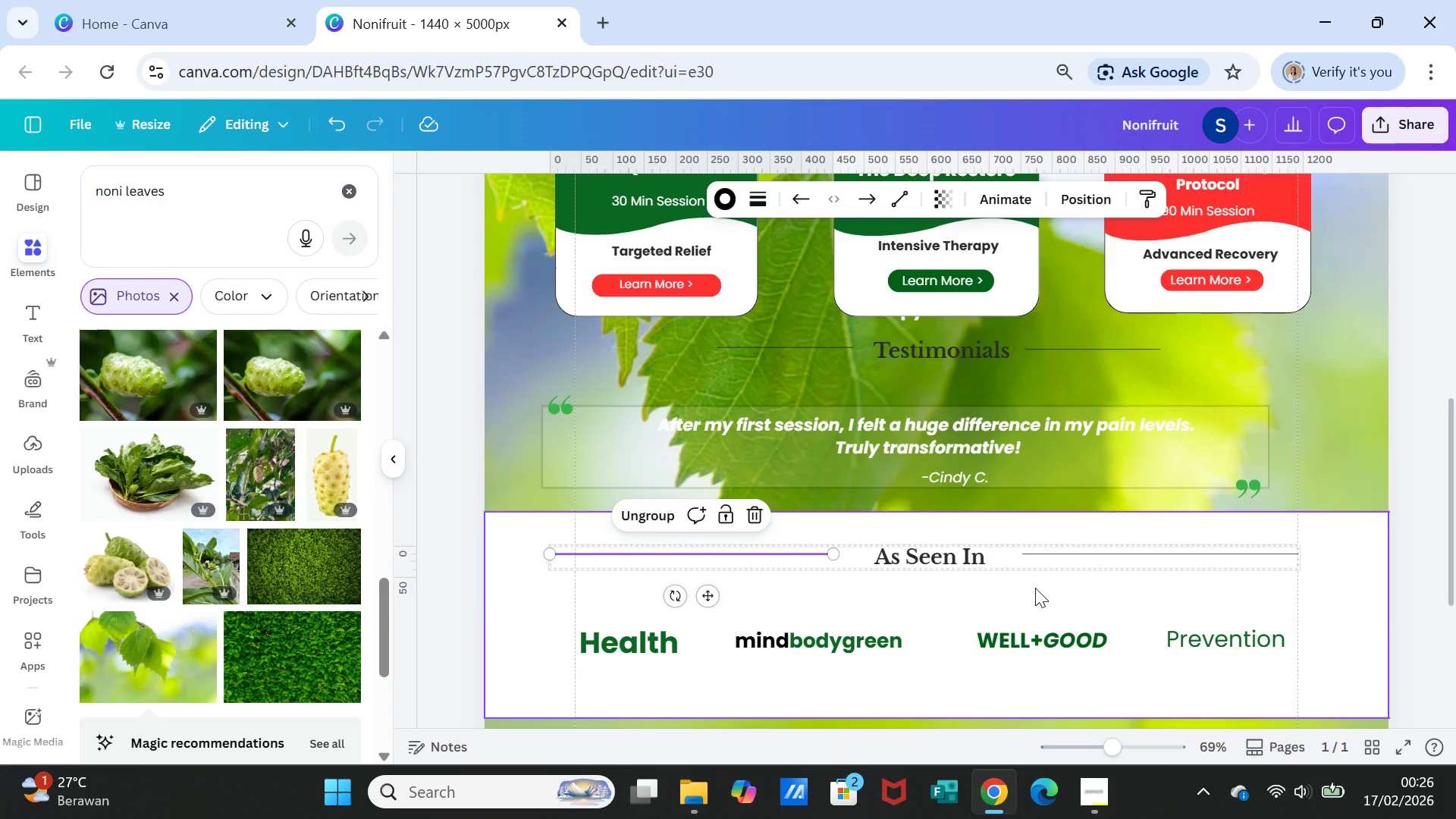 
left_click([1035, 588])
 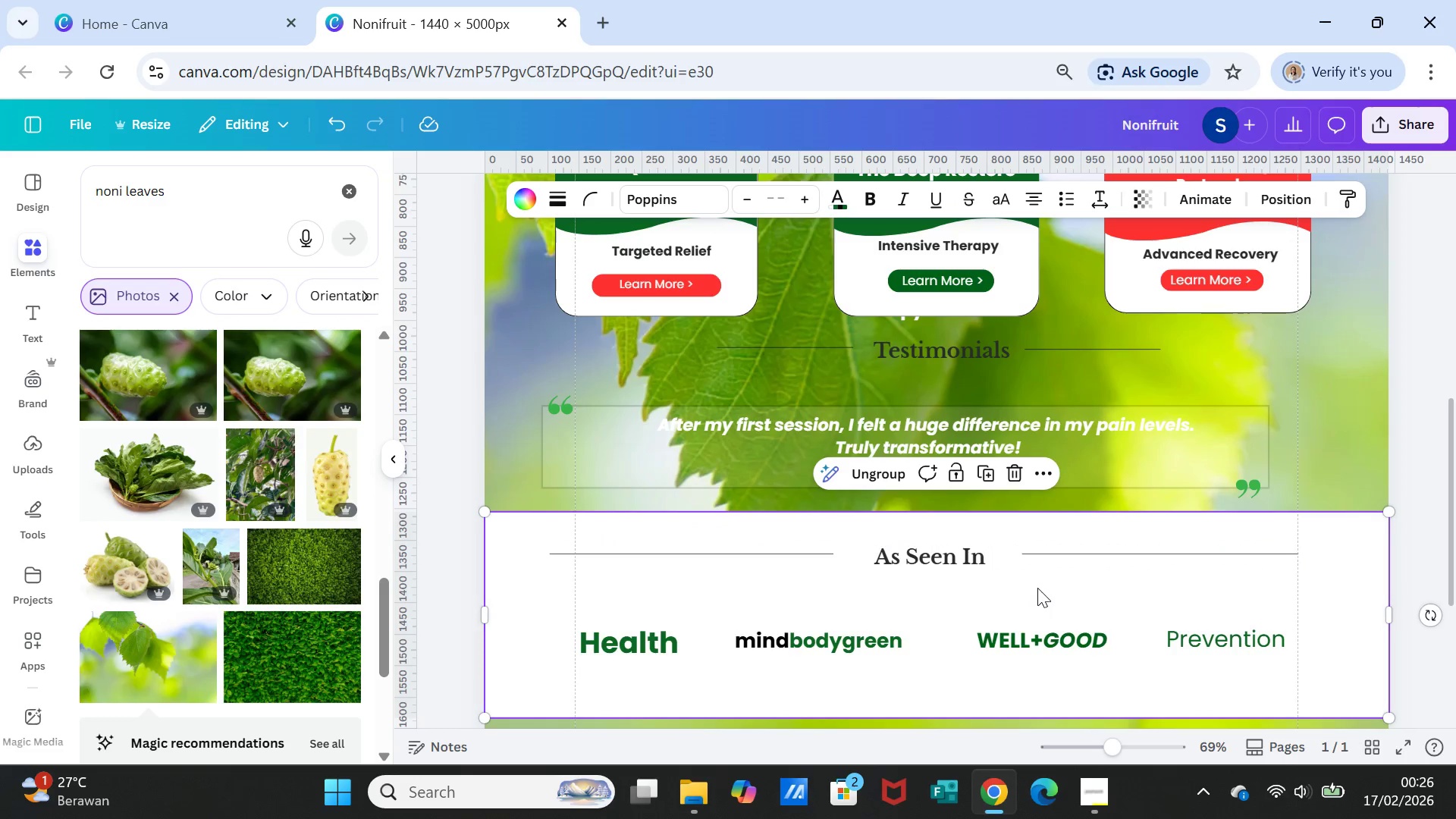 
scroll: coordinate [1049, 592], scroll_direction: down, amount: 2.0
 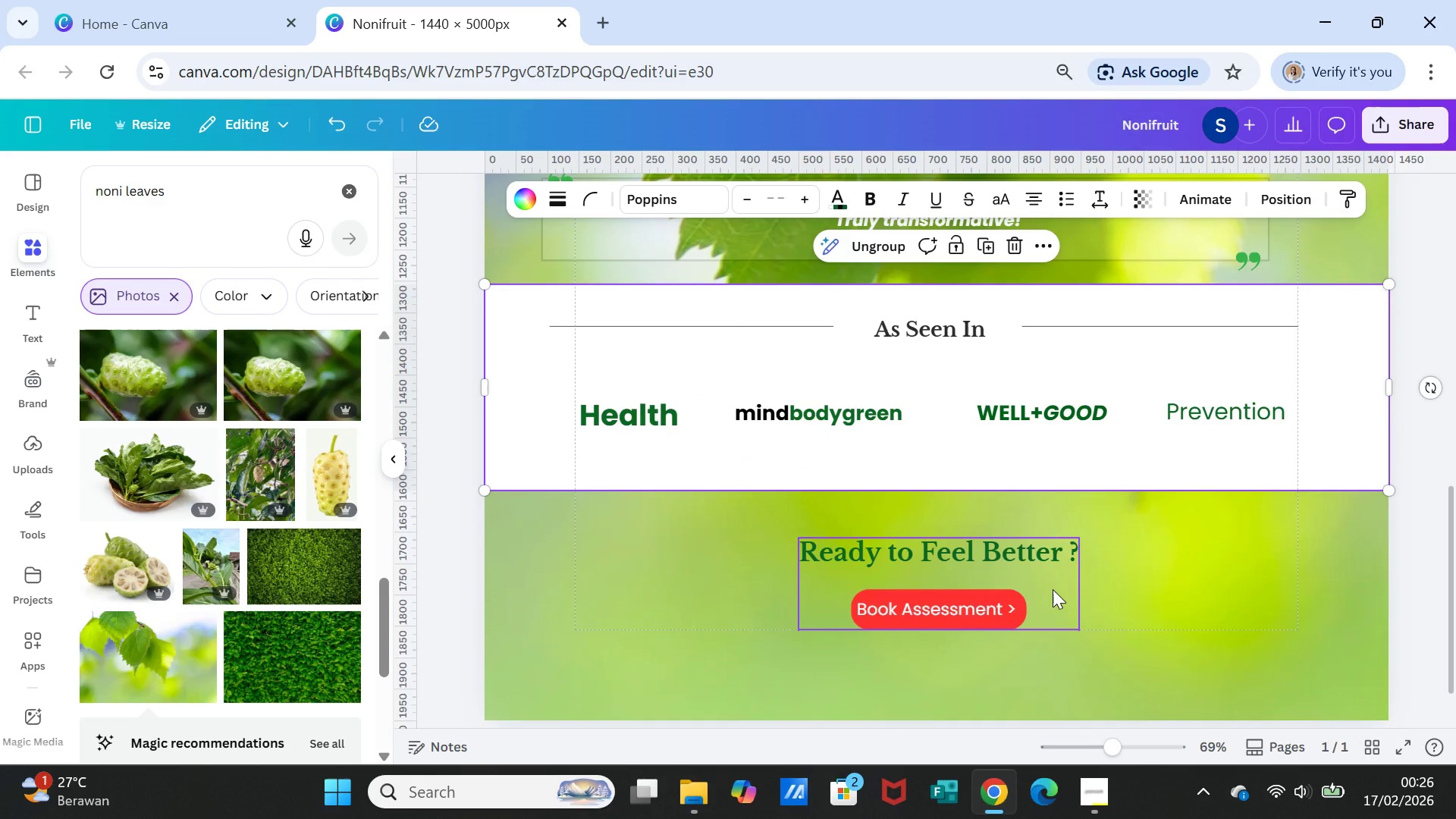 
scroll: coordinate [1053, 589], scroll_direction: up, amount: 4.0
 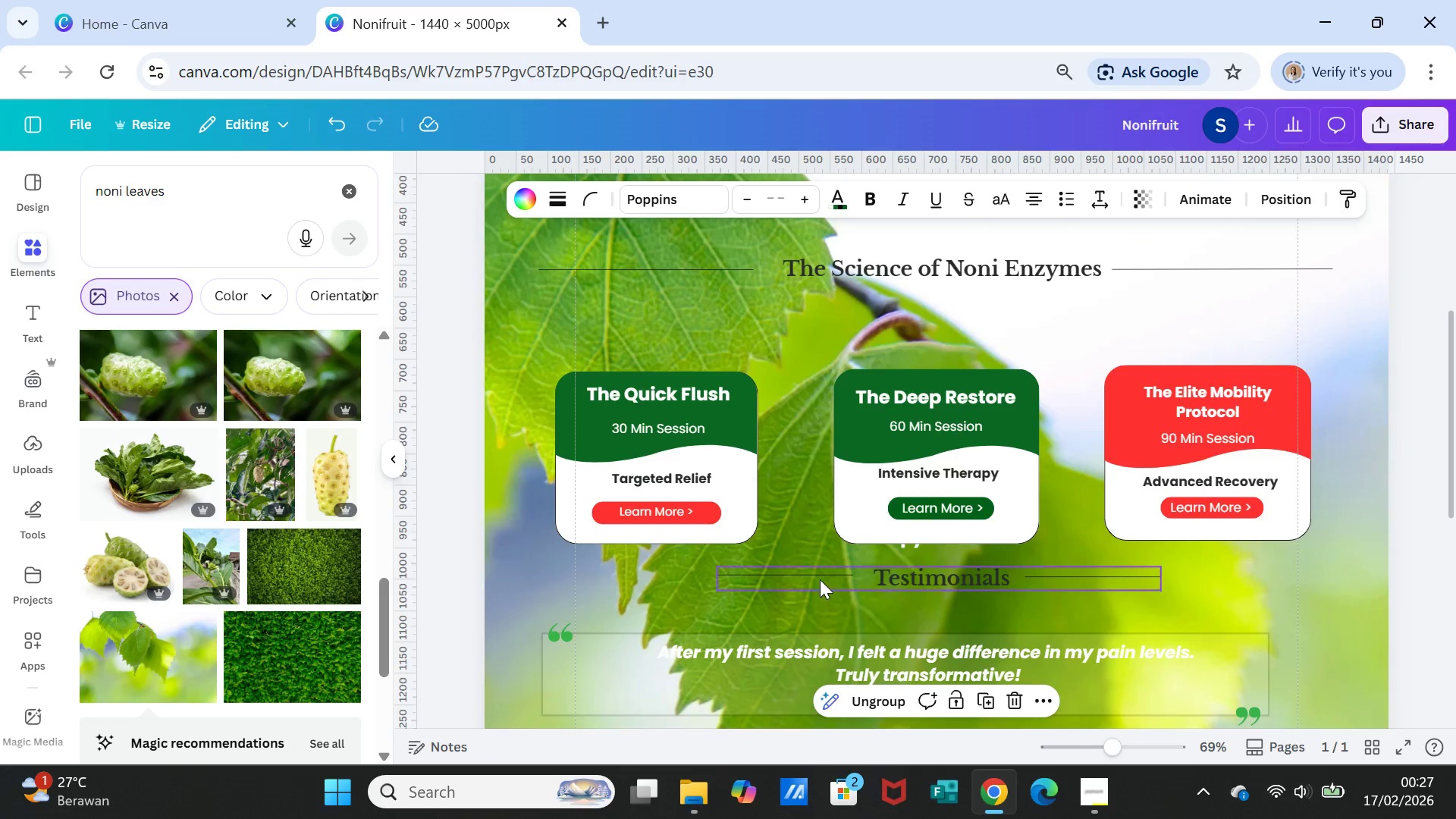 
left_click([820, 579])
 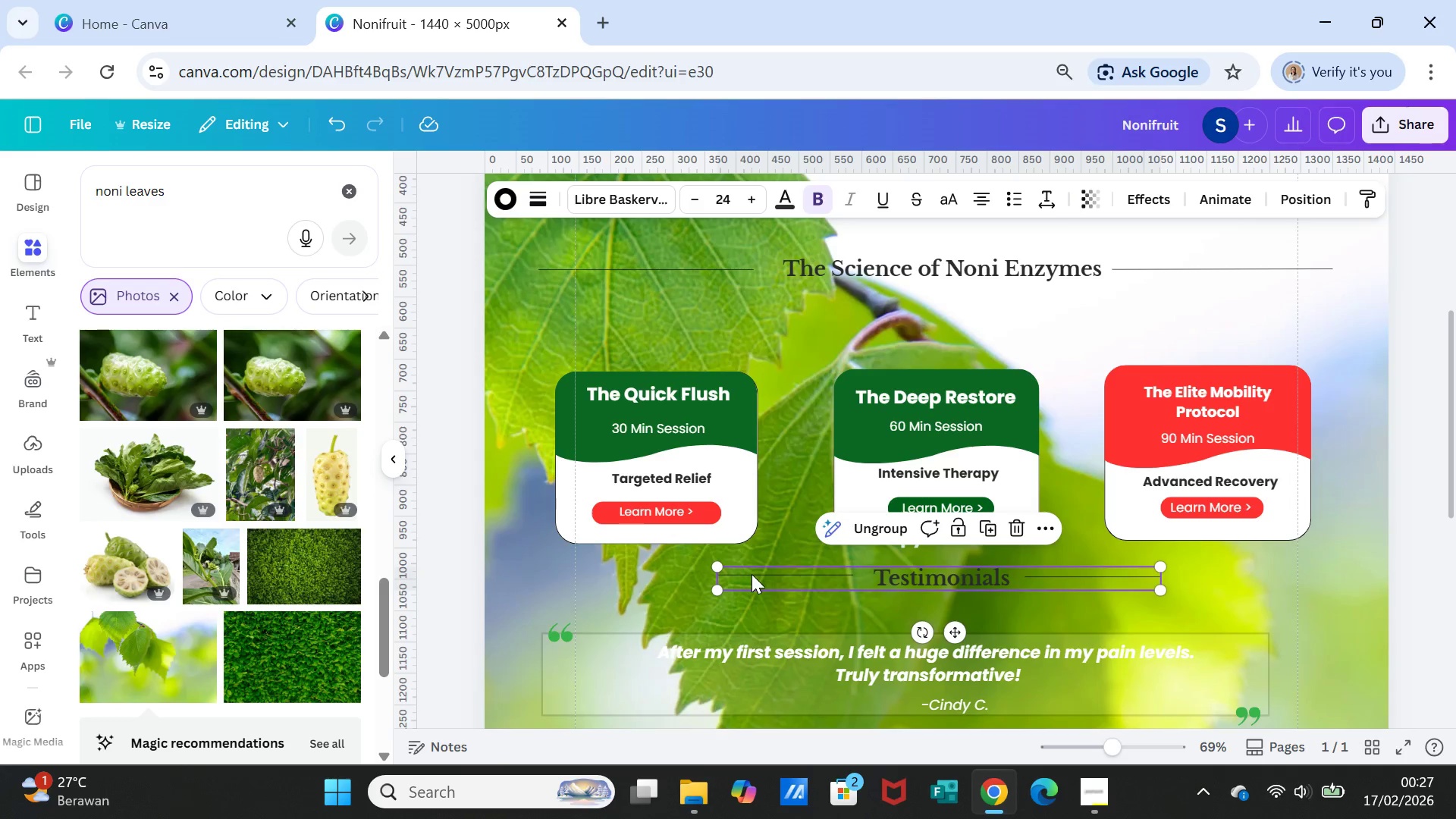 
left_click([753, 574])
 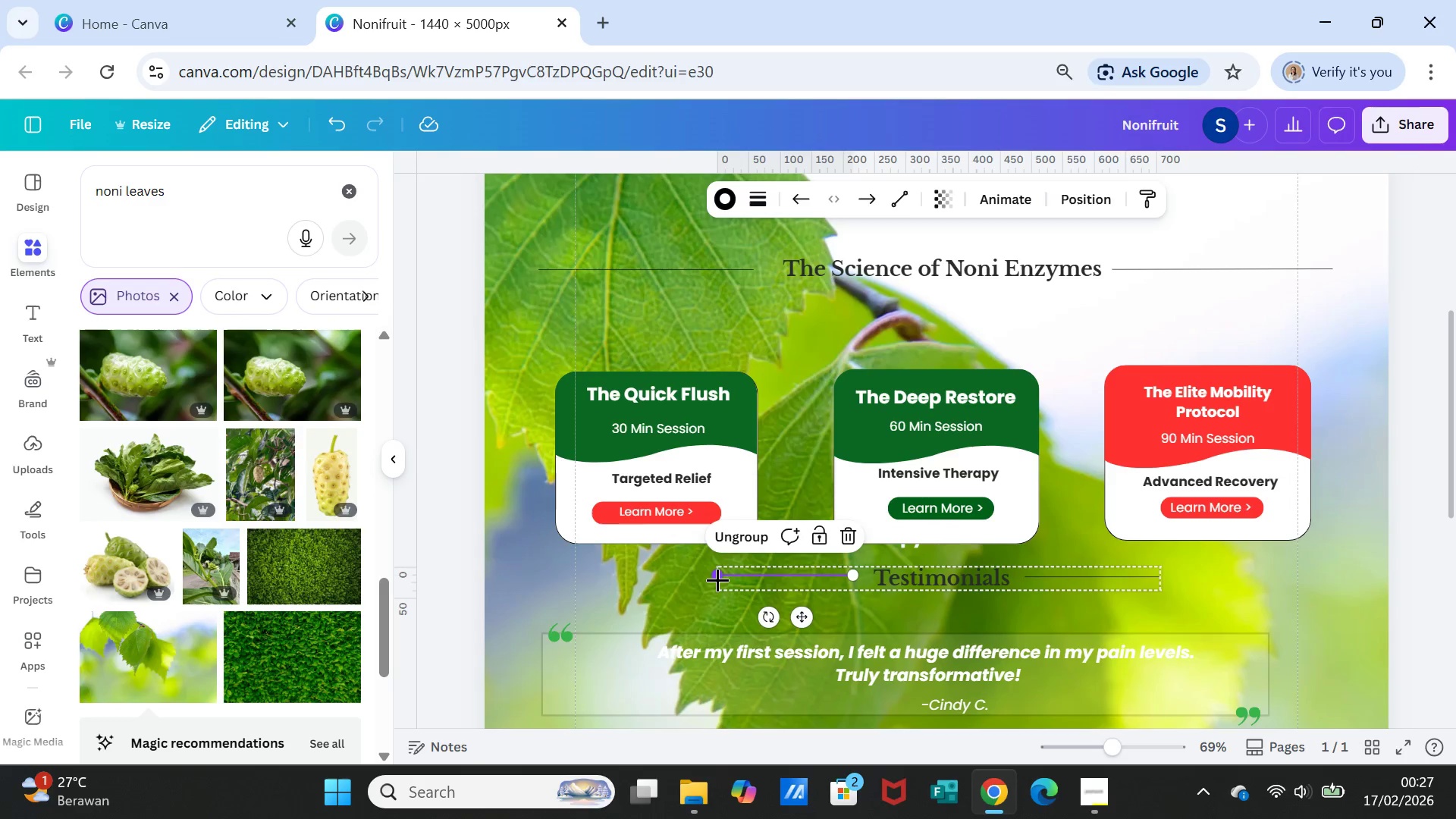 
left_click_drag(start_coordinate=[717, 579], to_coordinate=[566, 577])
 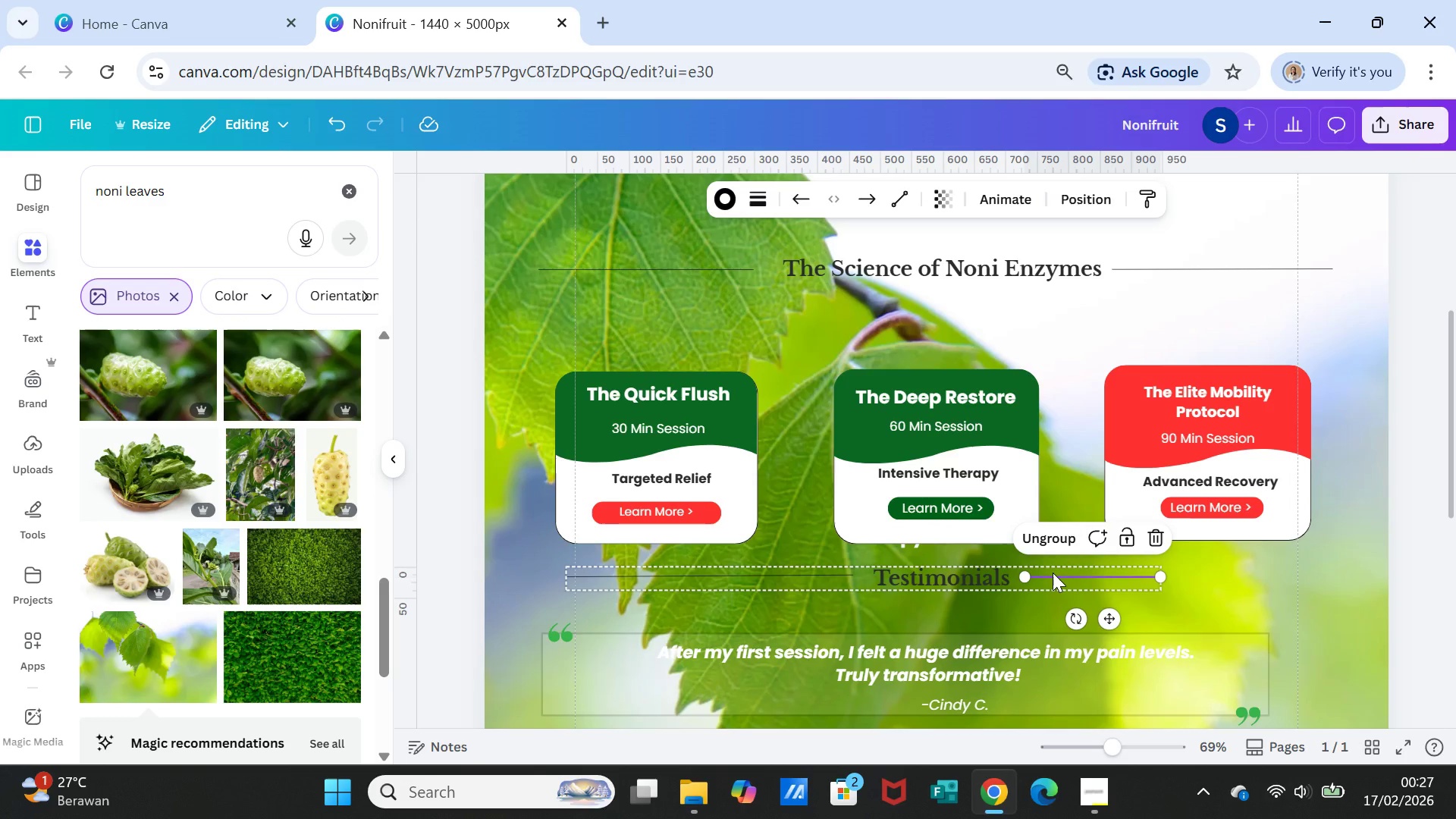 
double_click([1053, 573])
 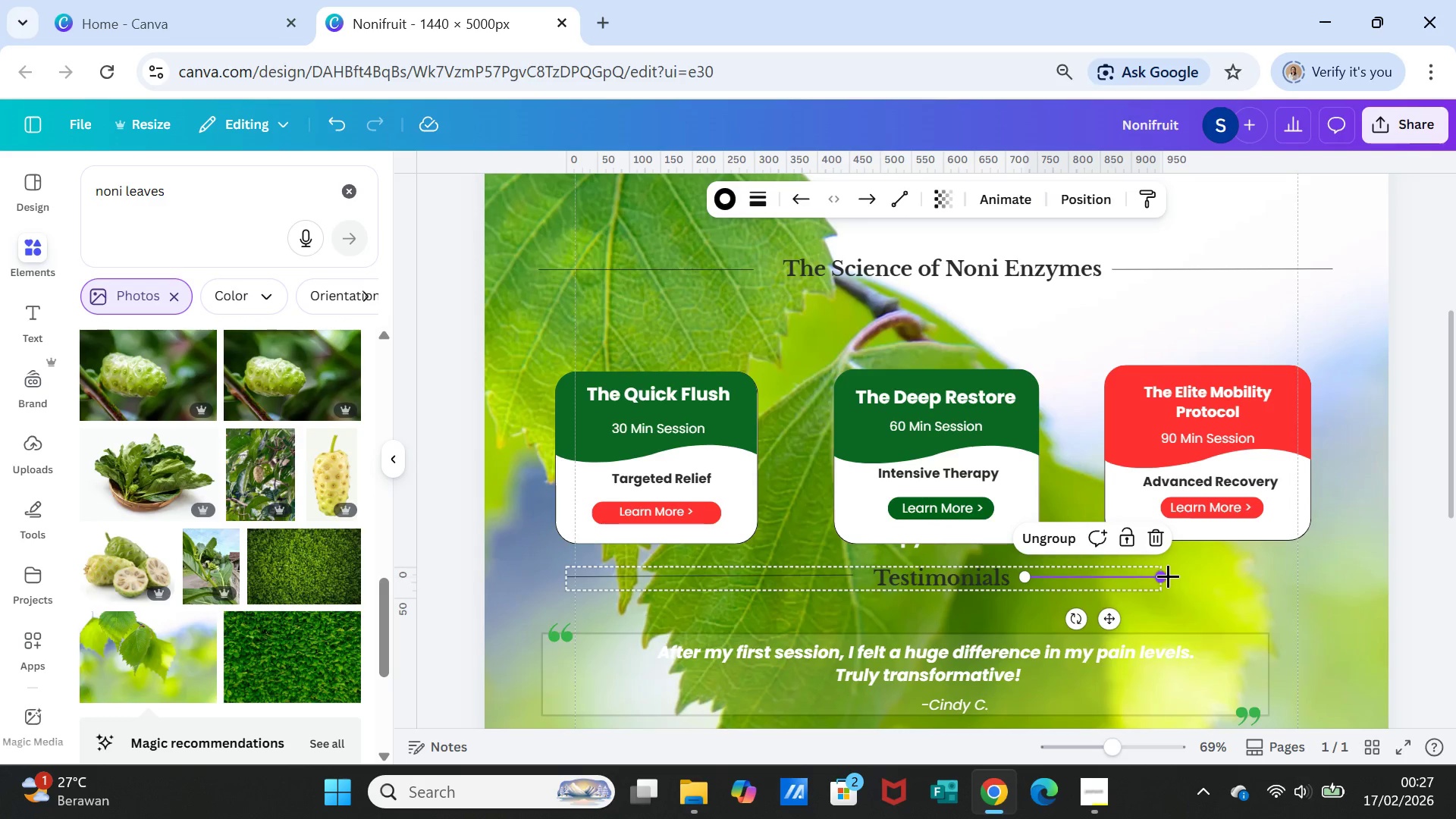 
left_click_drag(start_coordinate=[1168, 576], to_coordinate=[1298, 582])
 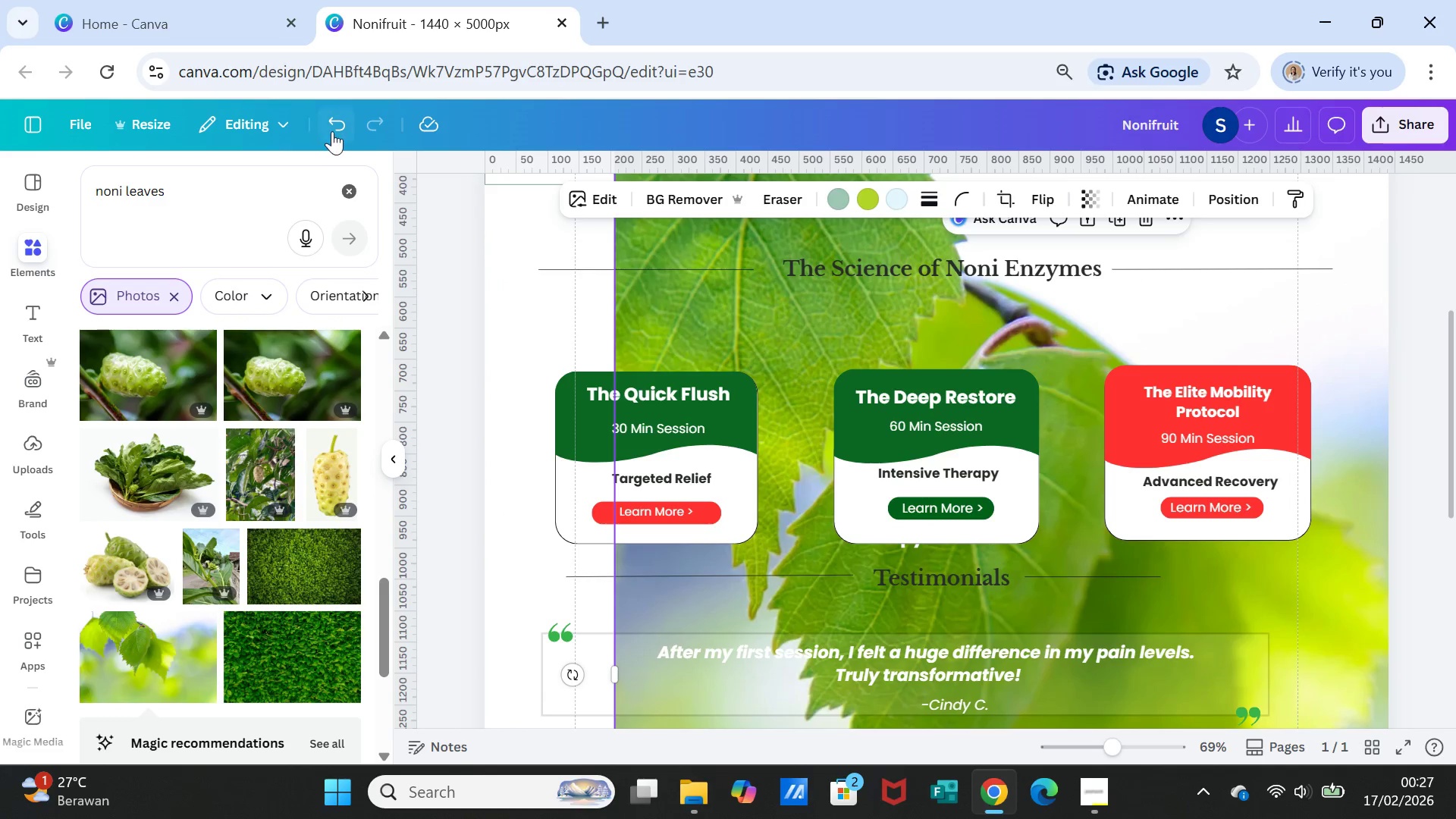 
left_click([332, 131])
 